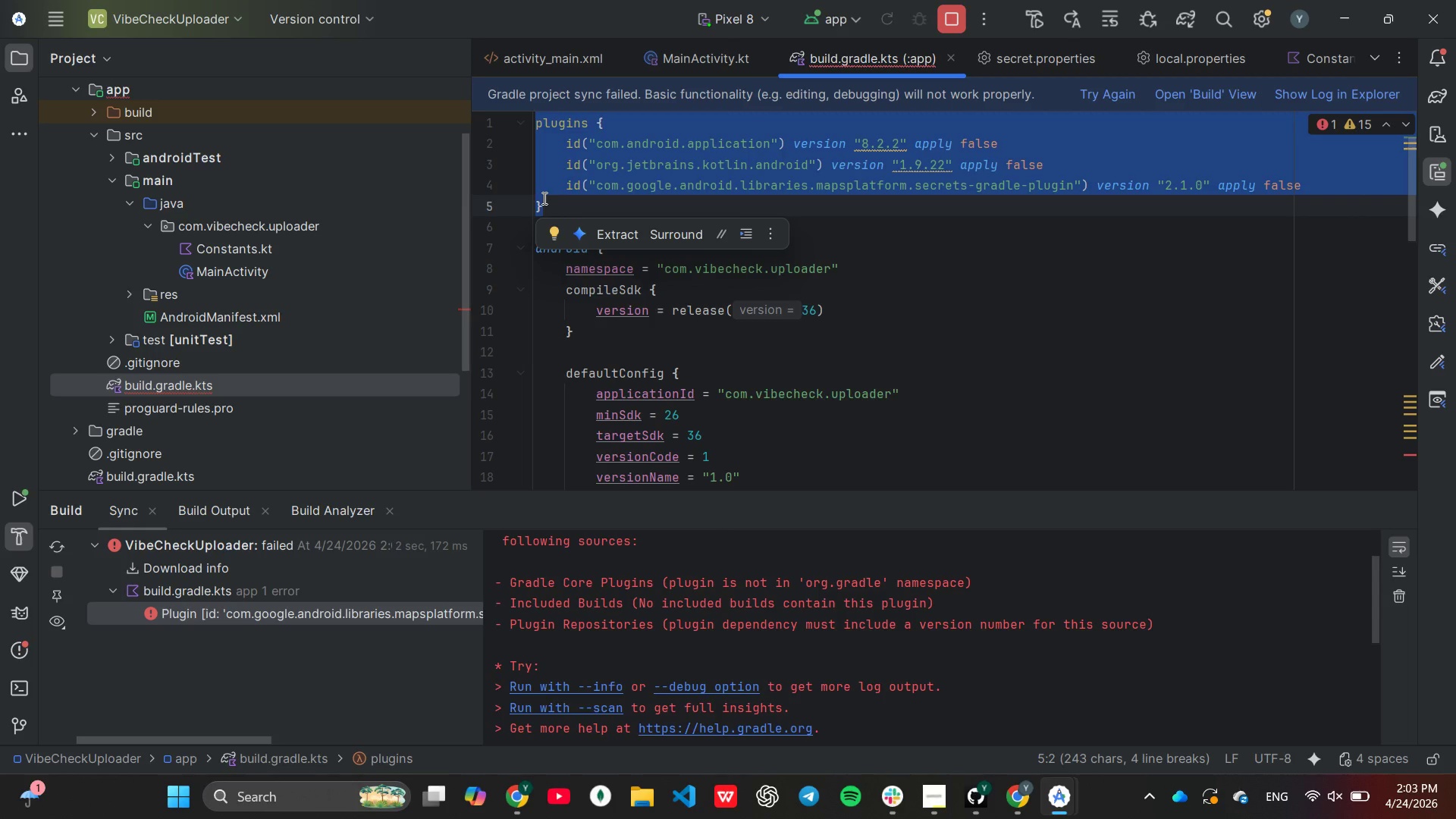 
key(Control+ControlLeft)
 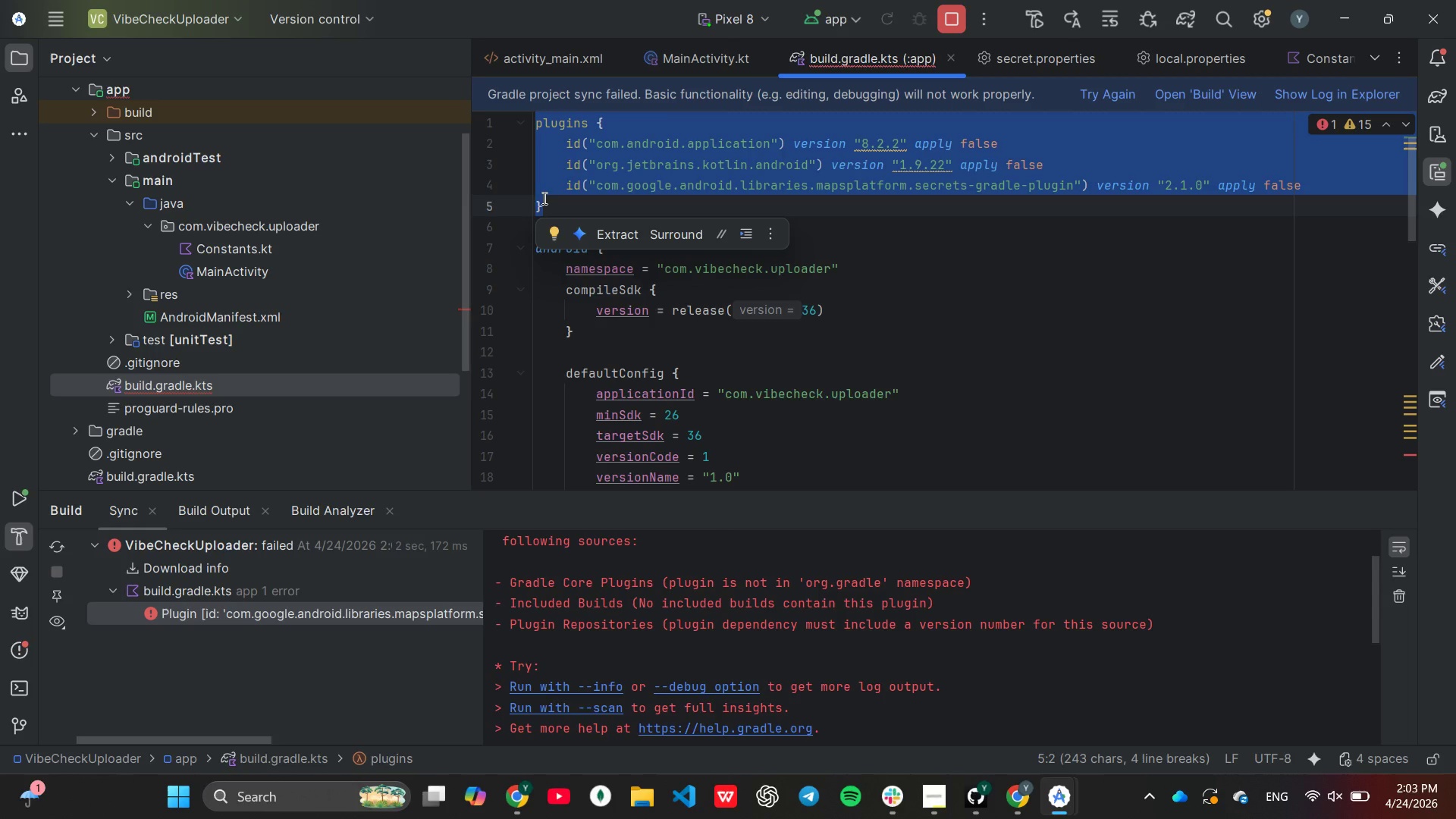 
key(Control+C)
 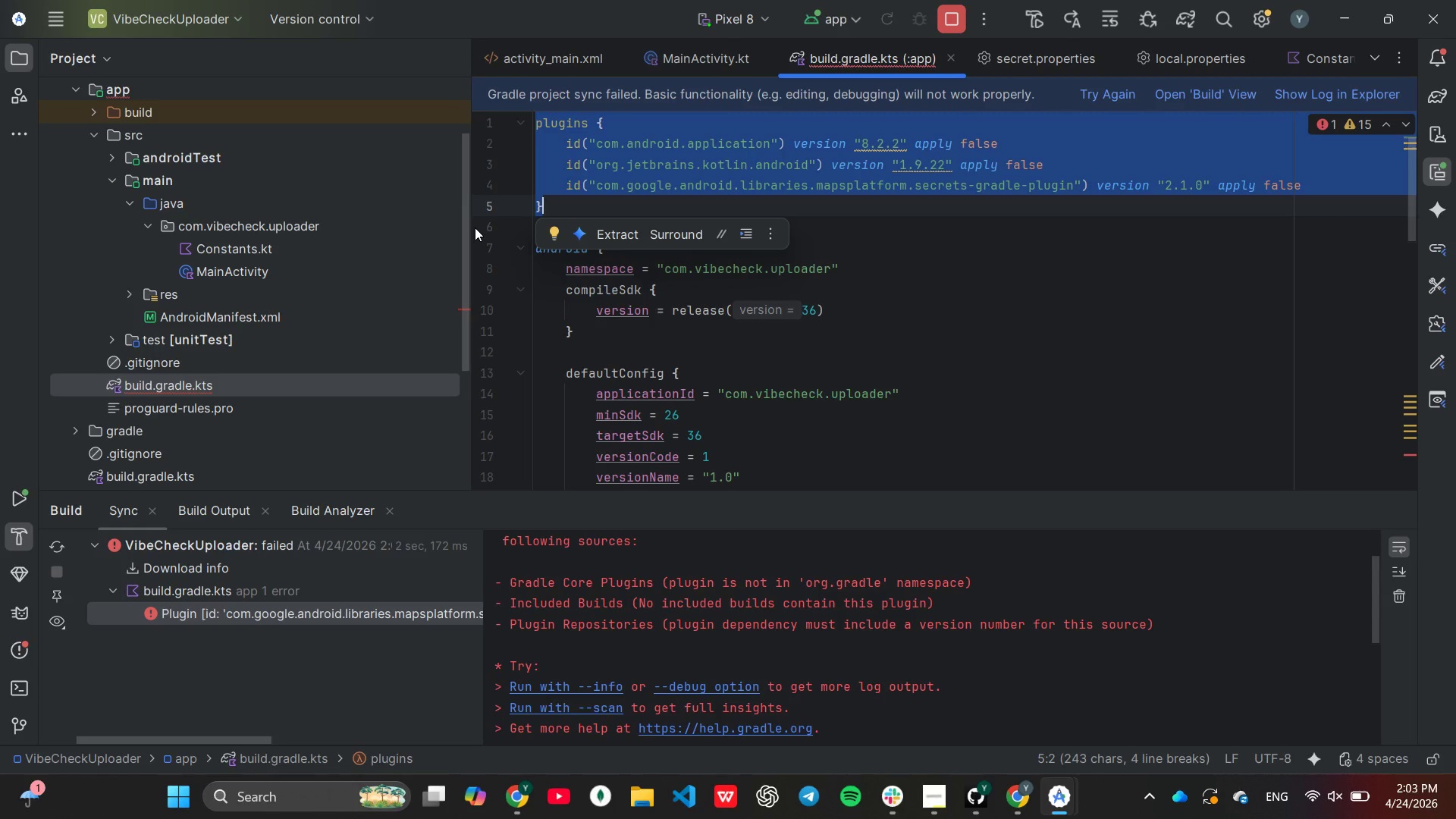 
scroll: coordinate [149, 367], scroll_direction: none, amount: 0.0
 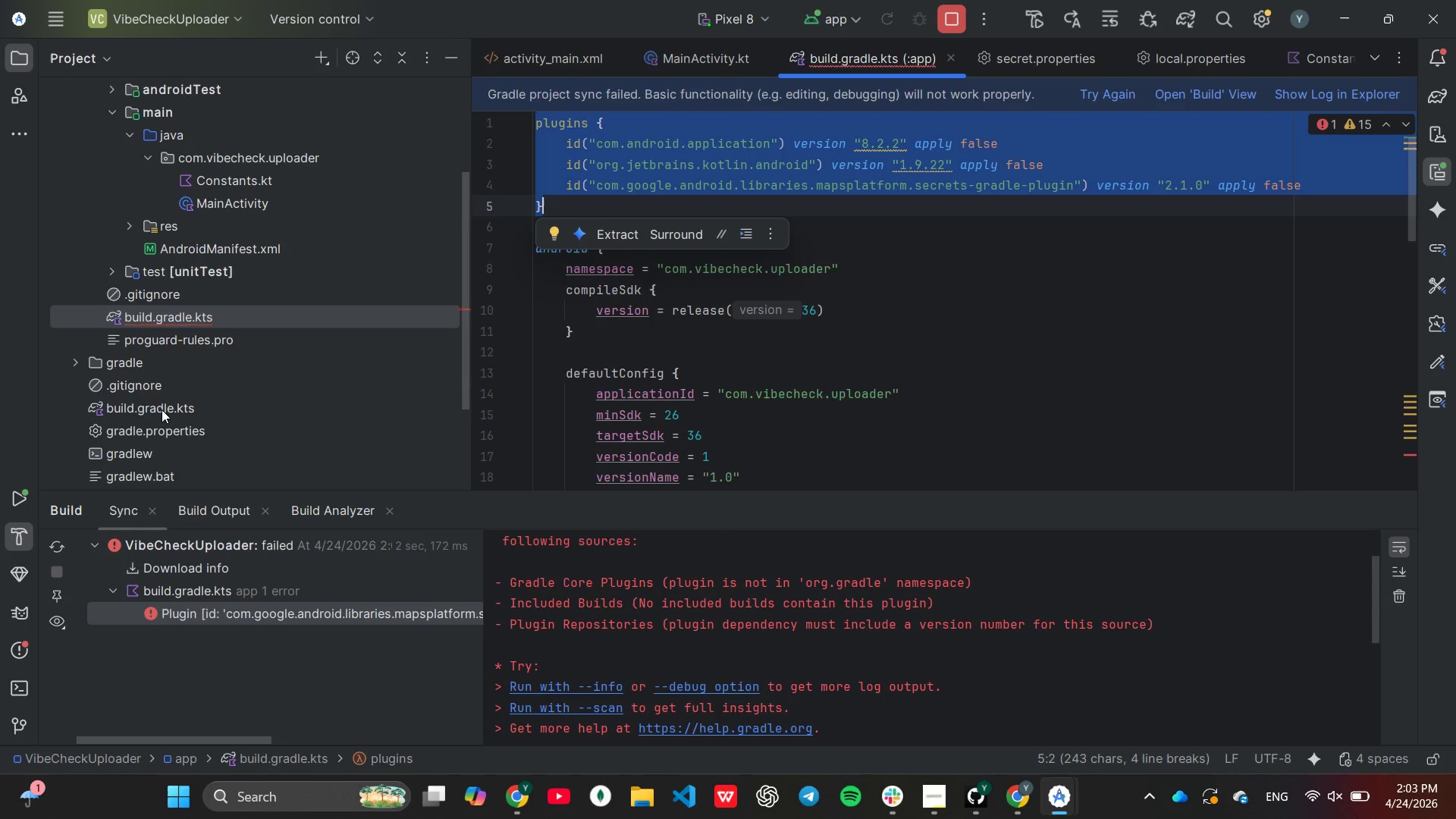 
double_click([162, 410])
 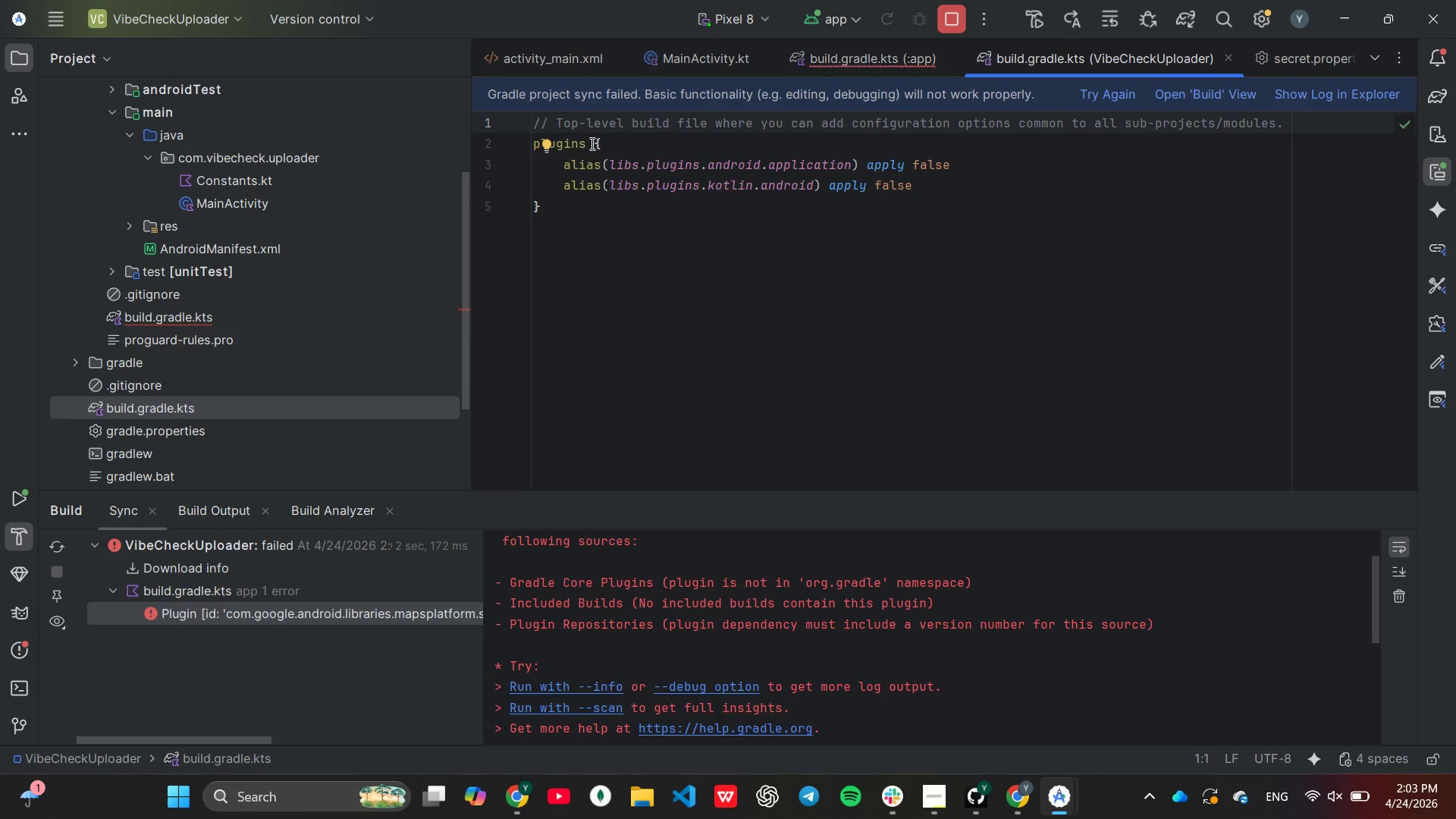 
mouse_move([522, 146])
 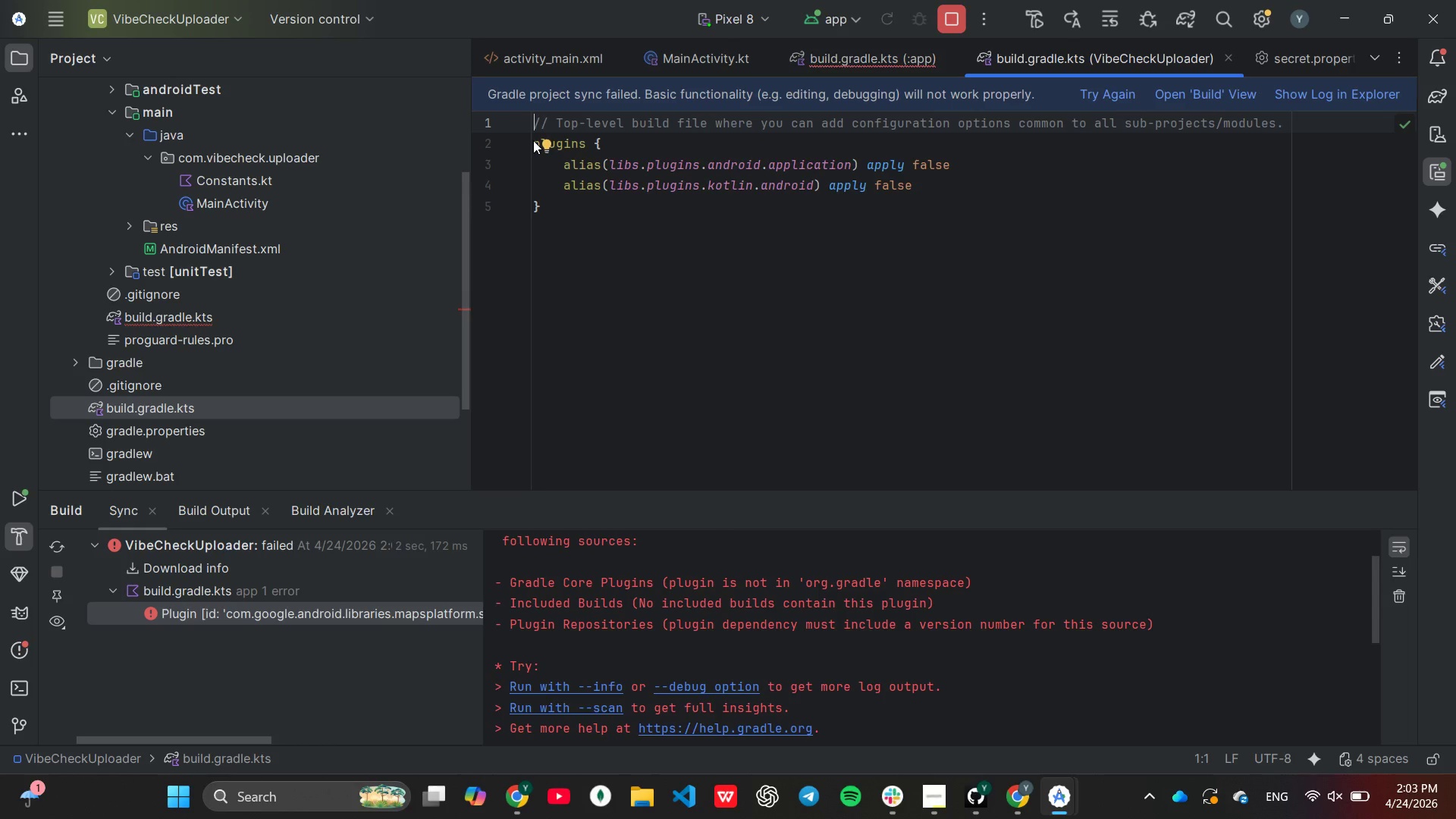 
left_click([535, 140])
 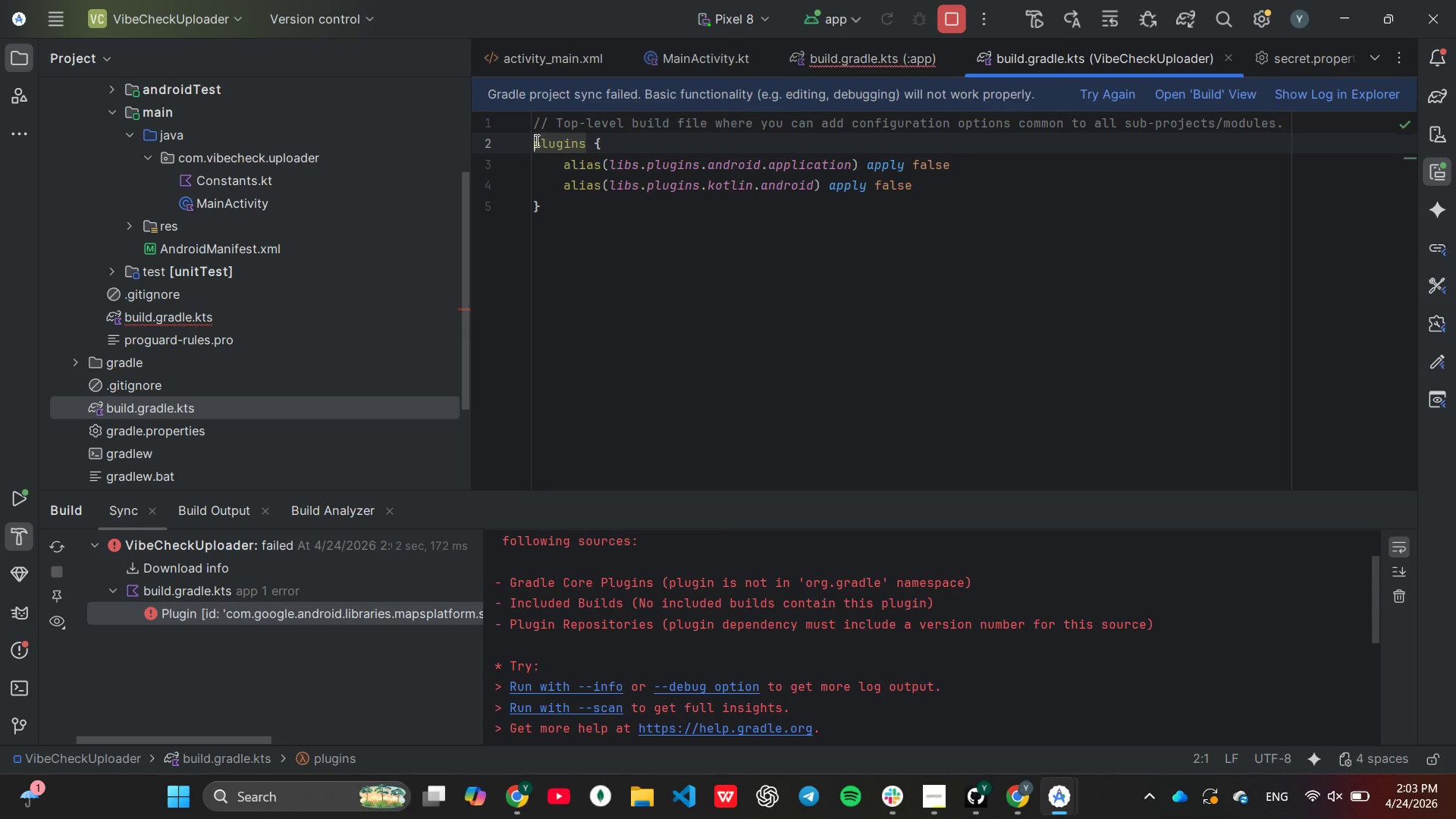 
left_click_drag(start_coordinate=[535, 140], to_coordinate=[565, 217])
 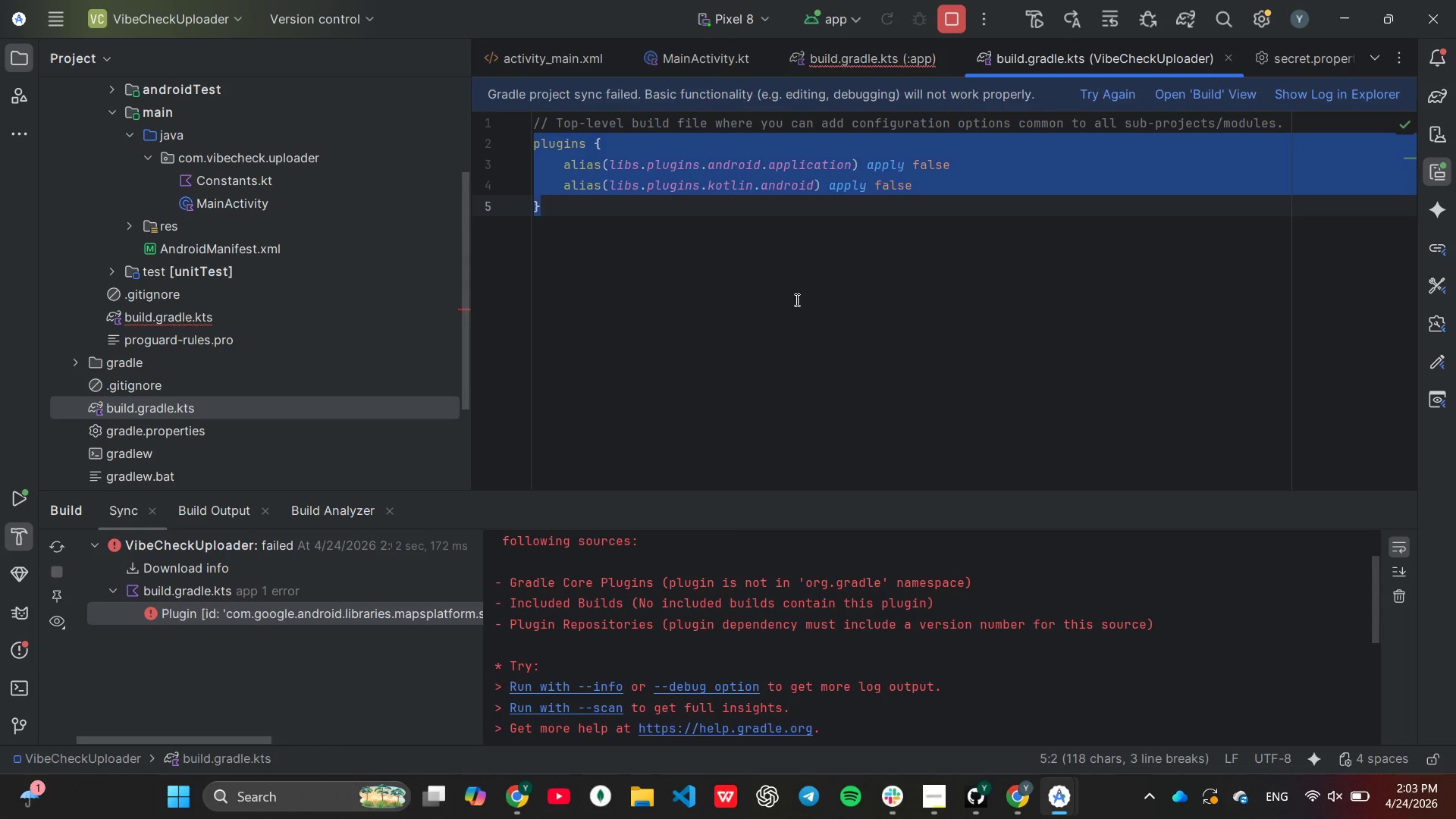 
key(Control+V)
 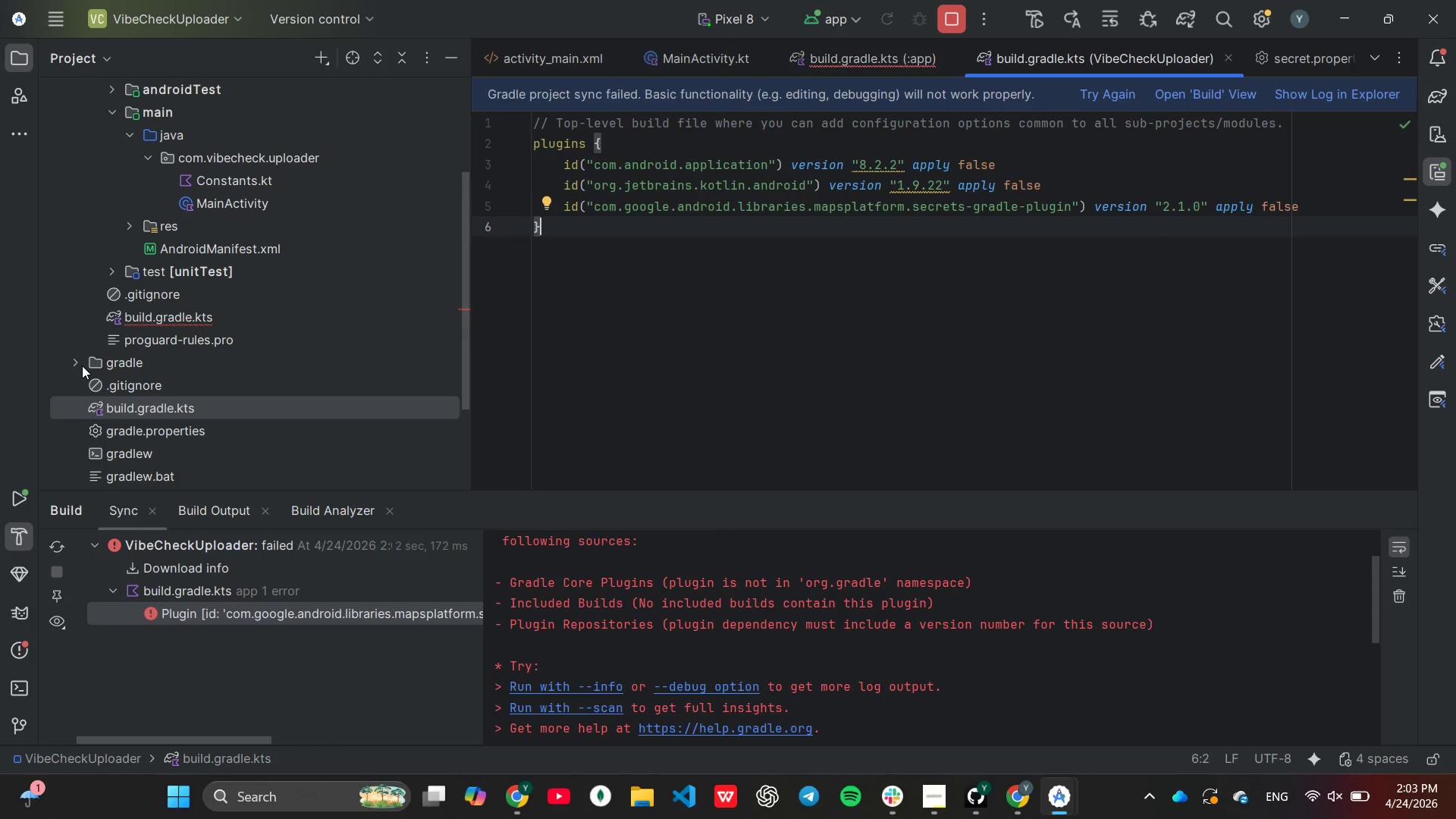 
double_click([183, 312])
 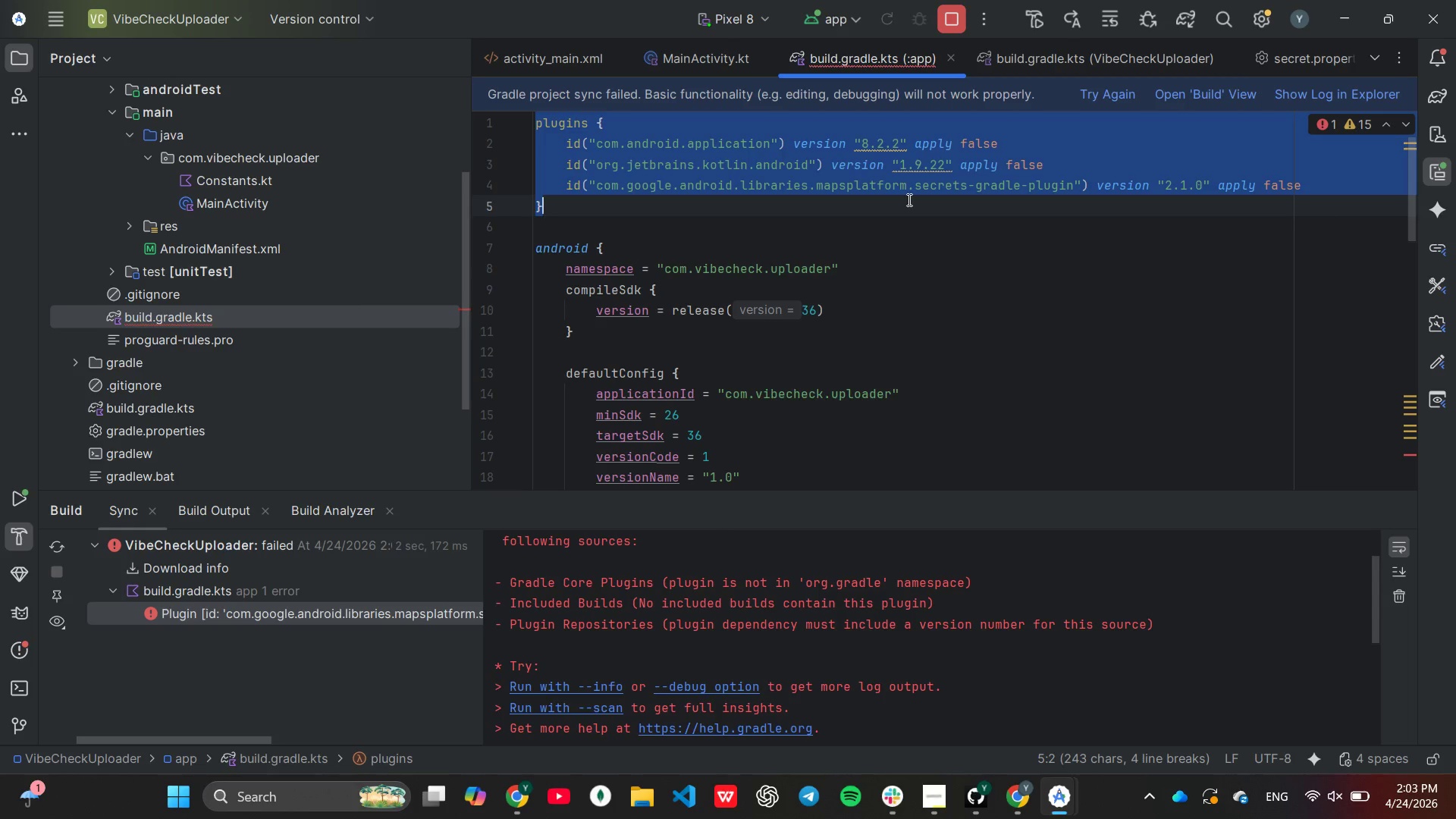 
wait(8.0)
 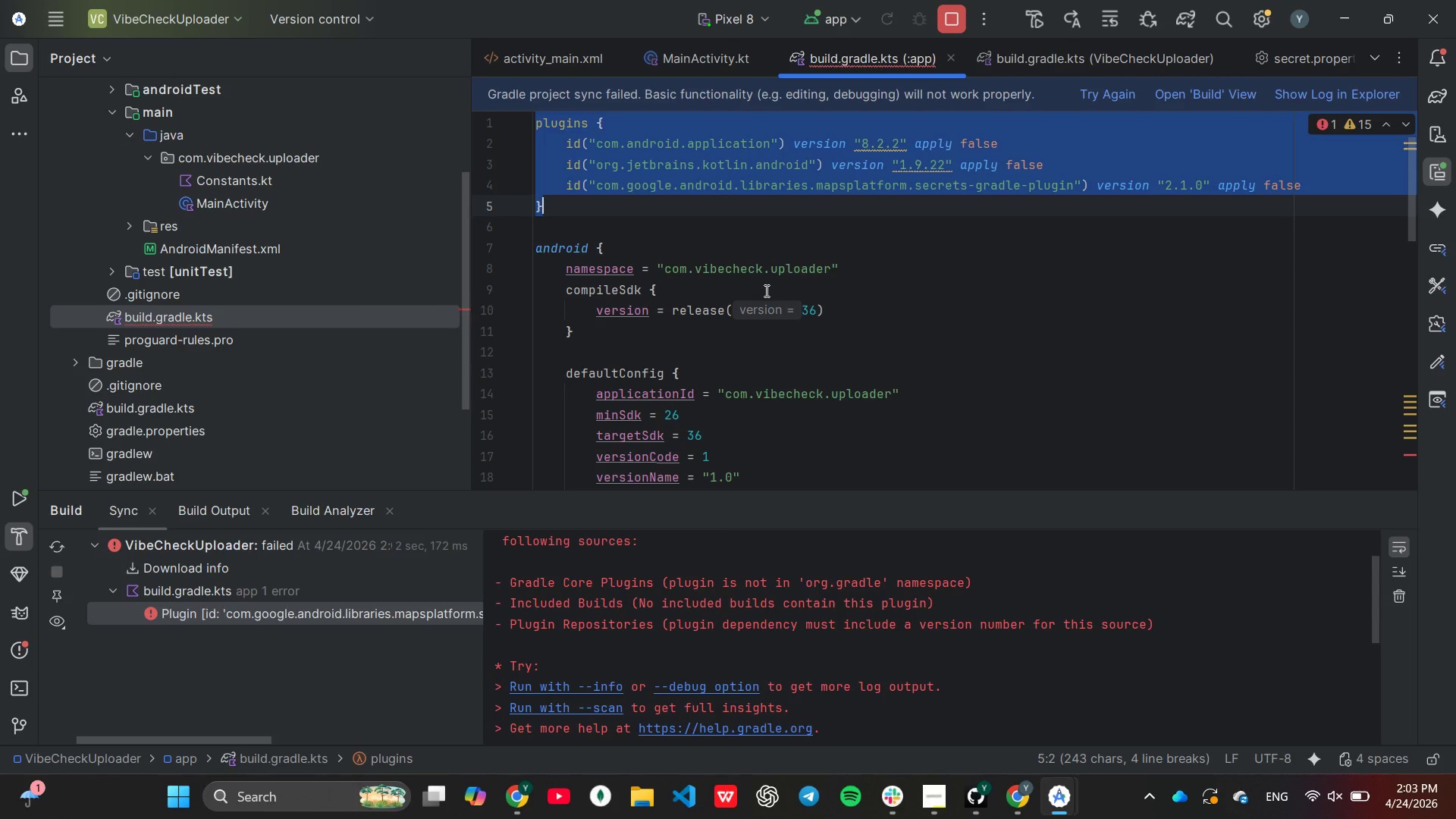 
key(Control+Z)
 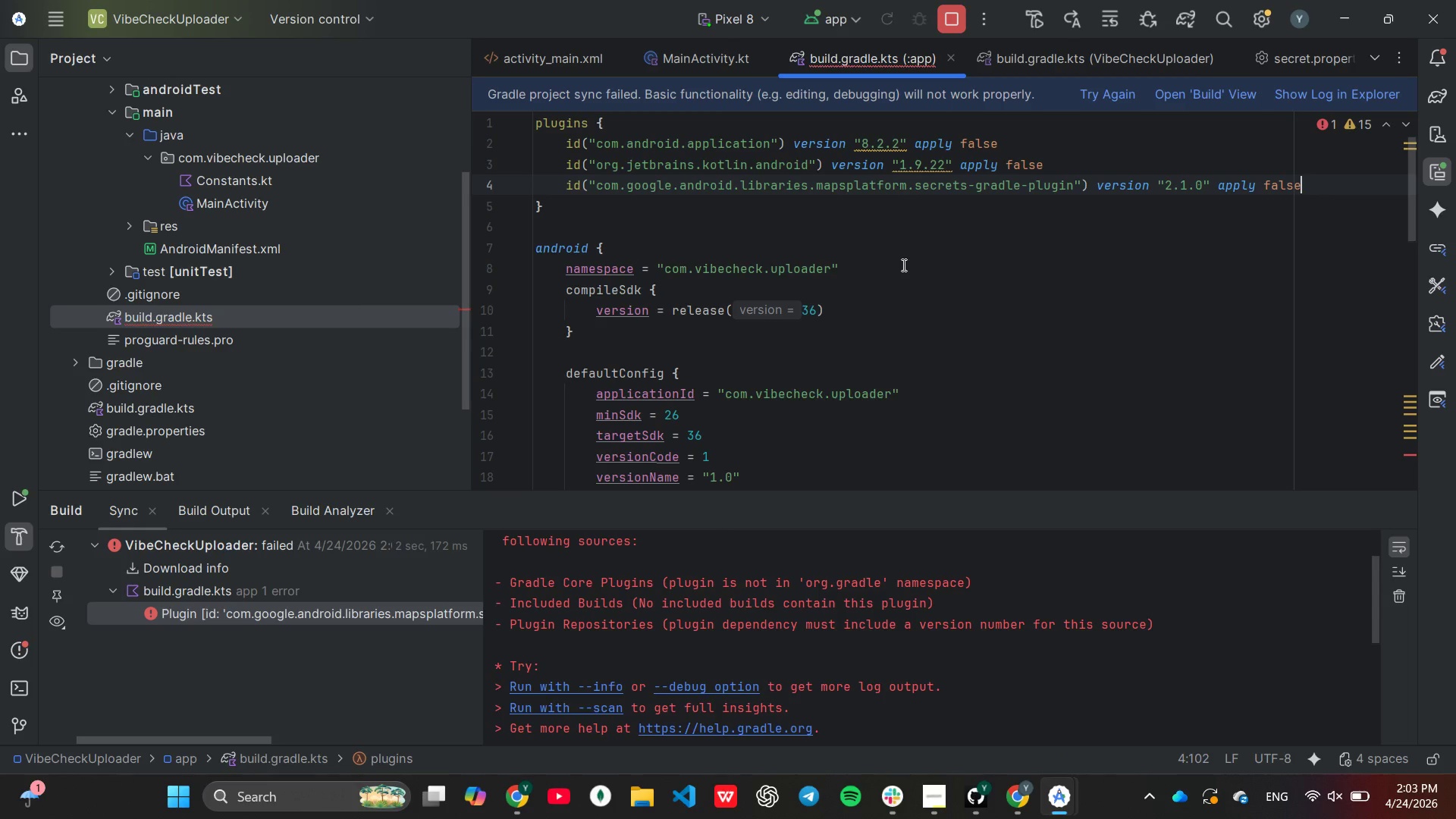 
key(Control+Z)
 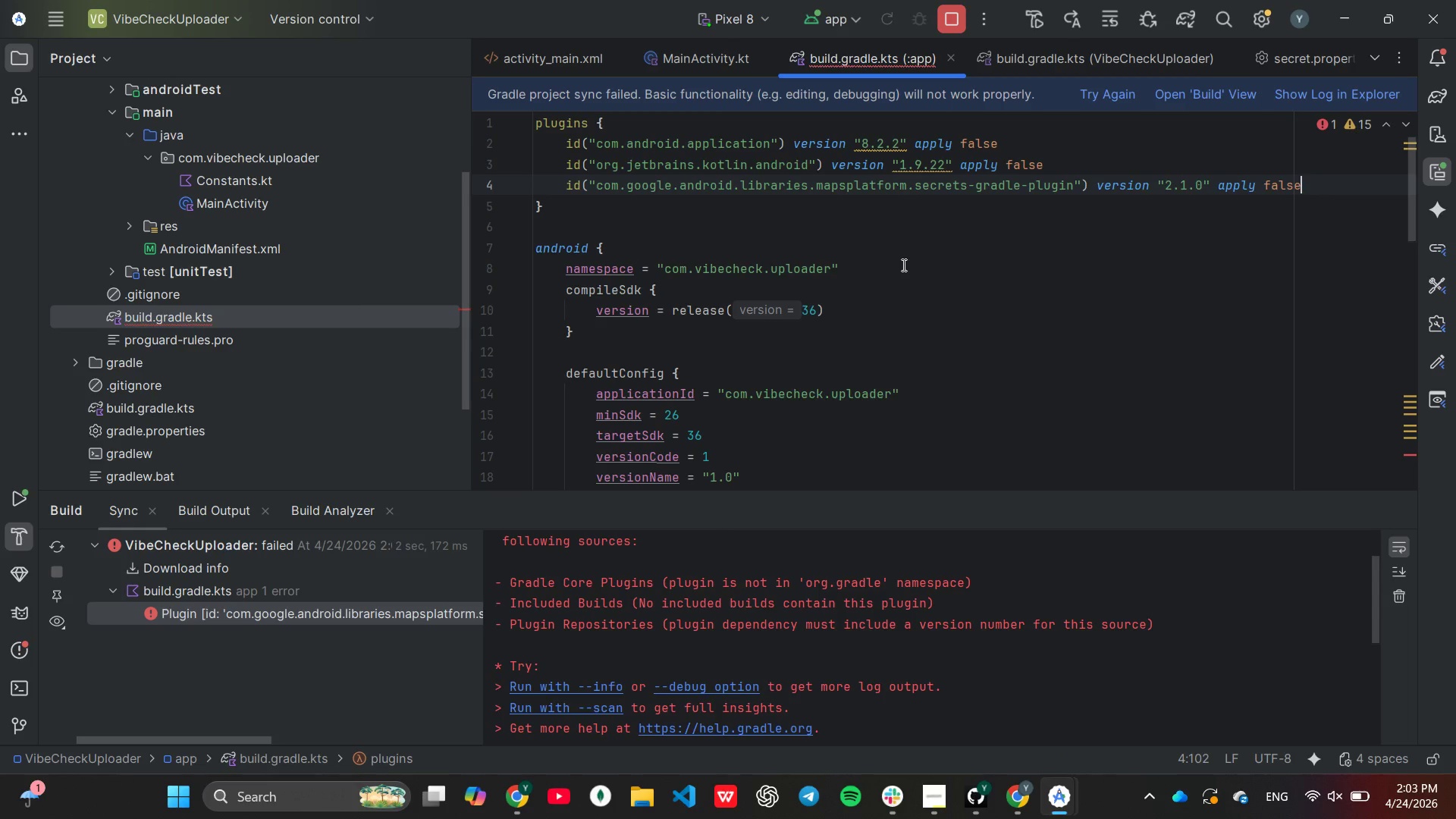 
key(Control+Z)
 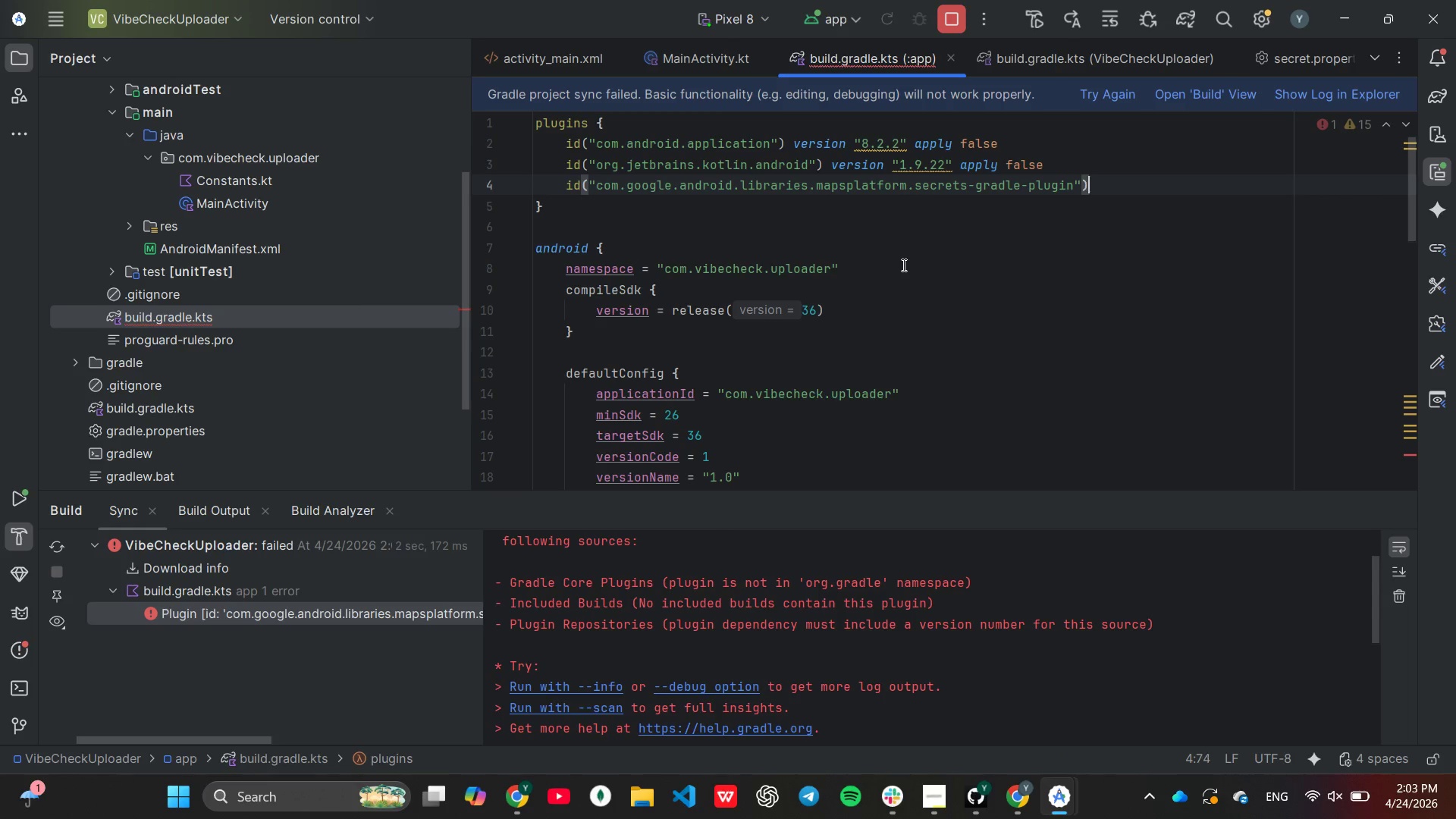 
key(Control+Z)
 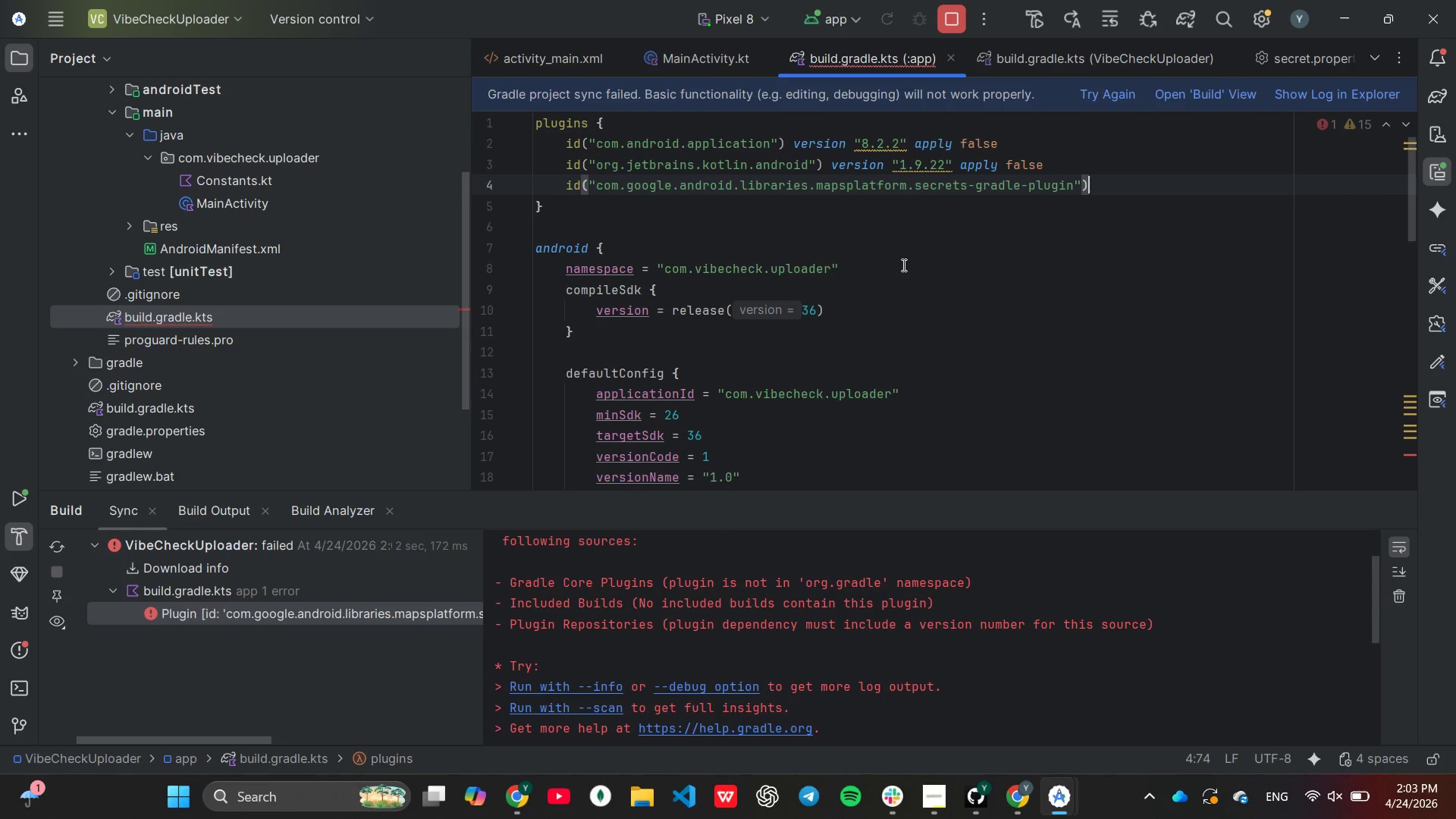 
key(Control+Z)
 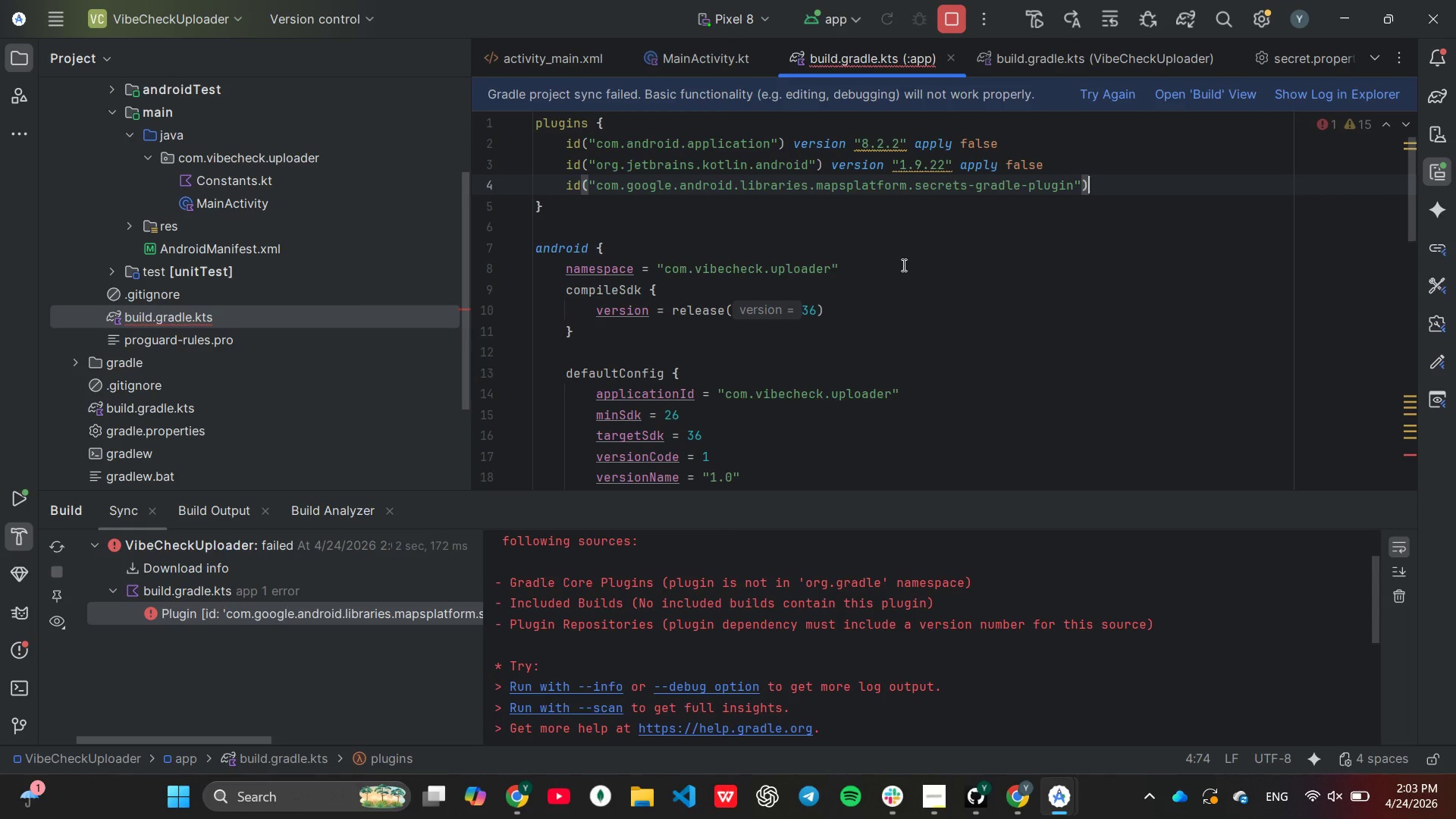 
key(Control+Z)
 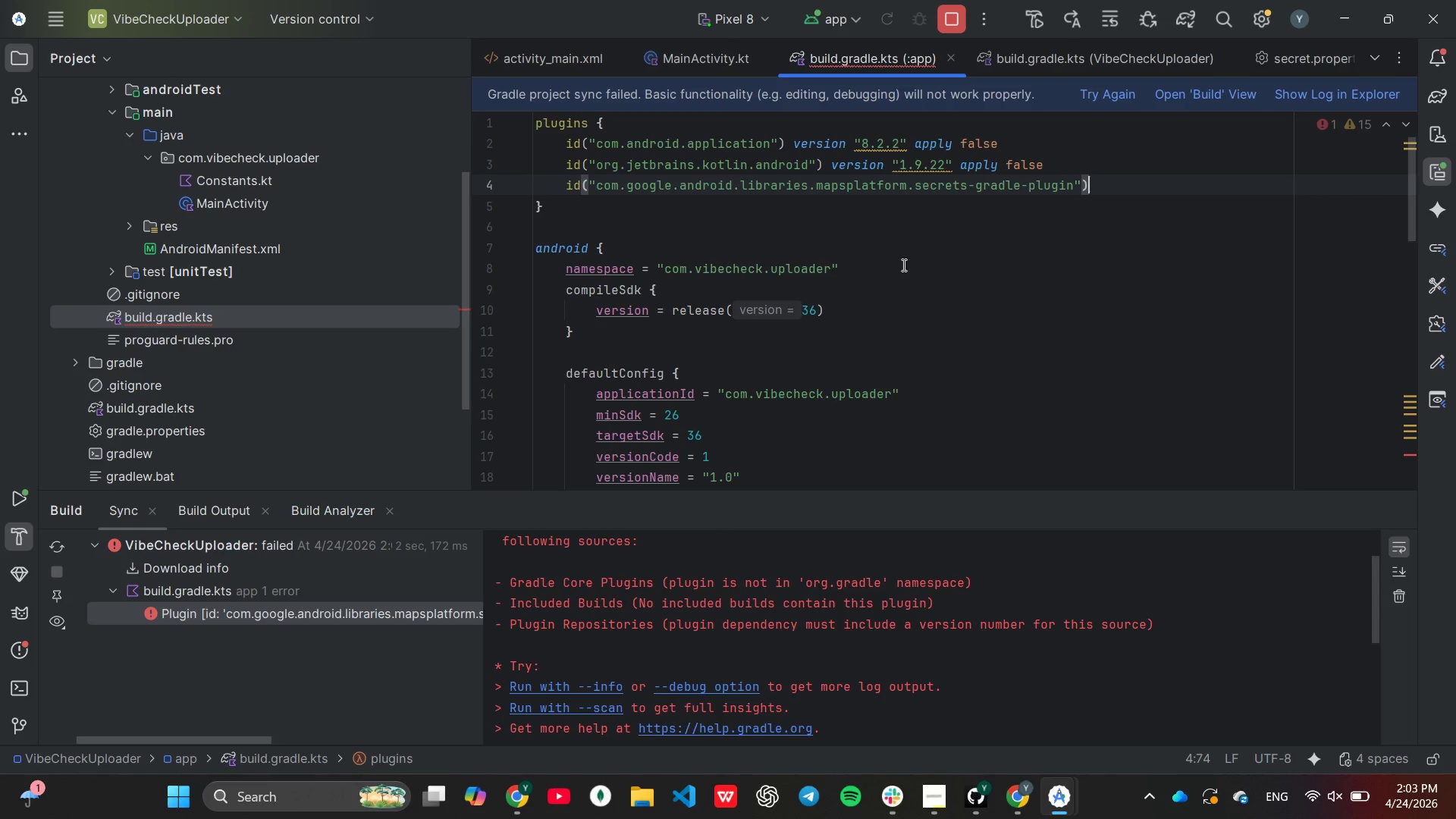 
key(Control+Z)
 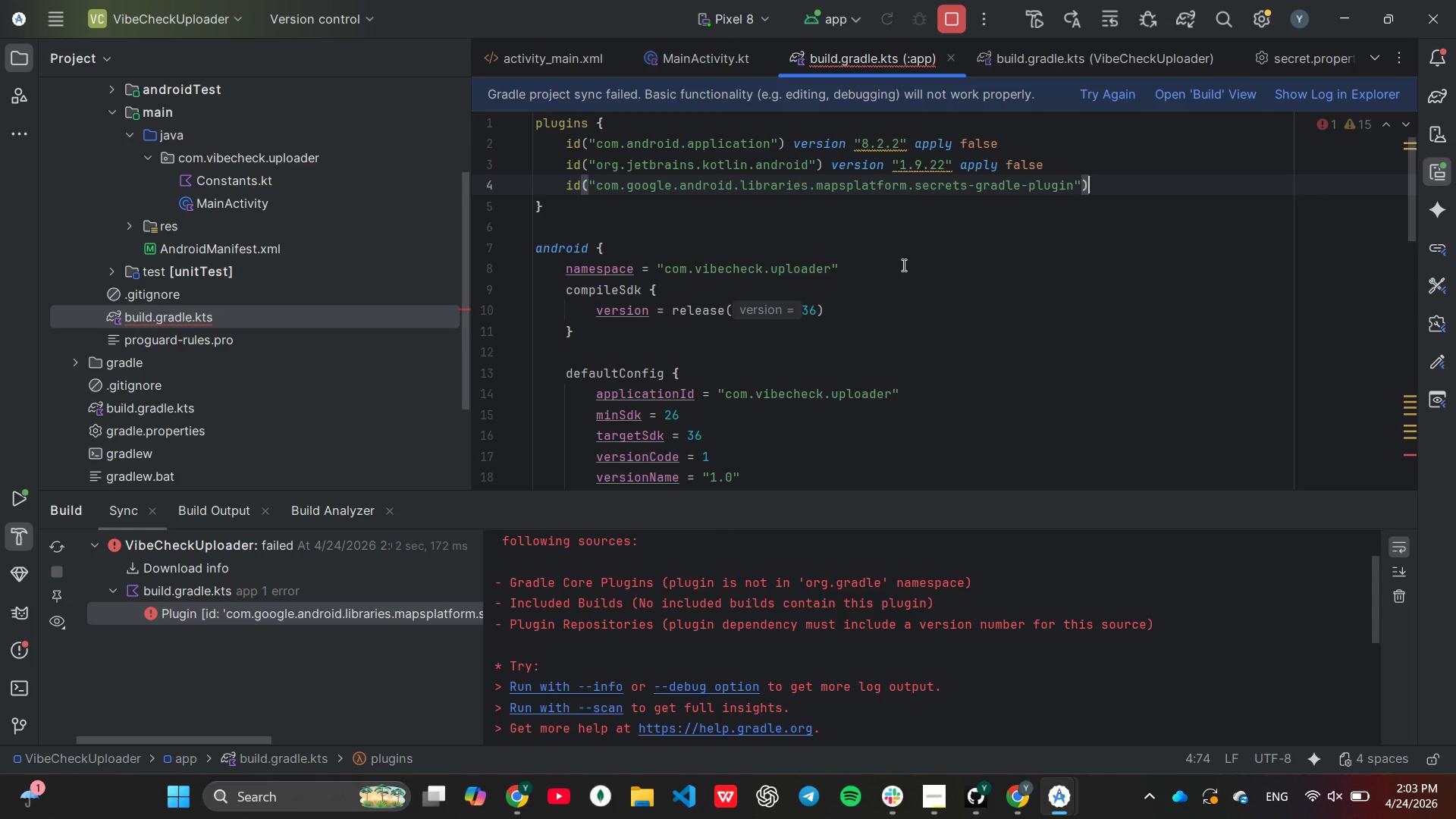 
key(Control+Z)
 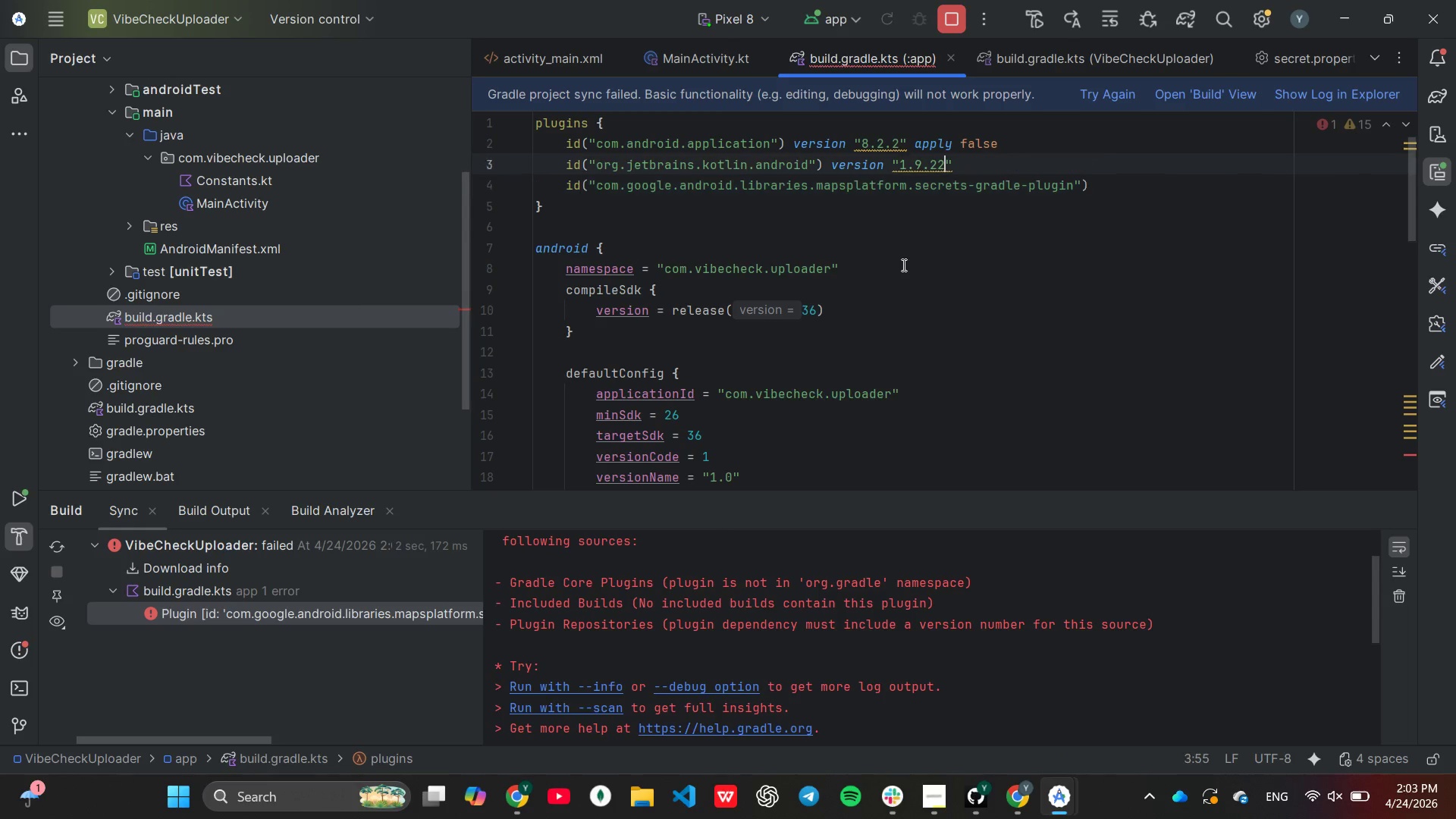 
key(Control+Z)
 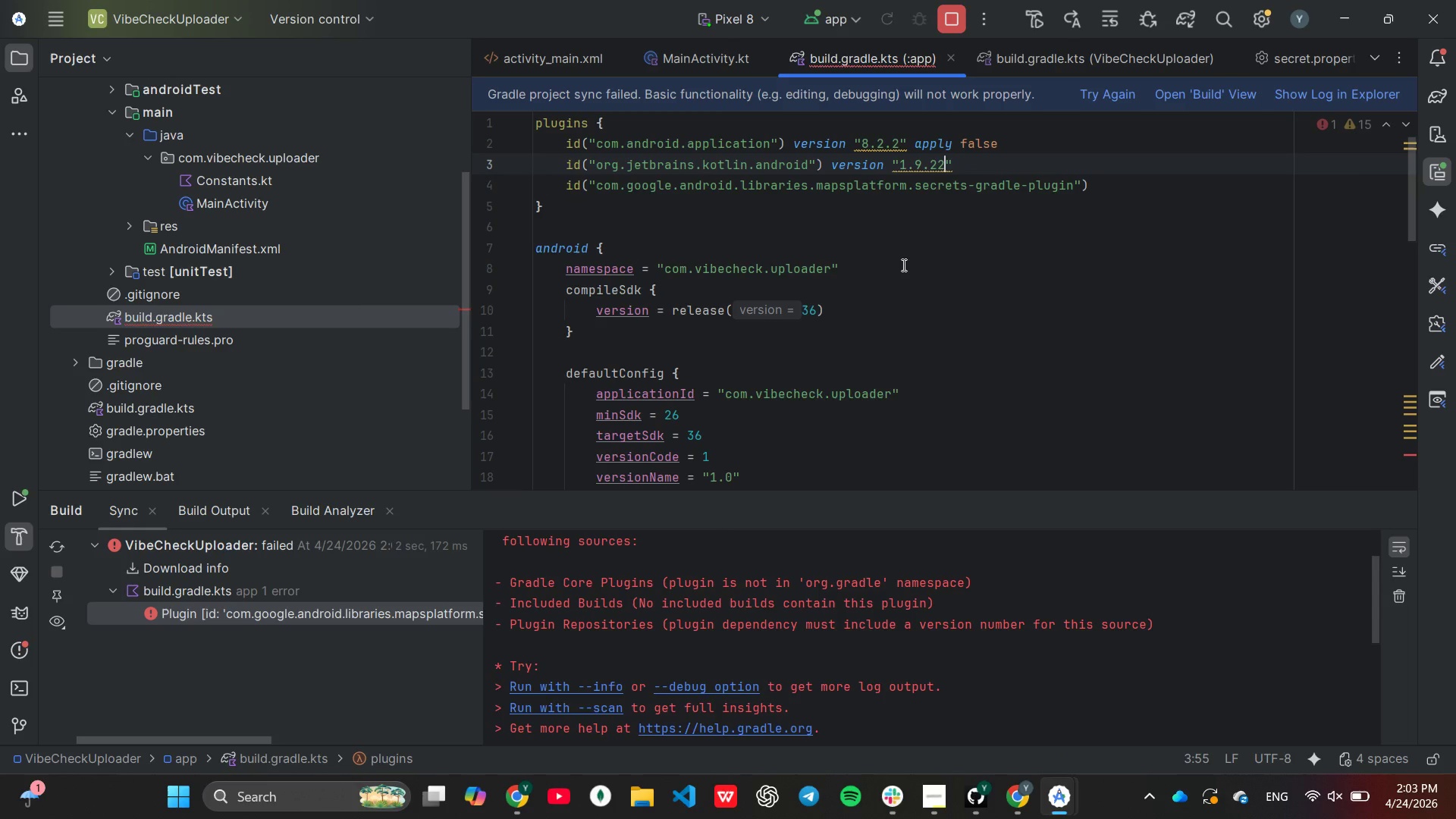 
key(Control+Z)
 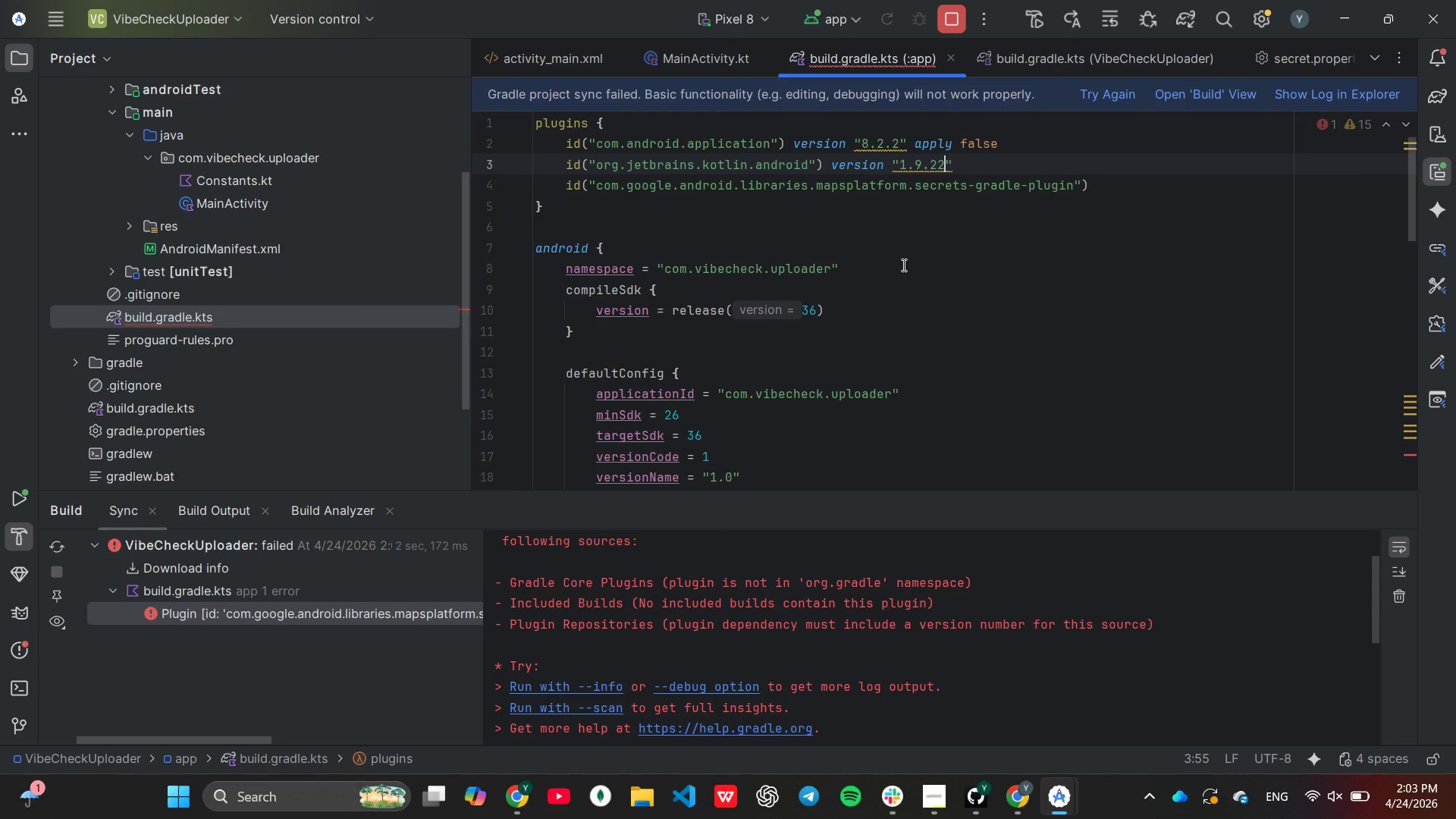 
key(Control+Z)
 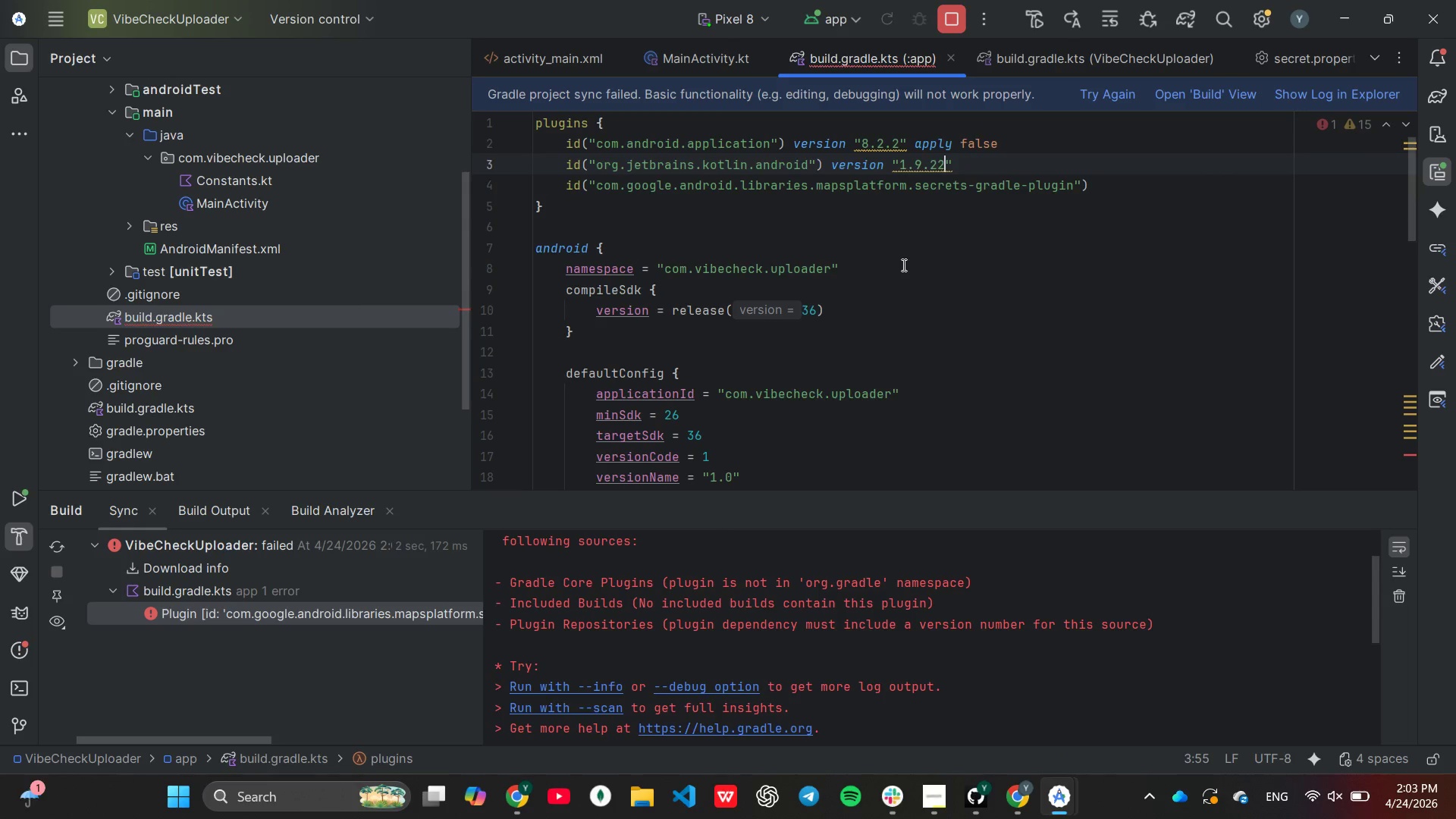 
key(Control+Z)
 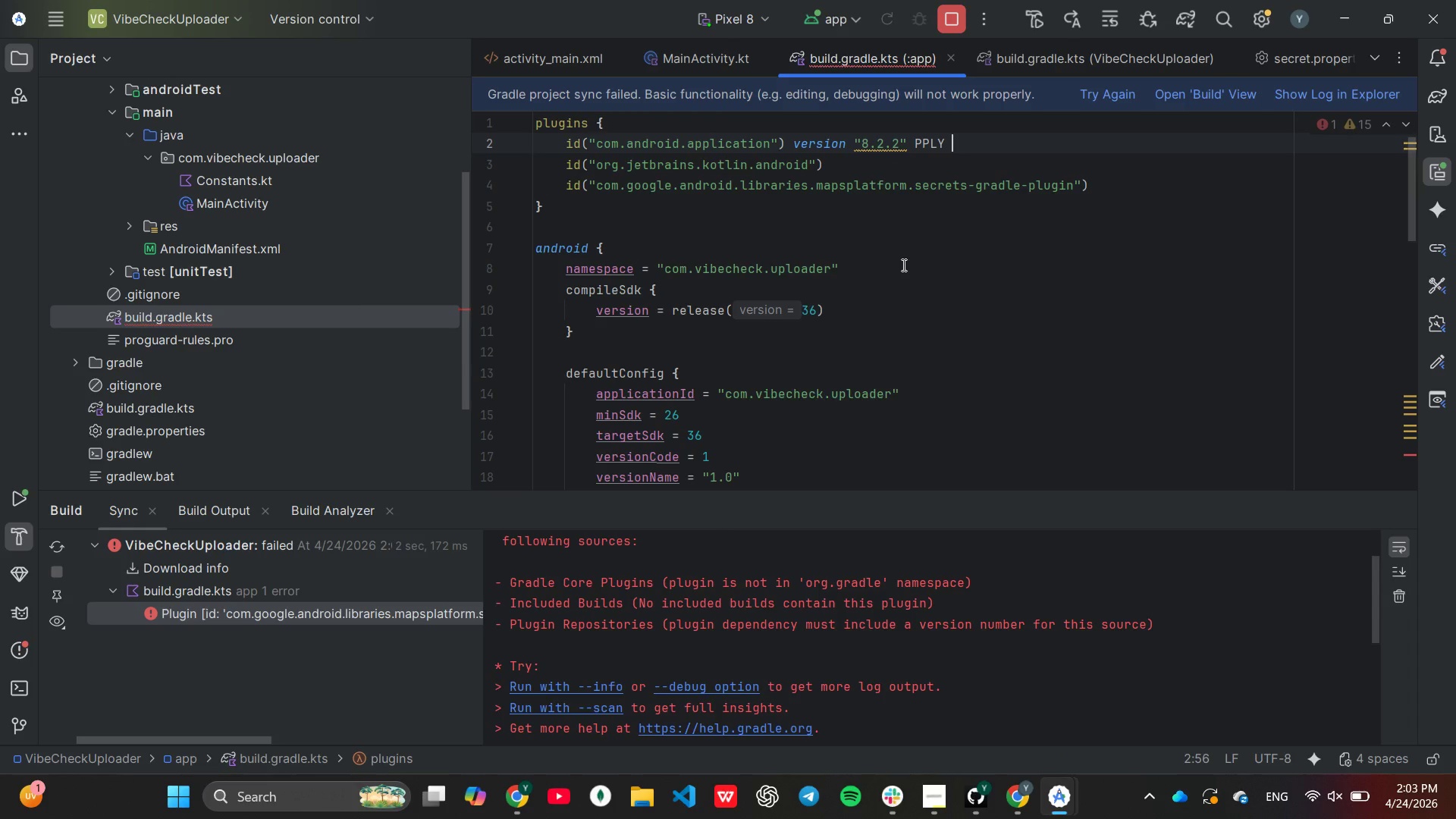 
key(Control+Z)
 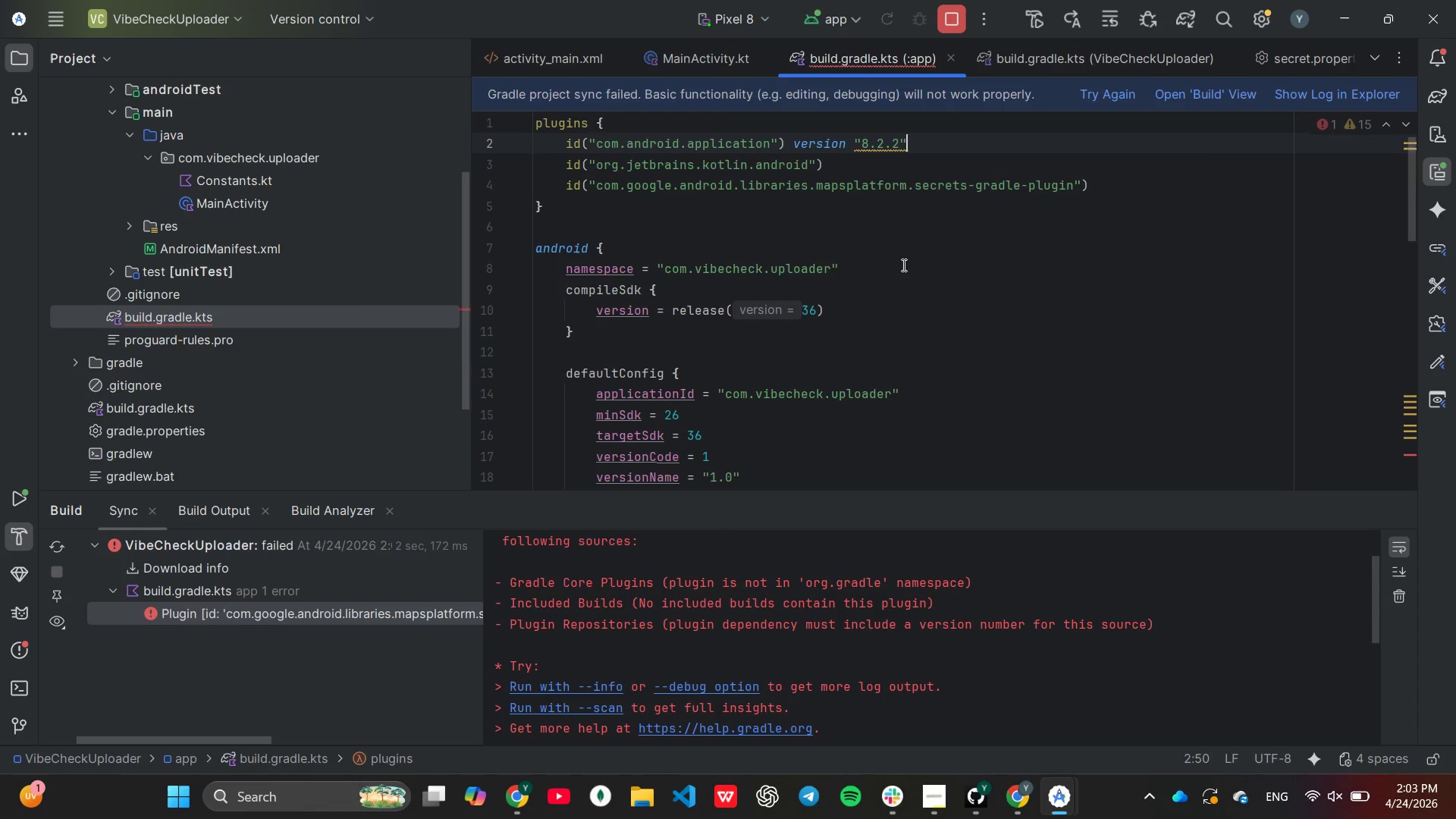 
key(Control+Z)
 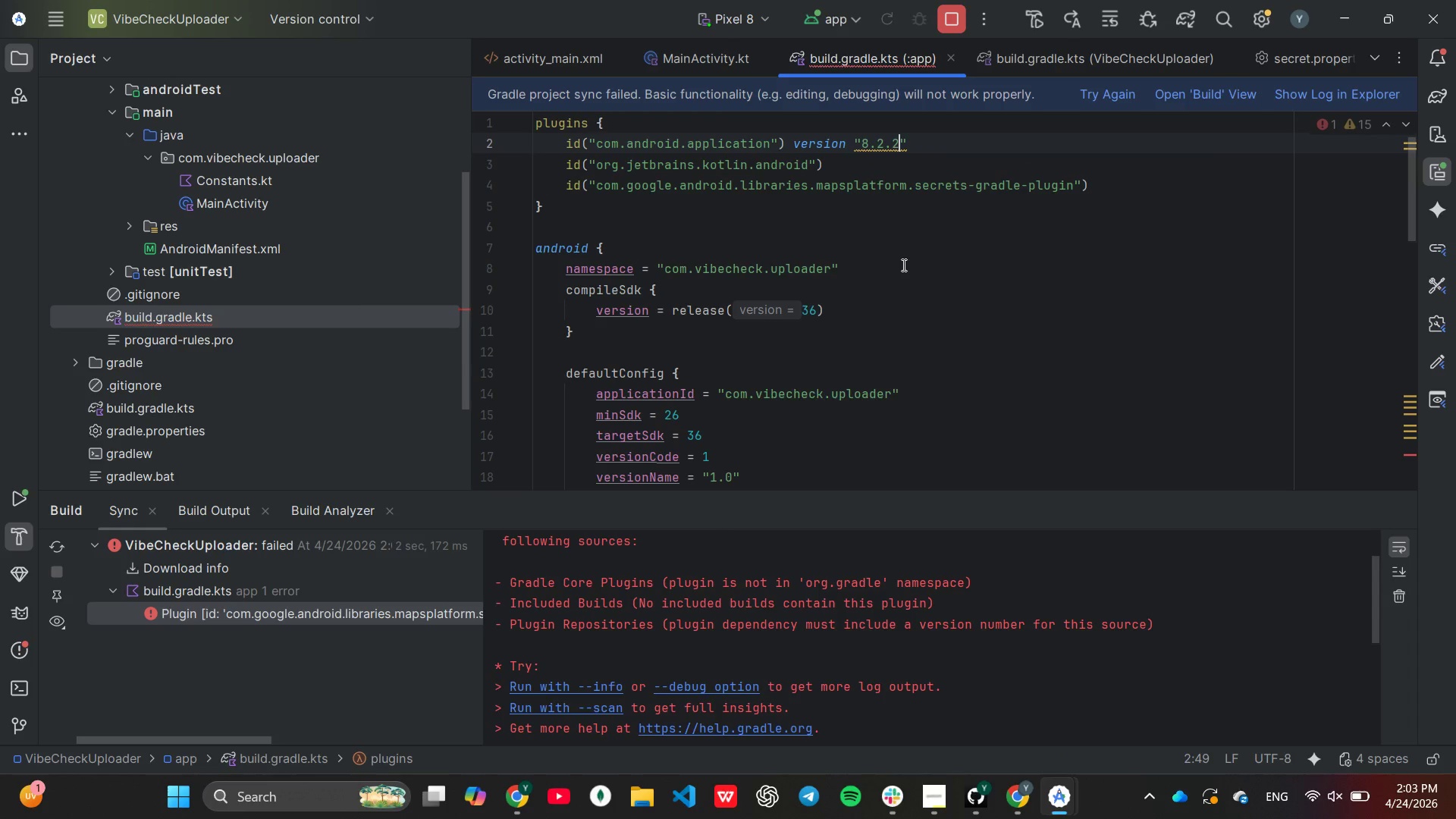 
key(Control+Z)
 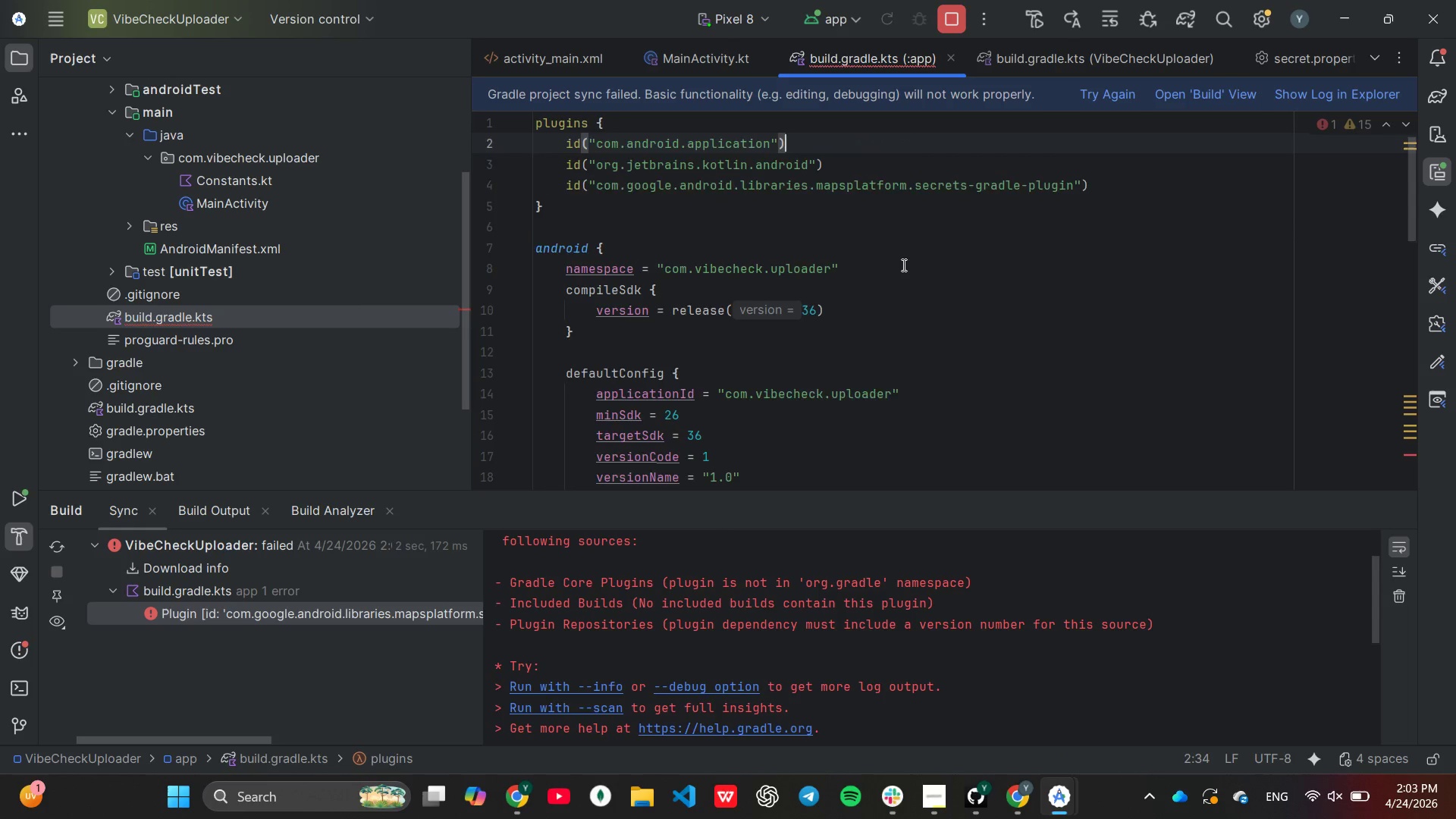 
key(Control+Z)
 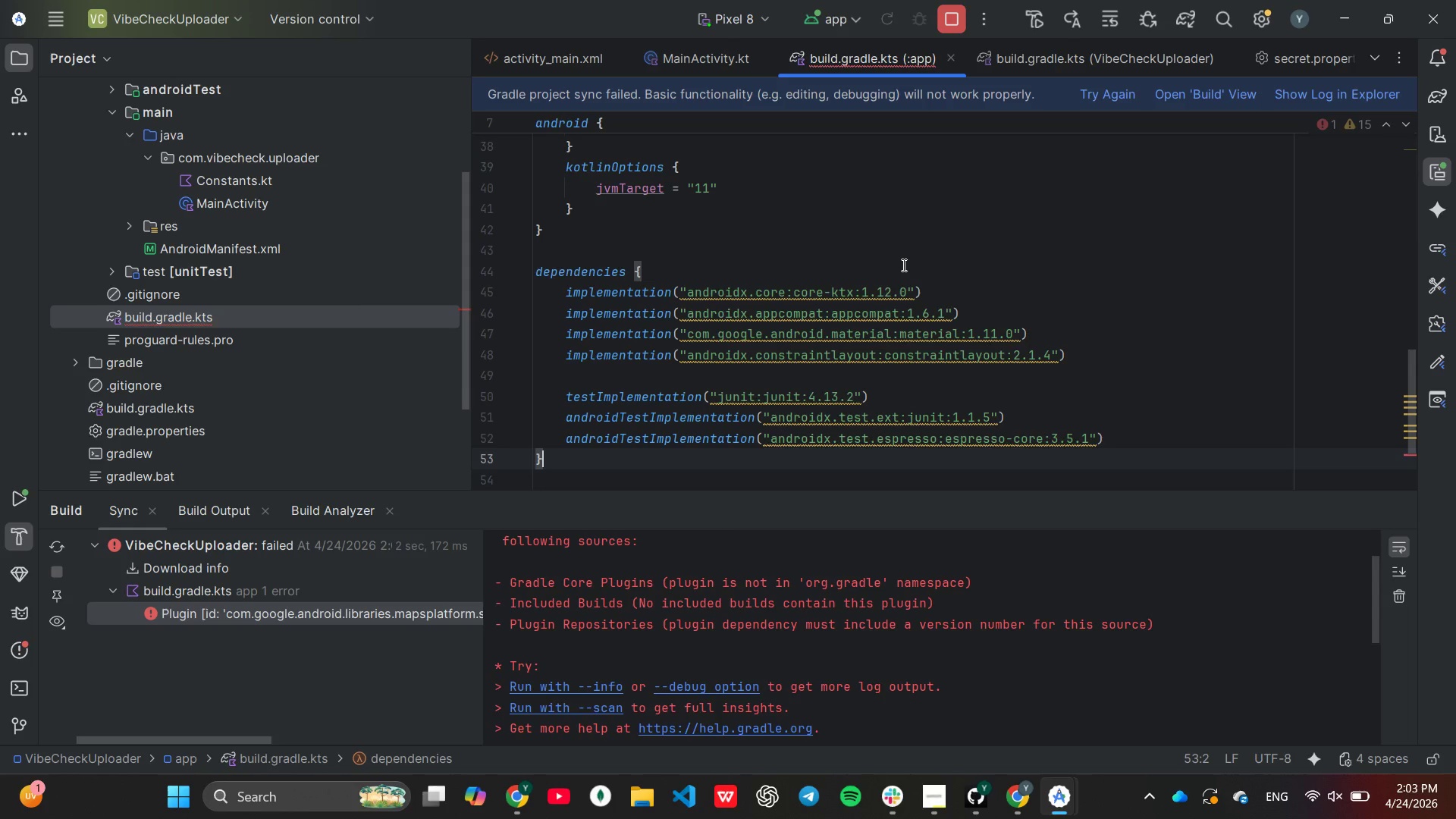 
key(Control+Y)
 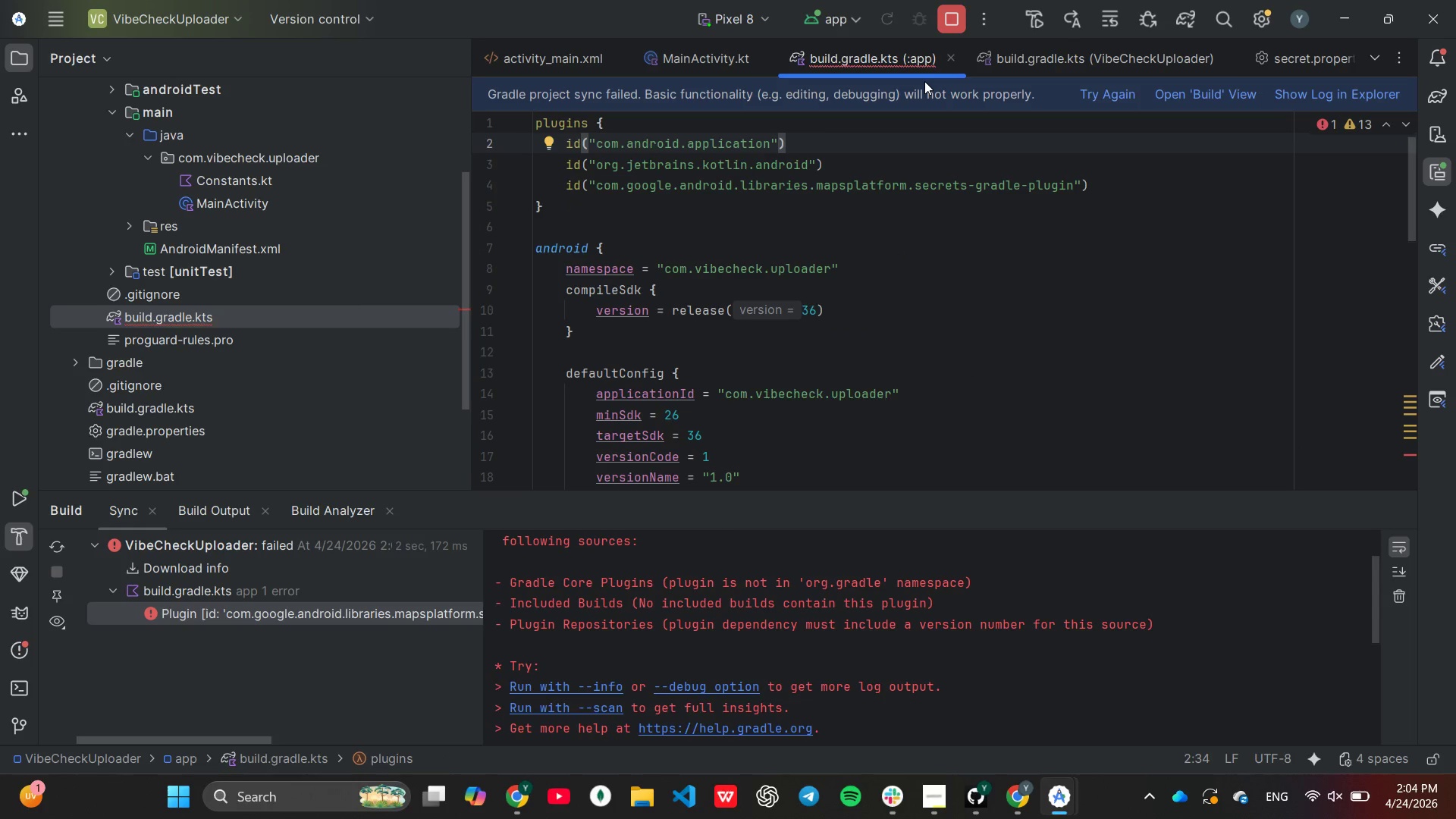 
wait(5.47)
 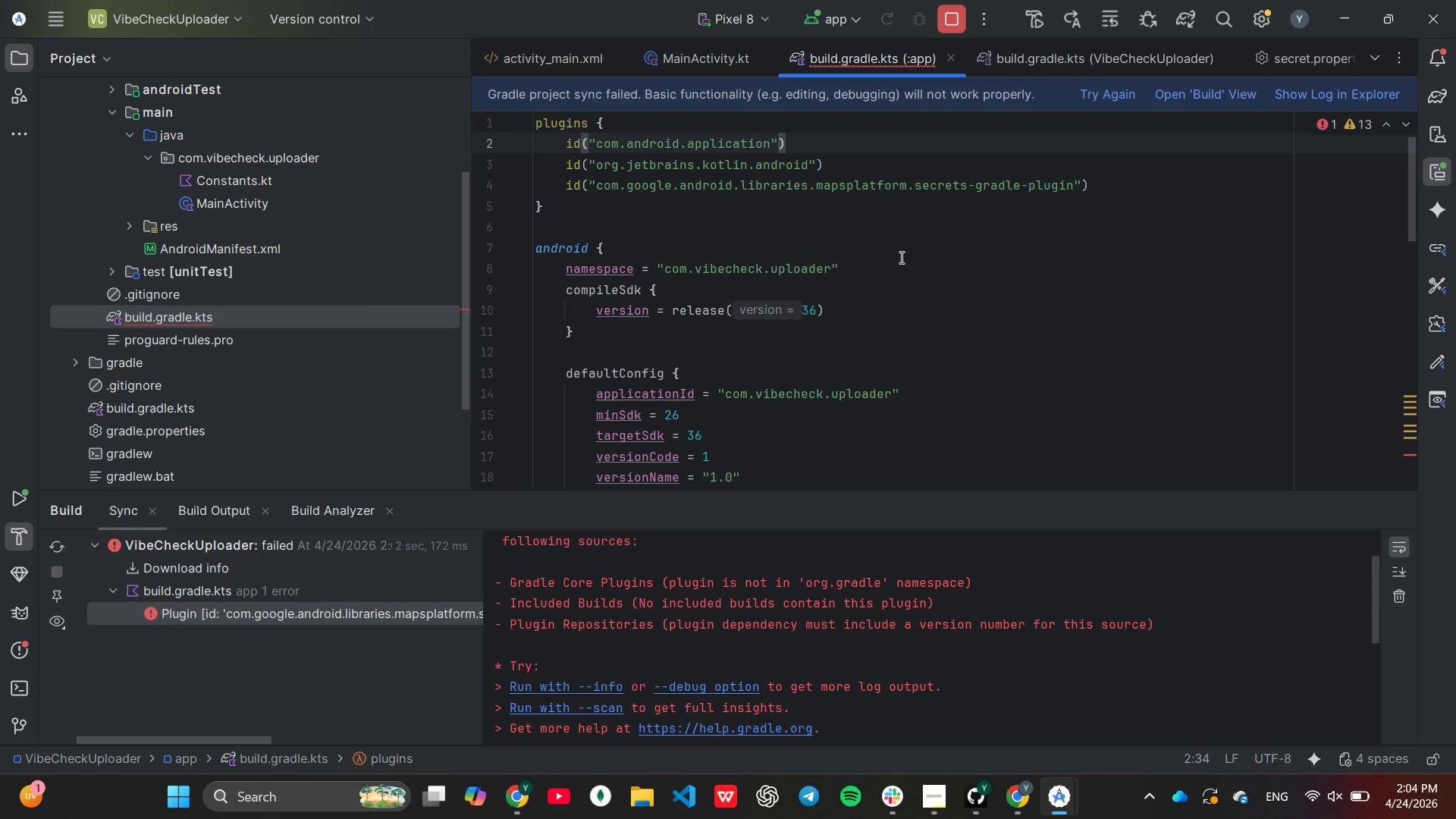 
scroll: coordinate [1031, 257], scroll_direction: down, amount: 1.0
 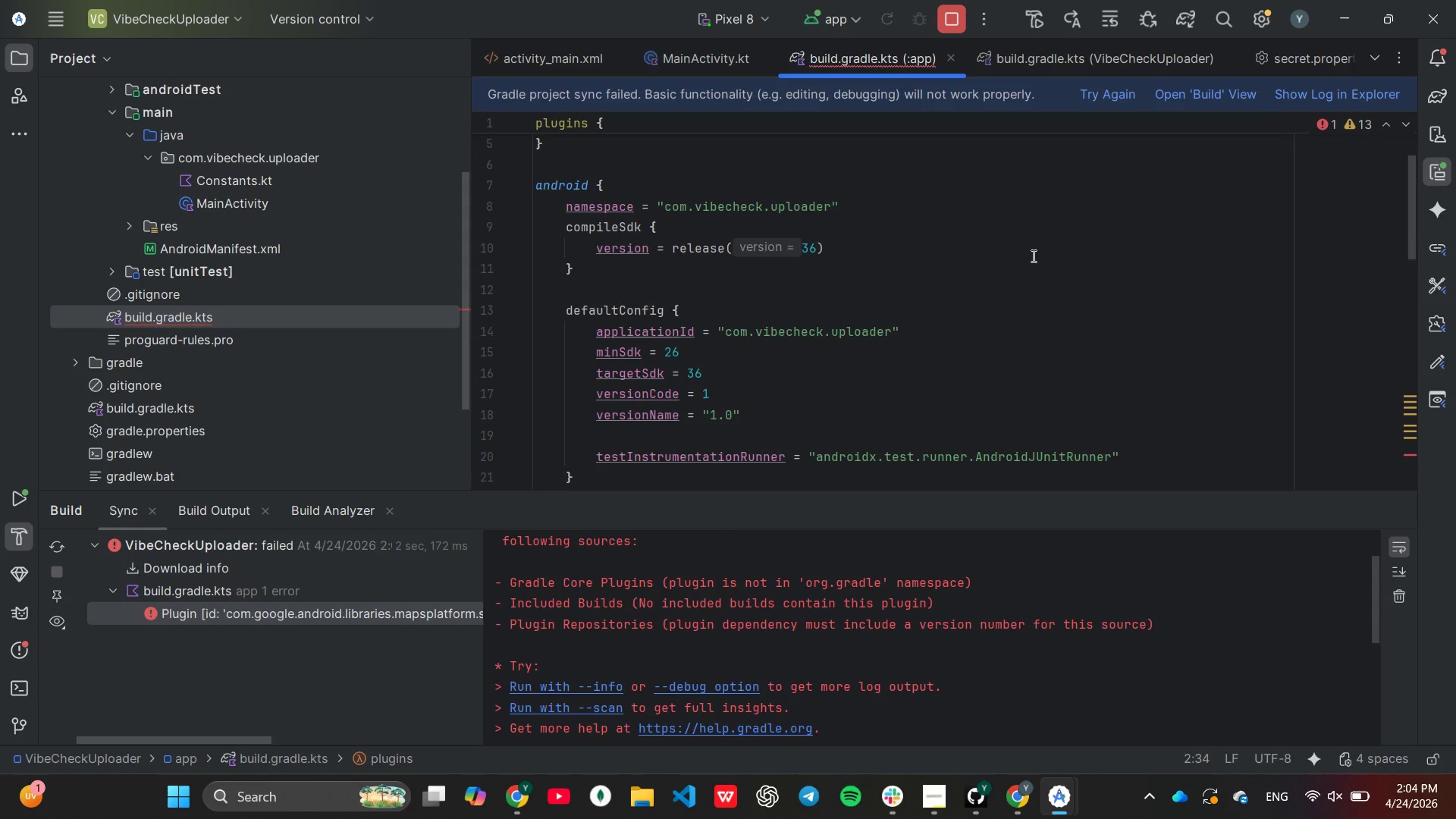 
wait(13.8)
 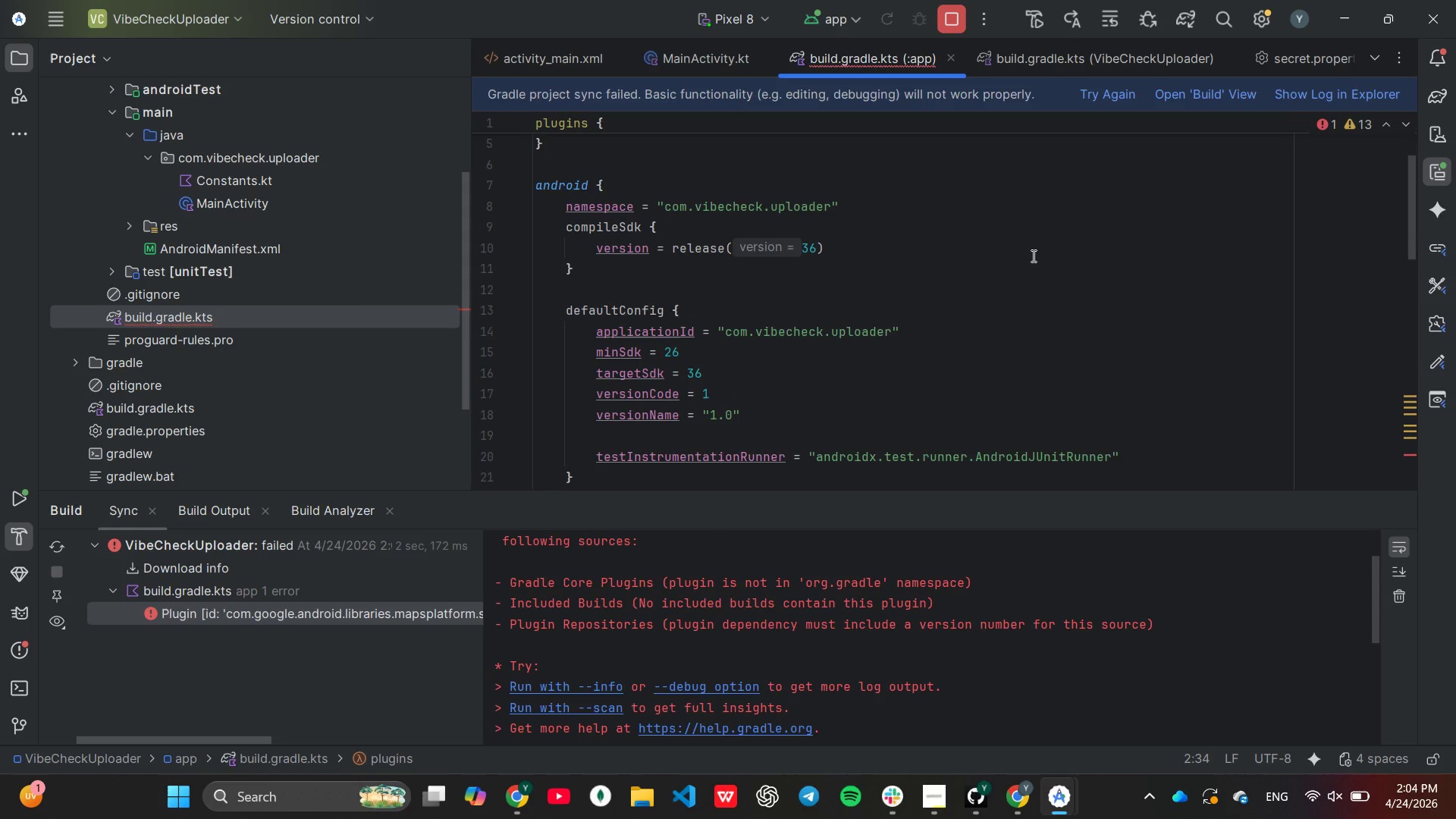 
left_click([819, 246])
 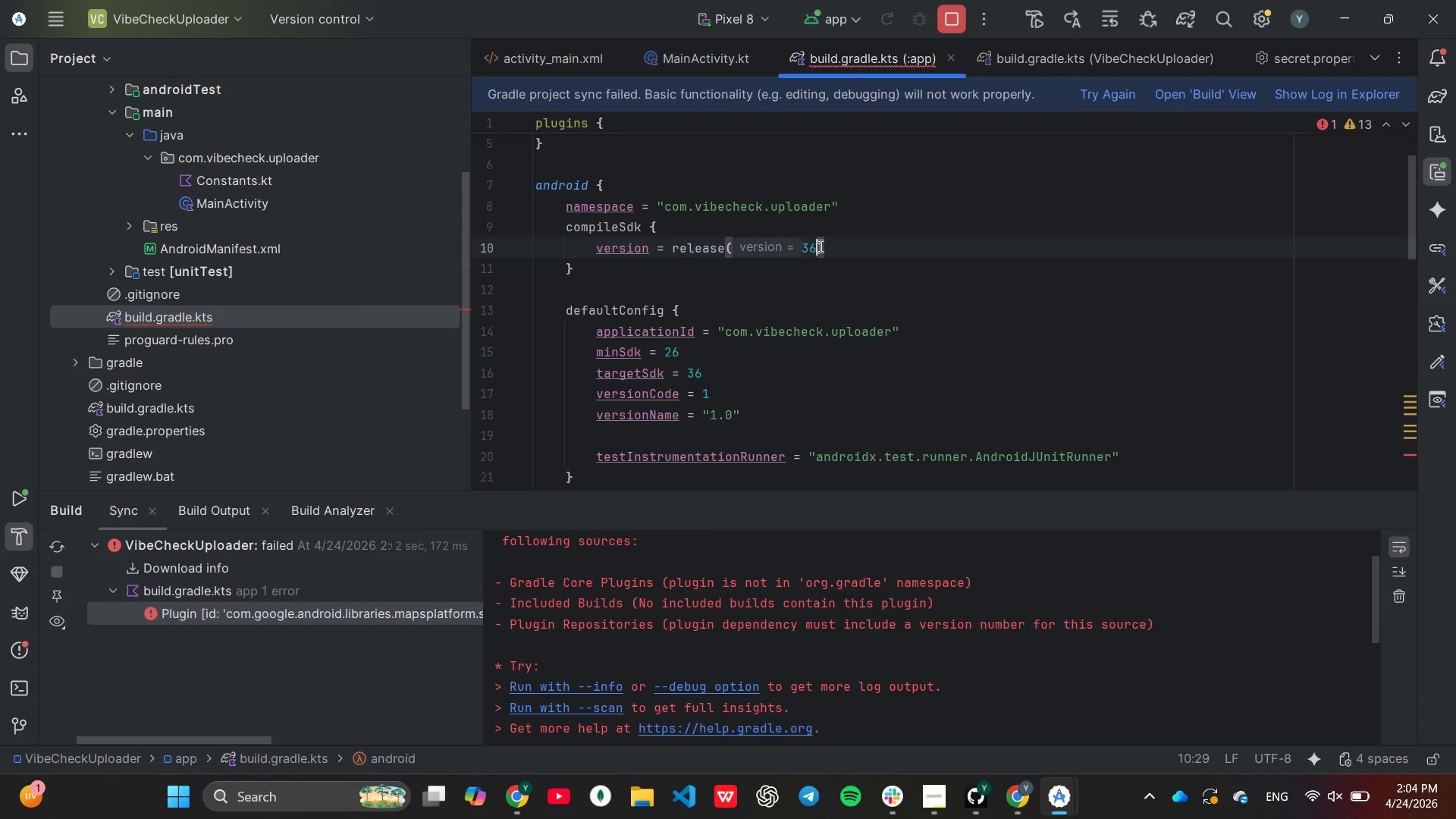 
key(Backspace)
 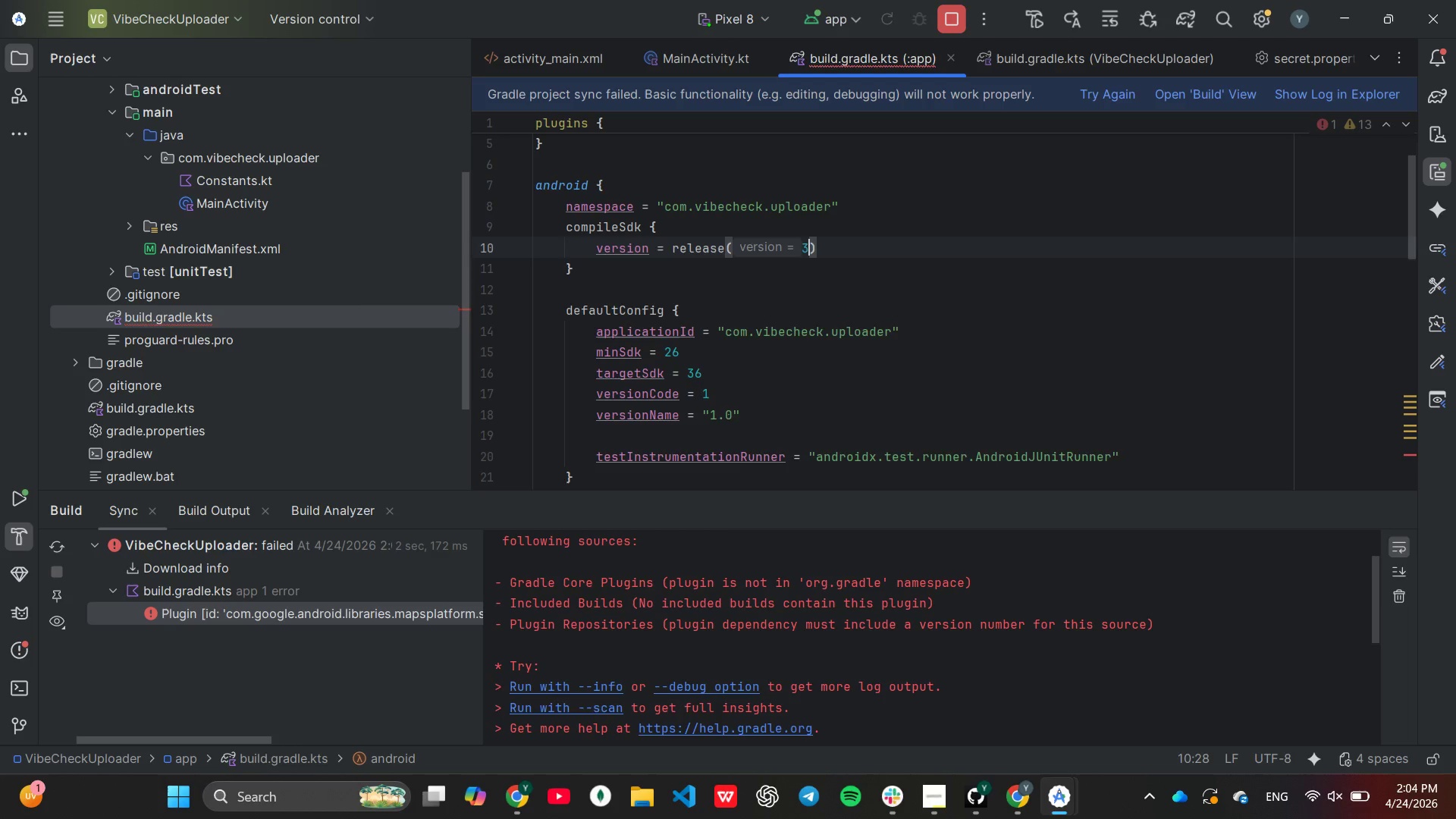 
key(4)
 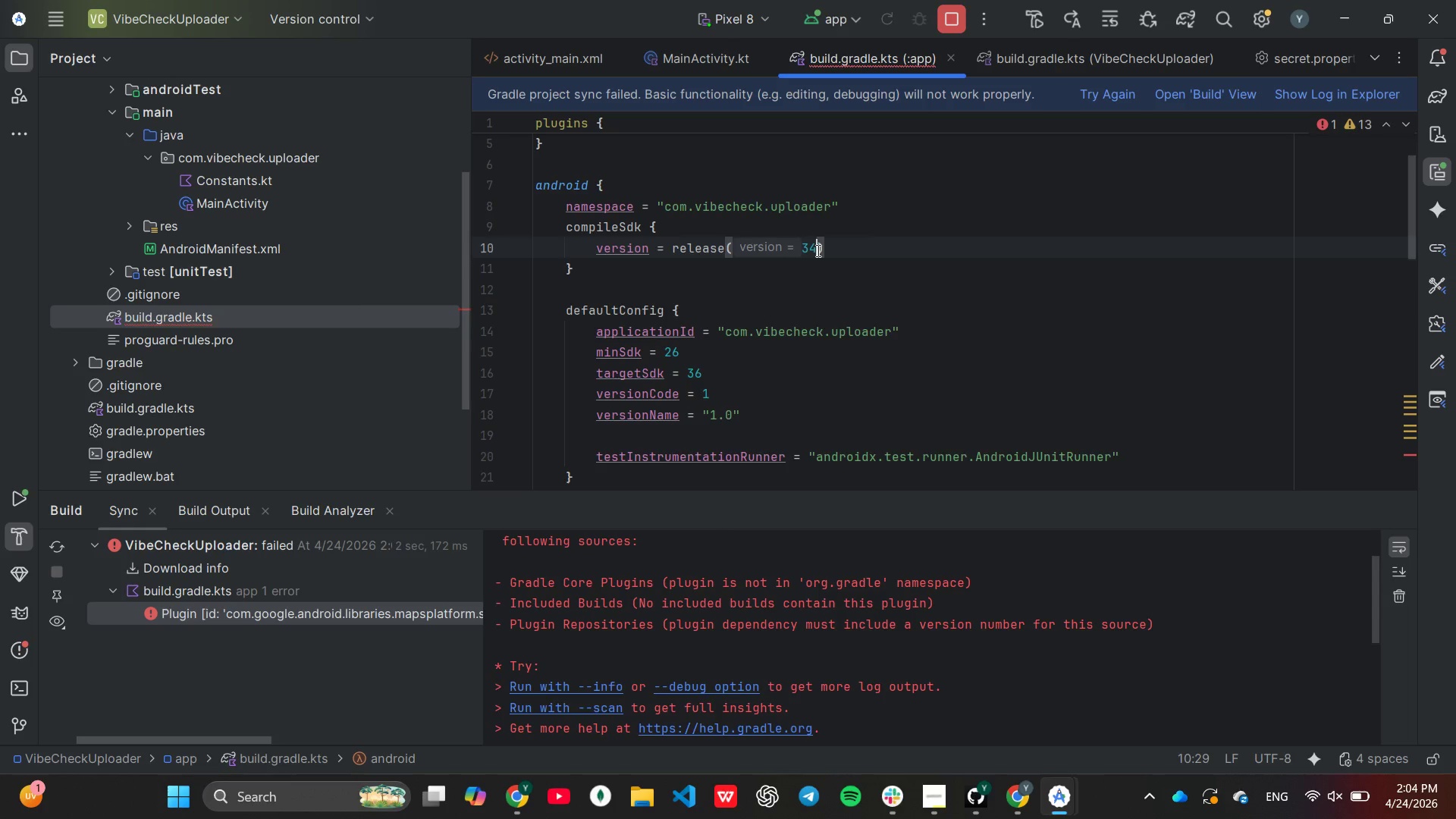 
scroll: coordinate [808, 291], scroll_direction: down, amount: 2.0
 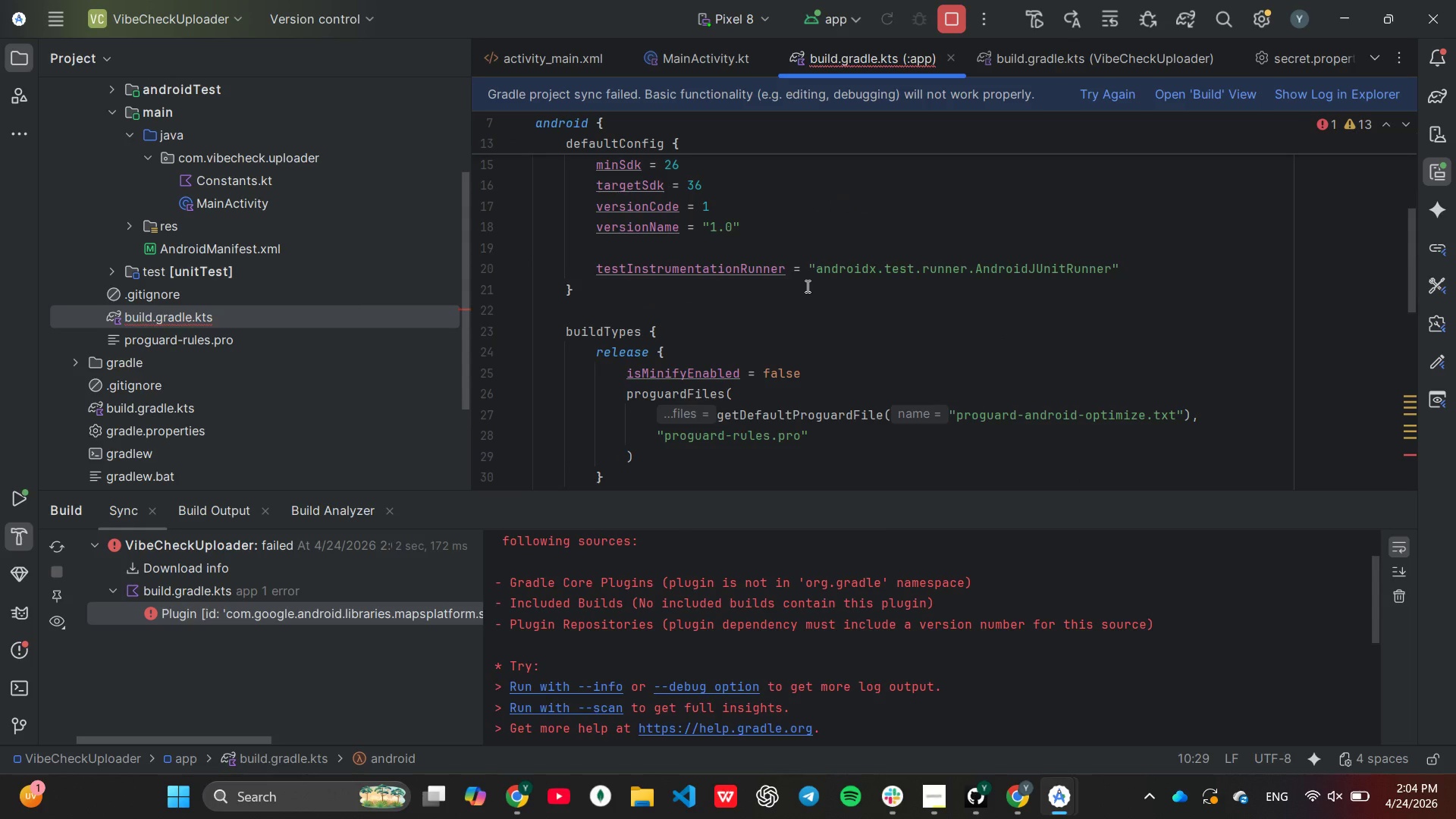 
wait(7.22)
 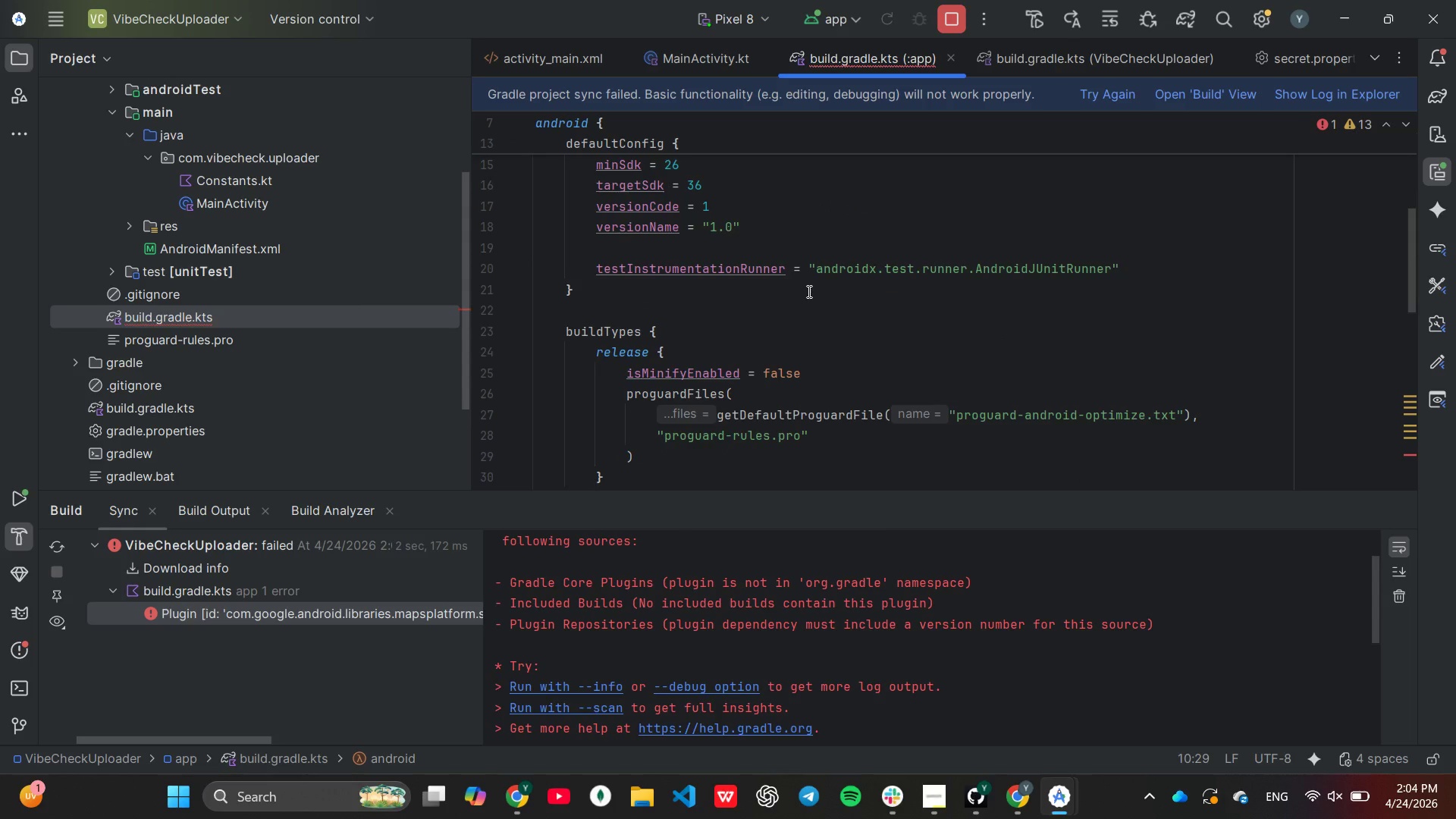 
scroll: coordinate [806, 286], scroll_direction: none, amount: 0.0
 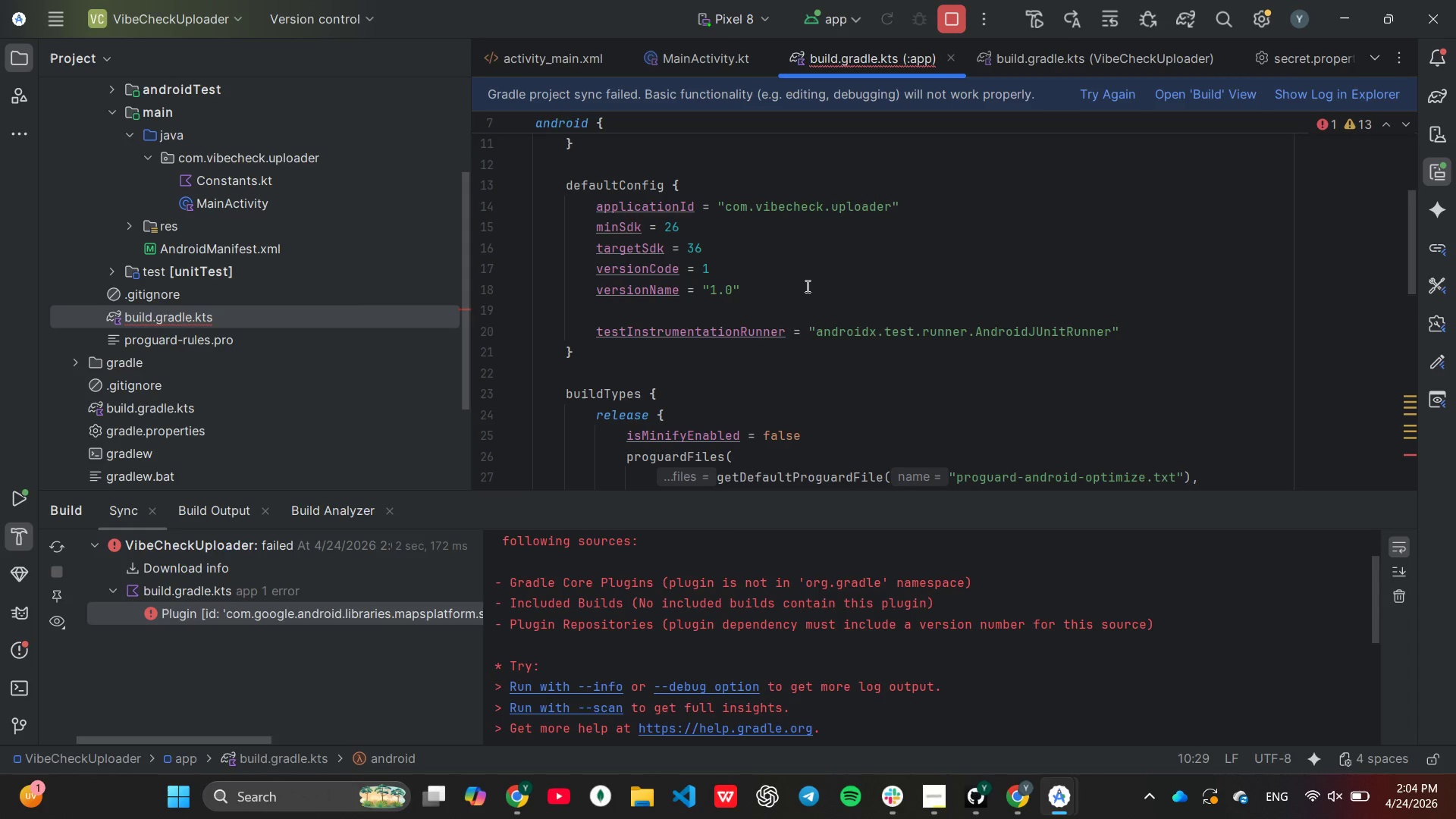 
wait(7.44)
 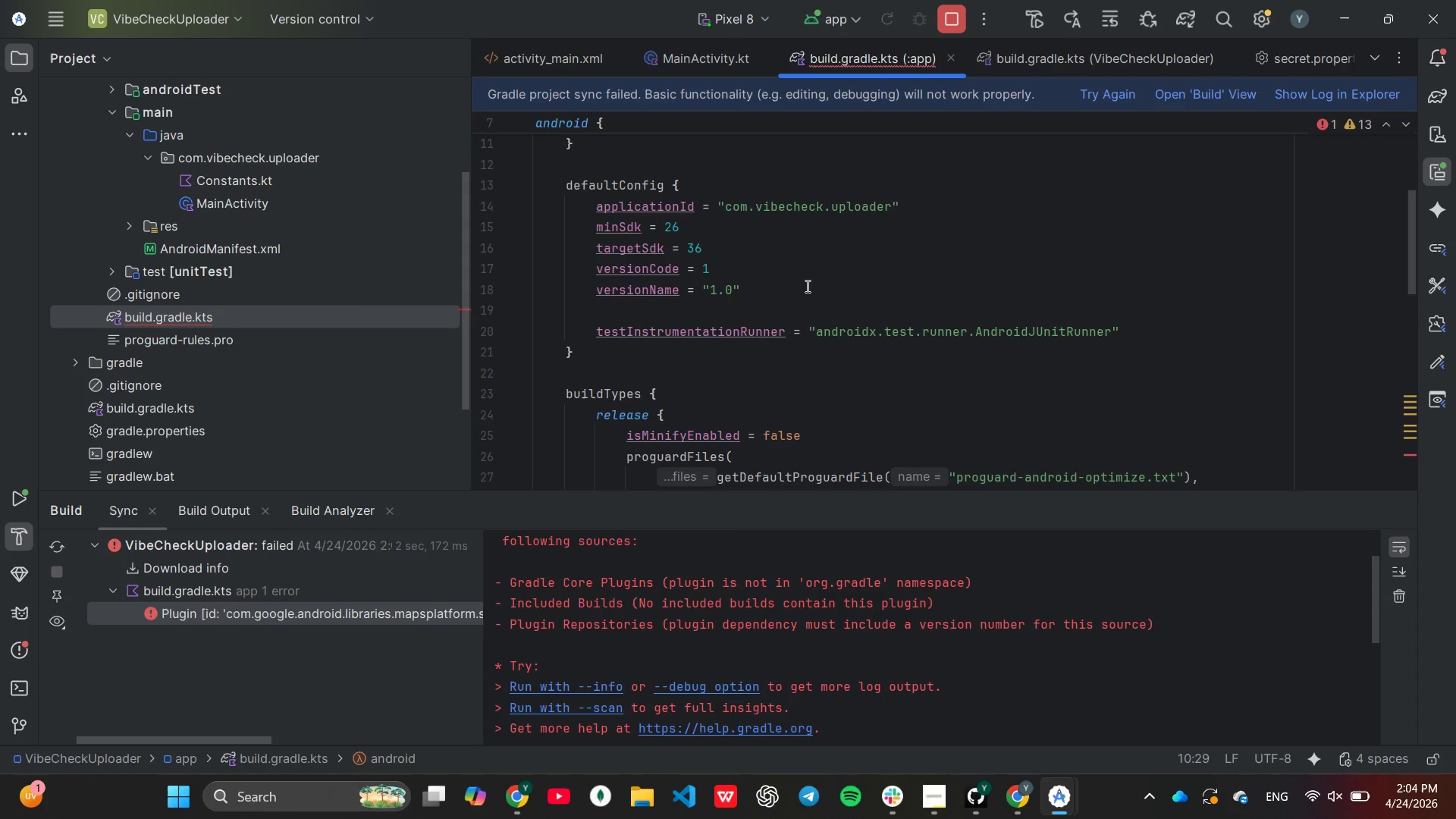 
key(Enter)
 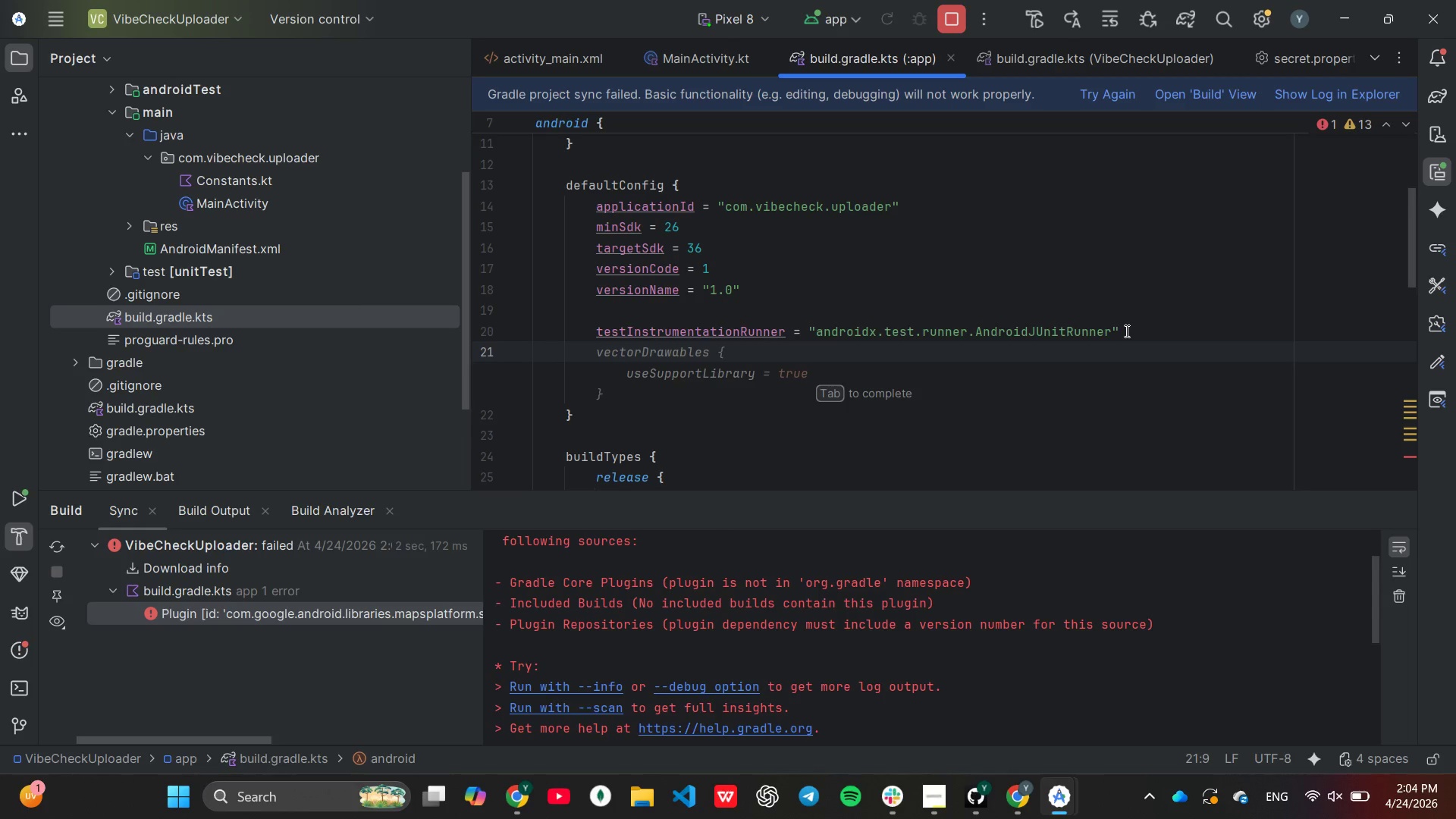 
wait(18.12)
 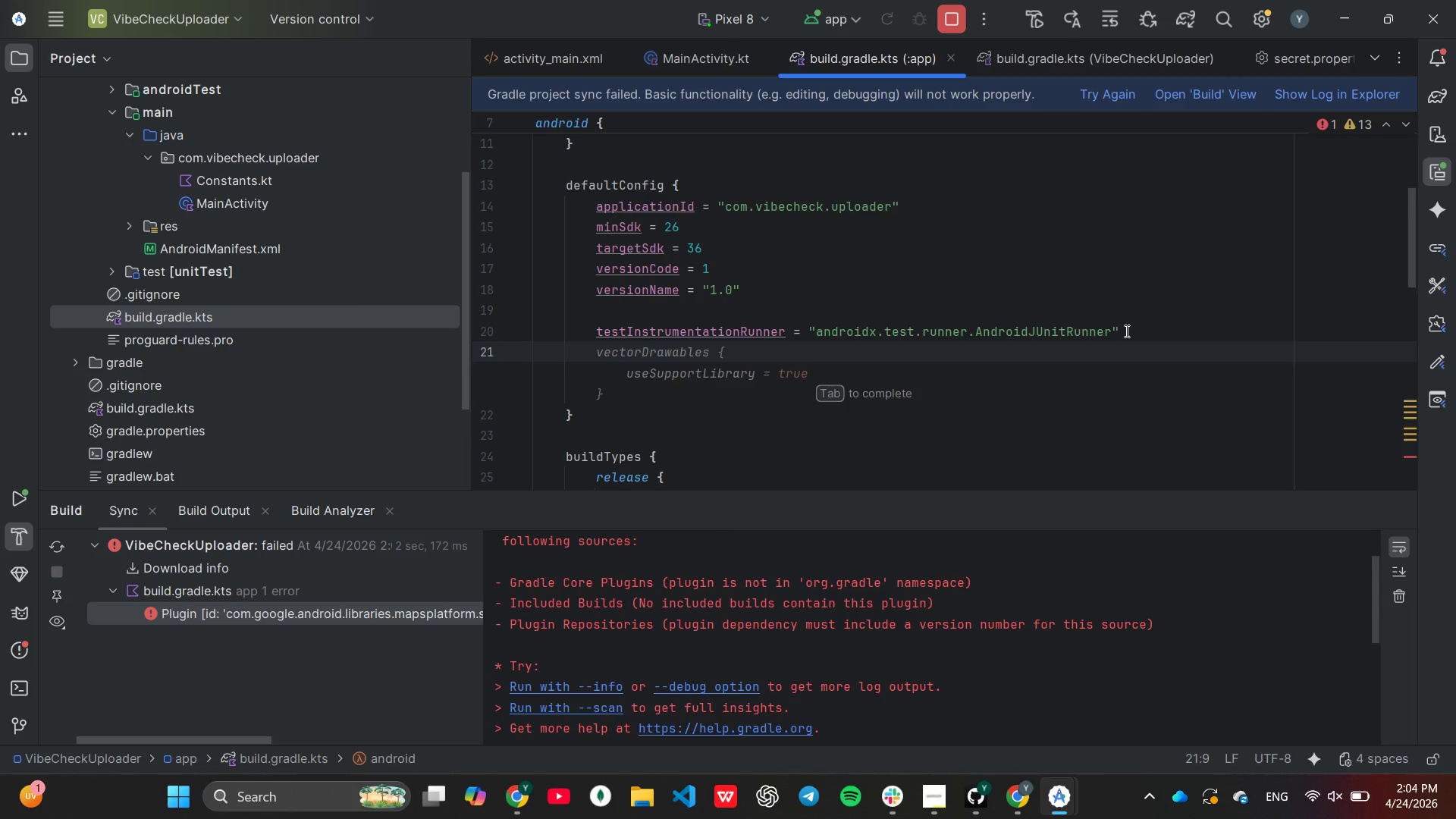 
type(buildCn)
key(Backspace)
key(Backspace)
type(onfig)
key(Tab)
 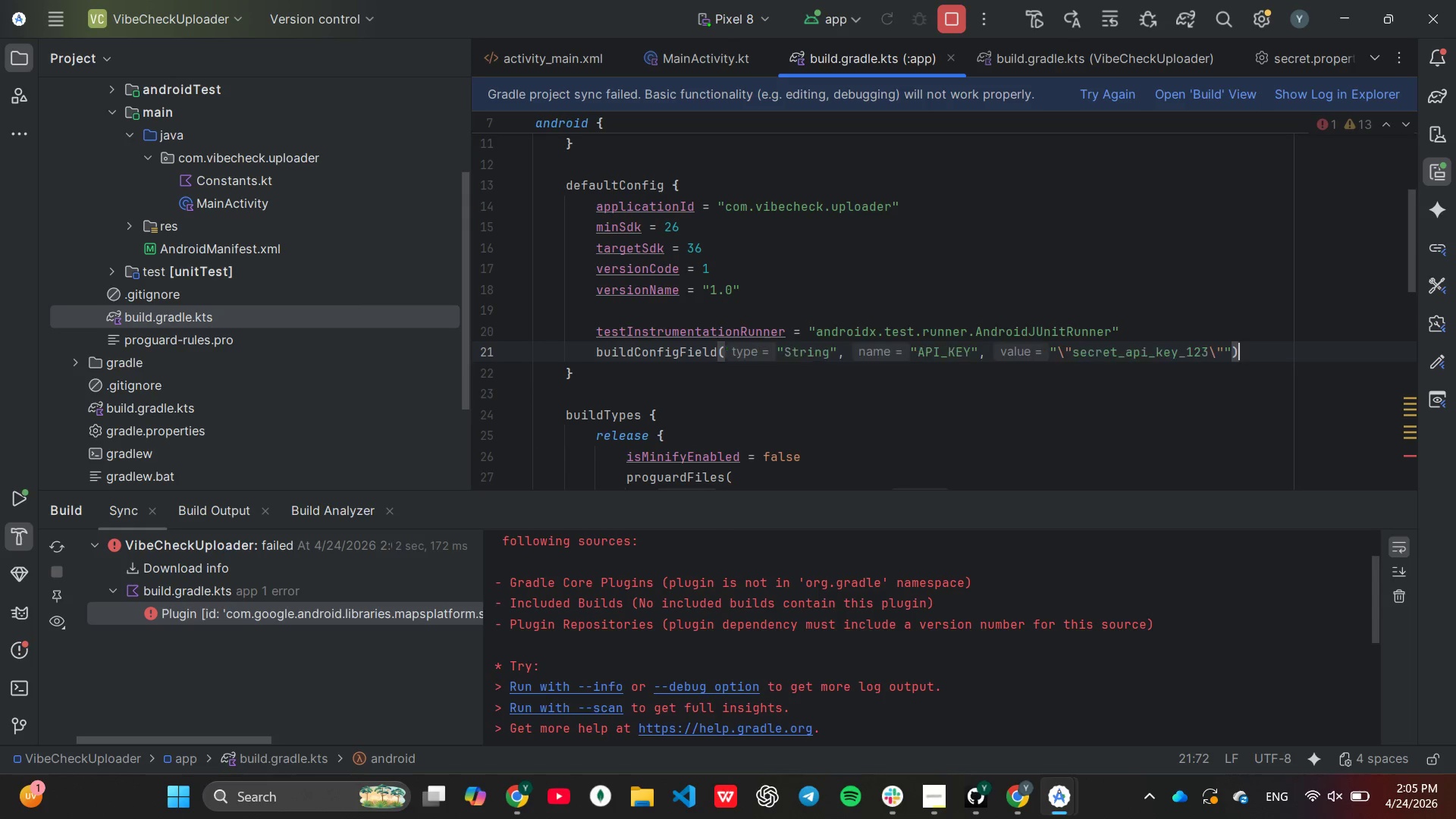 
wait(9.58)
 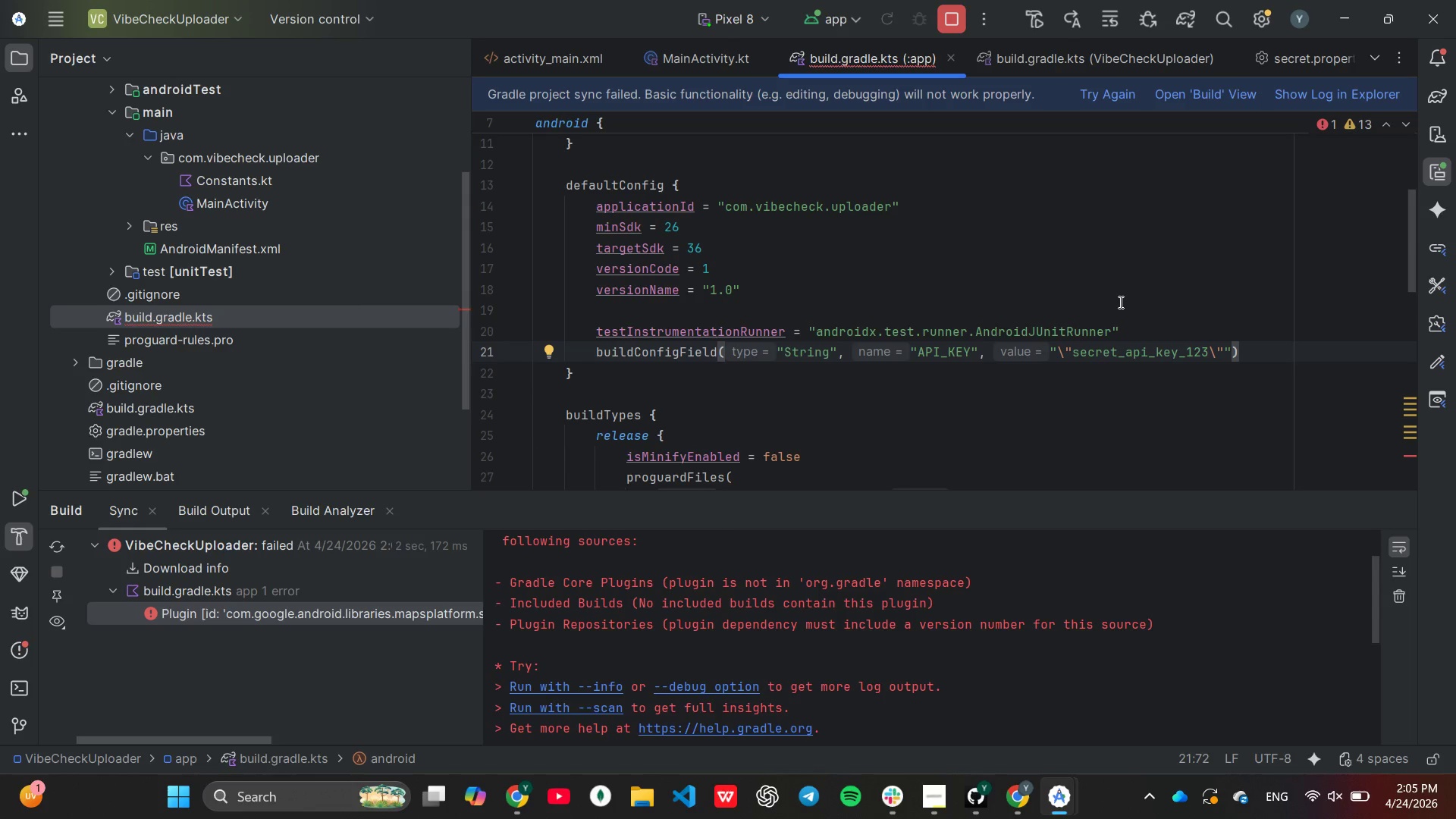 
left_click([967, 353])
 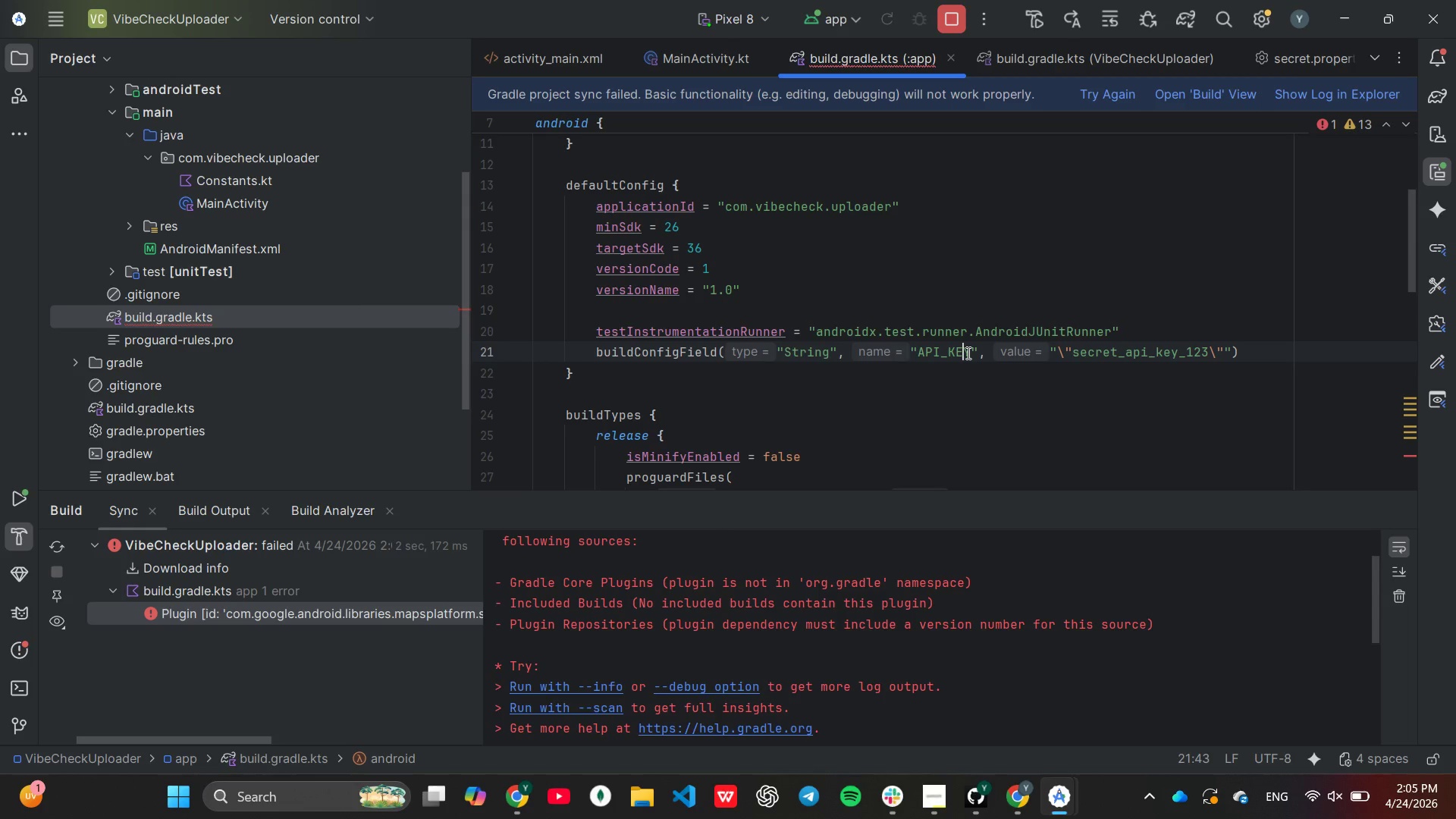 
key(ArrowRight)
 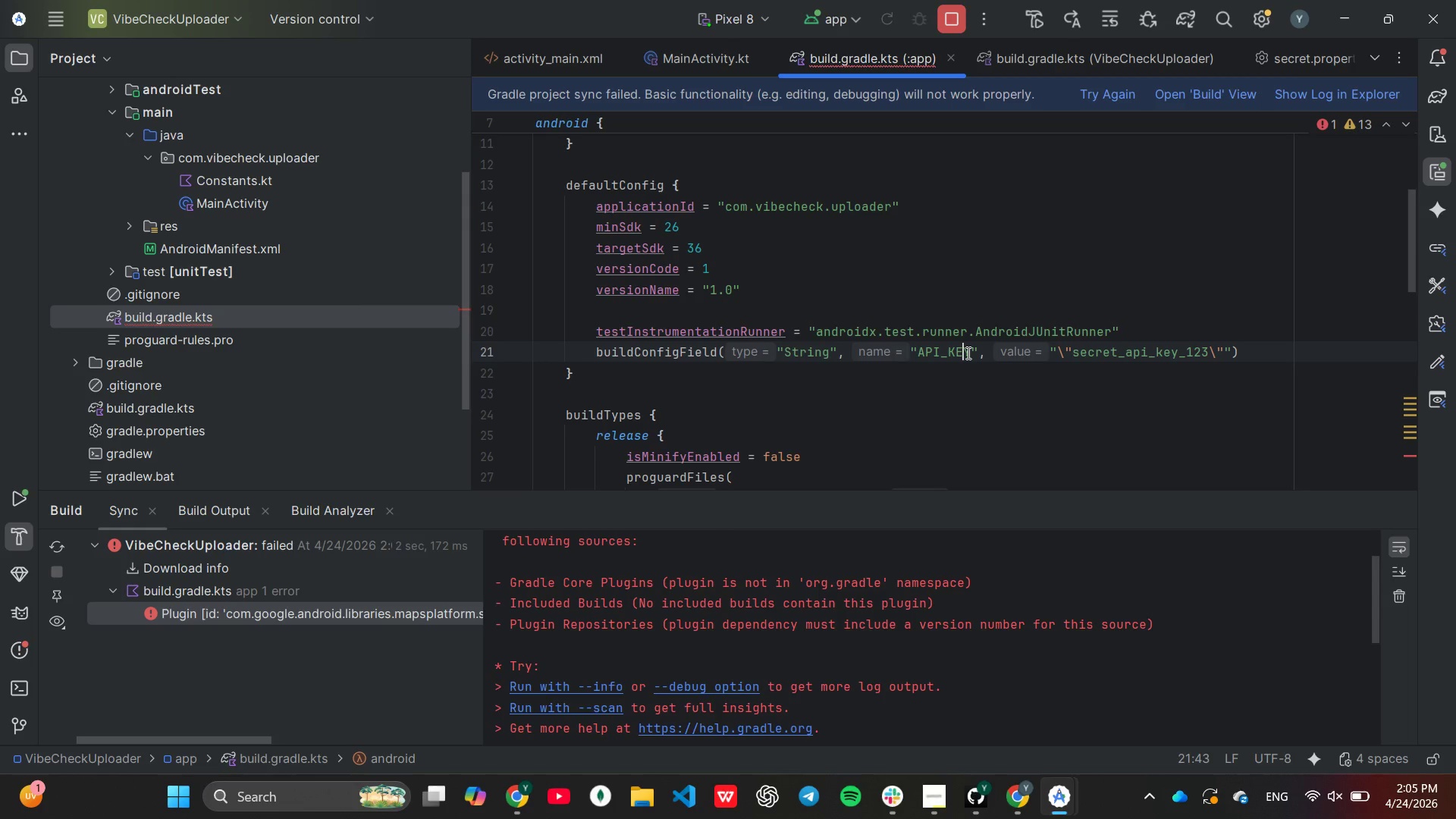 
key(Backspace)
 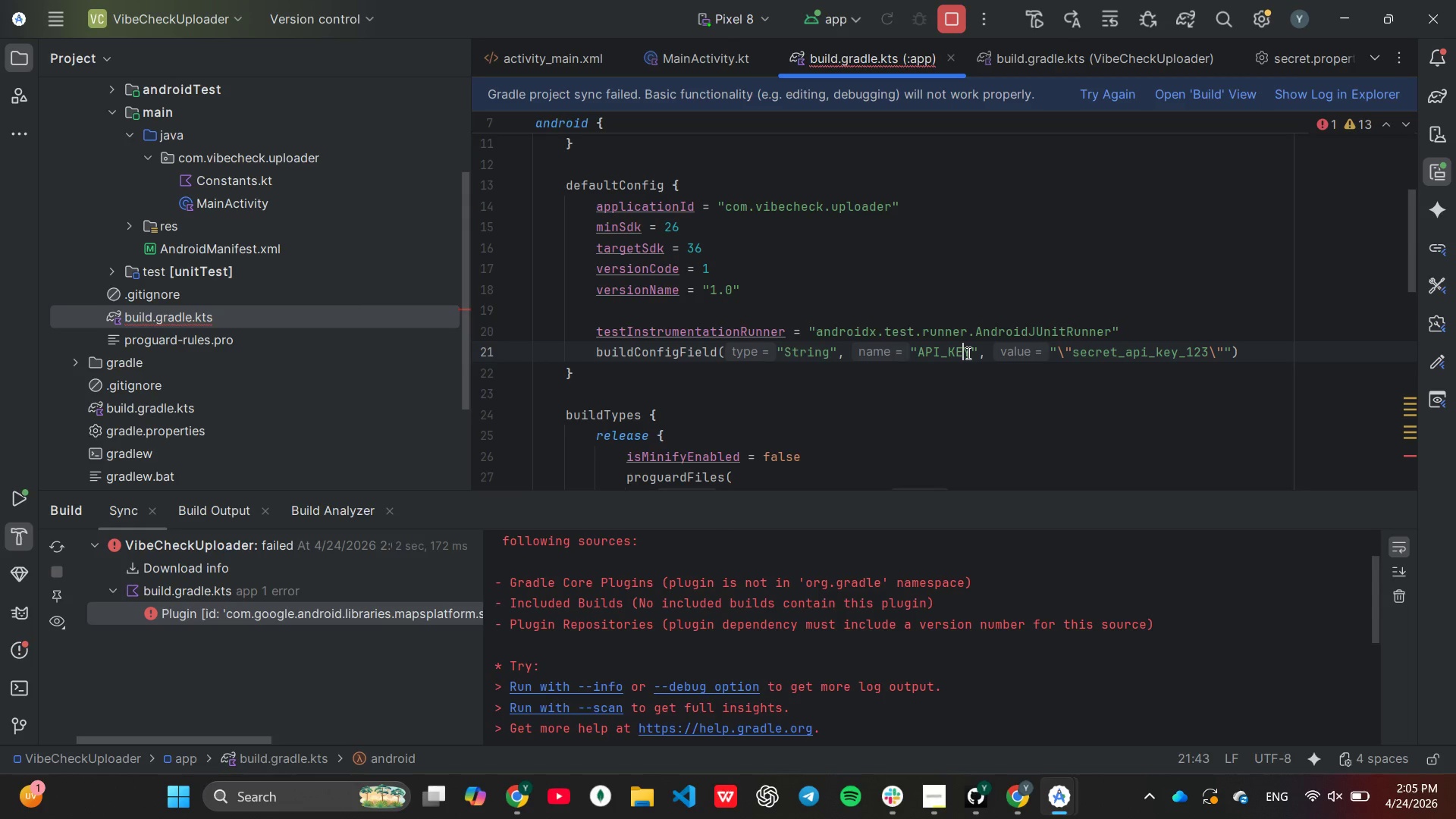 
key(Backspace)
 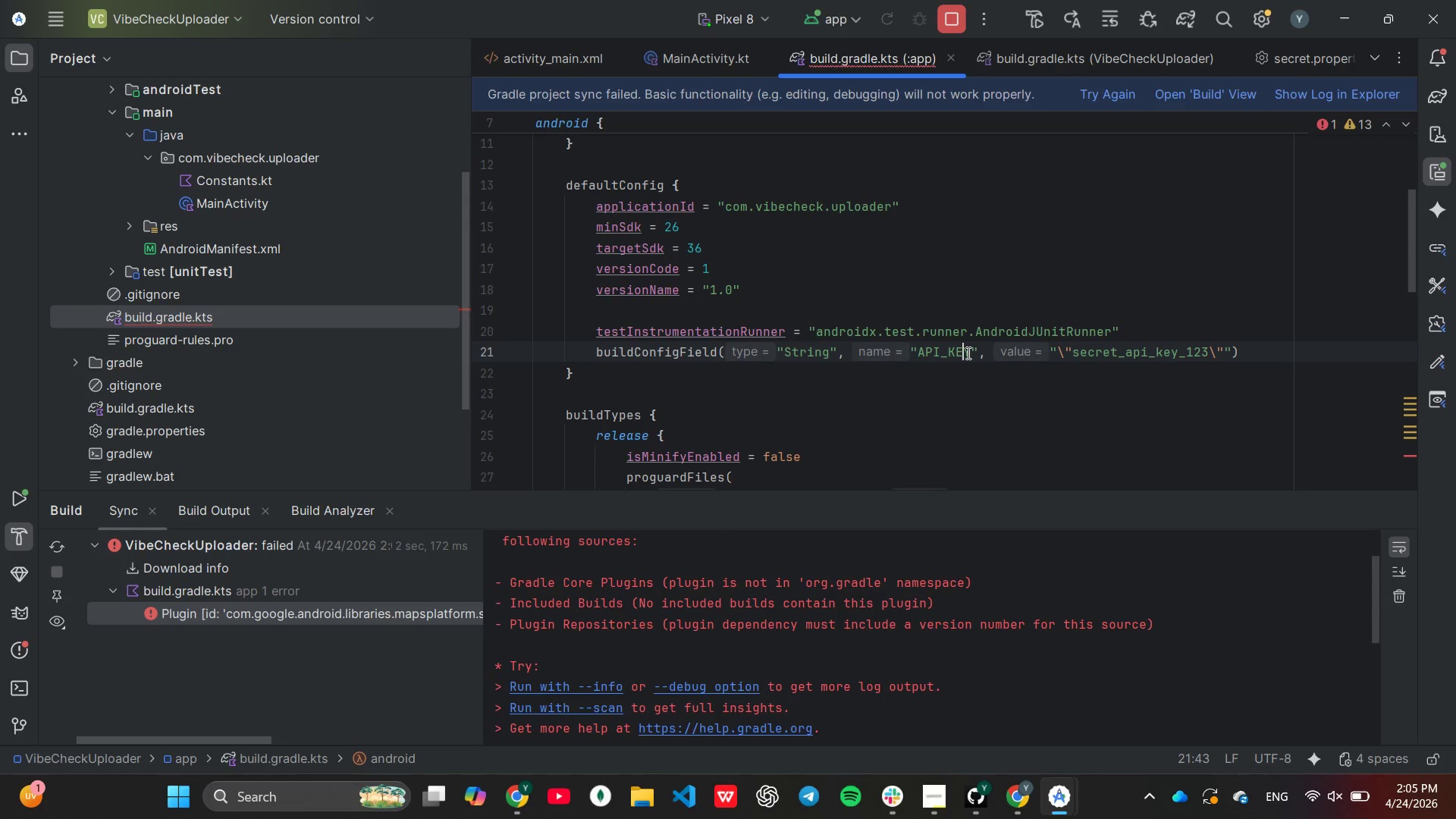 
key(Backspace)
 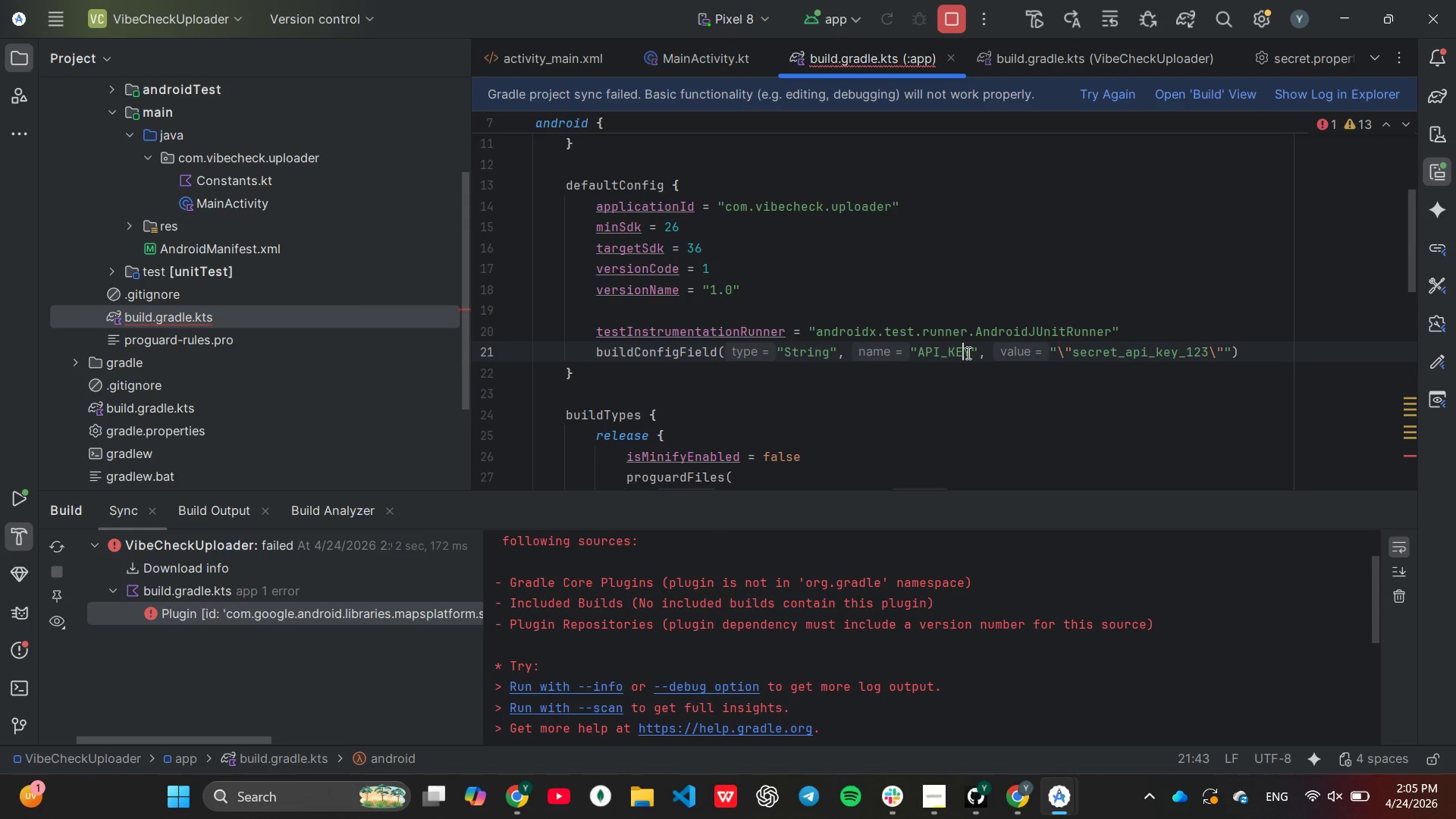 
key(Backspace)
 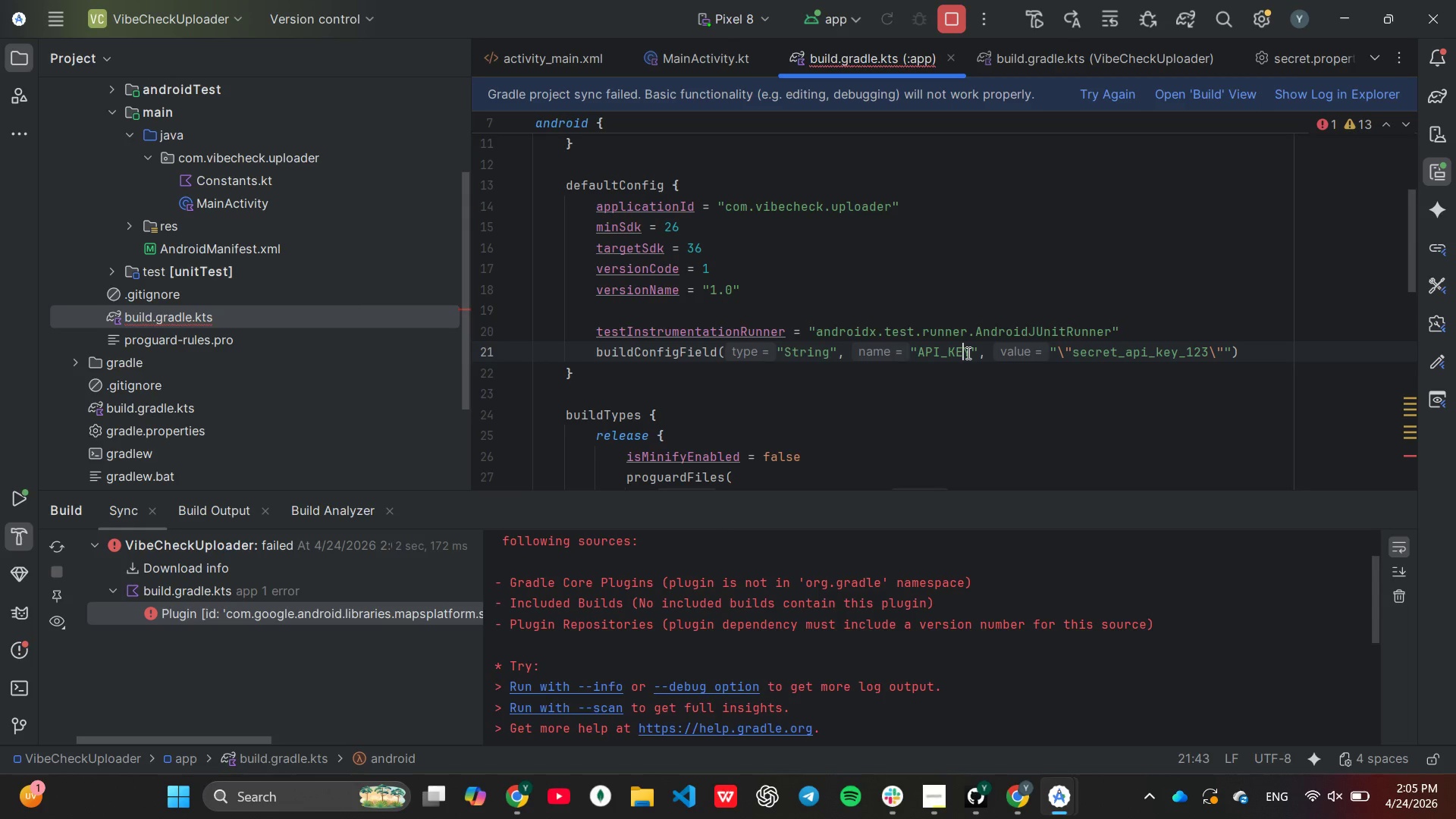 
key(Backspace)
 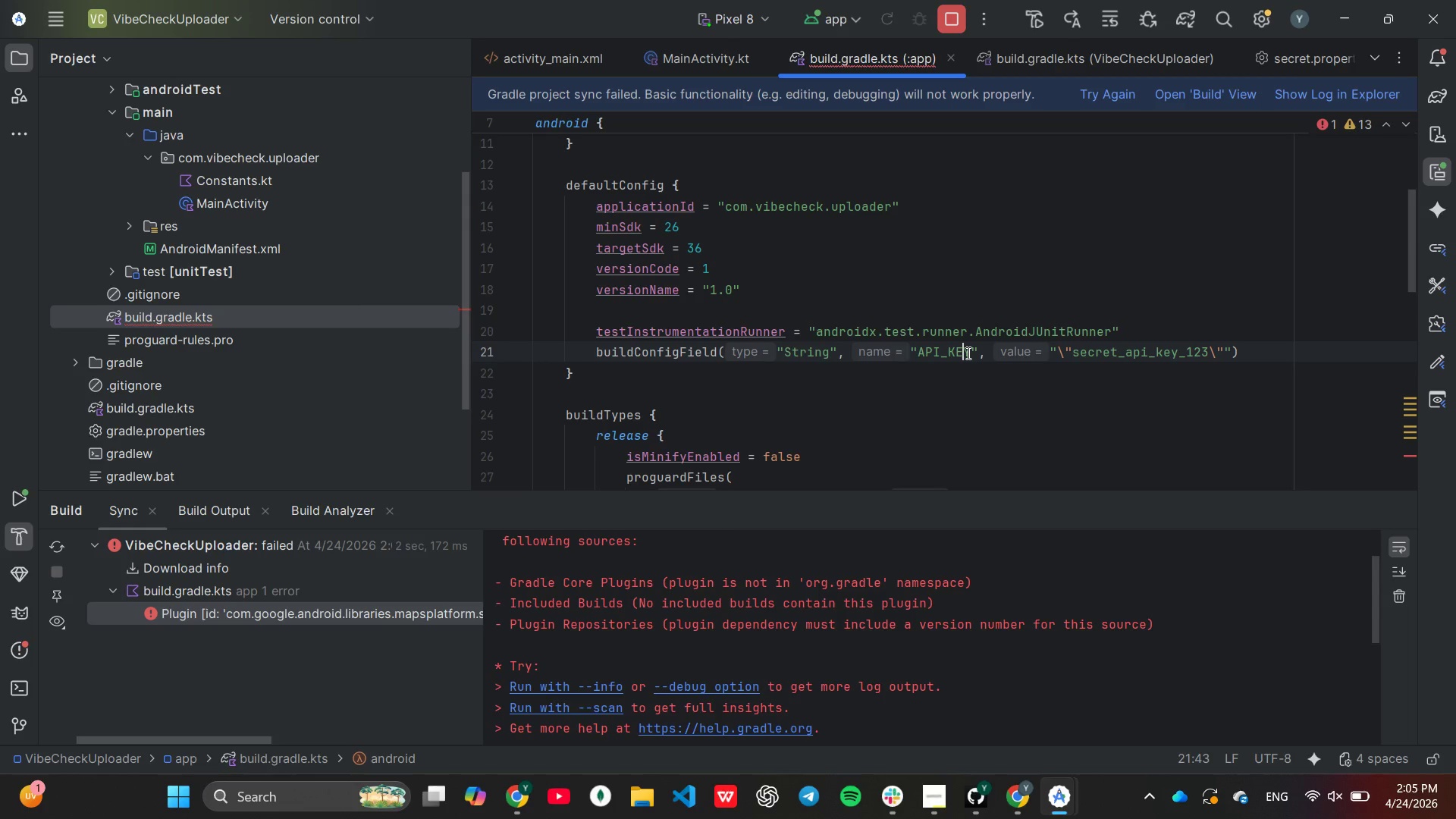 
key(Backspace)
 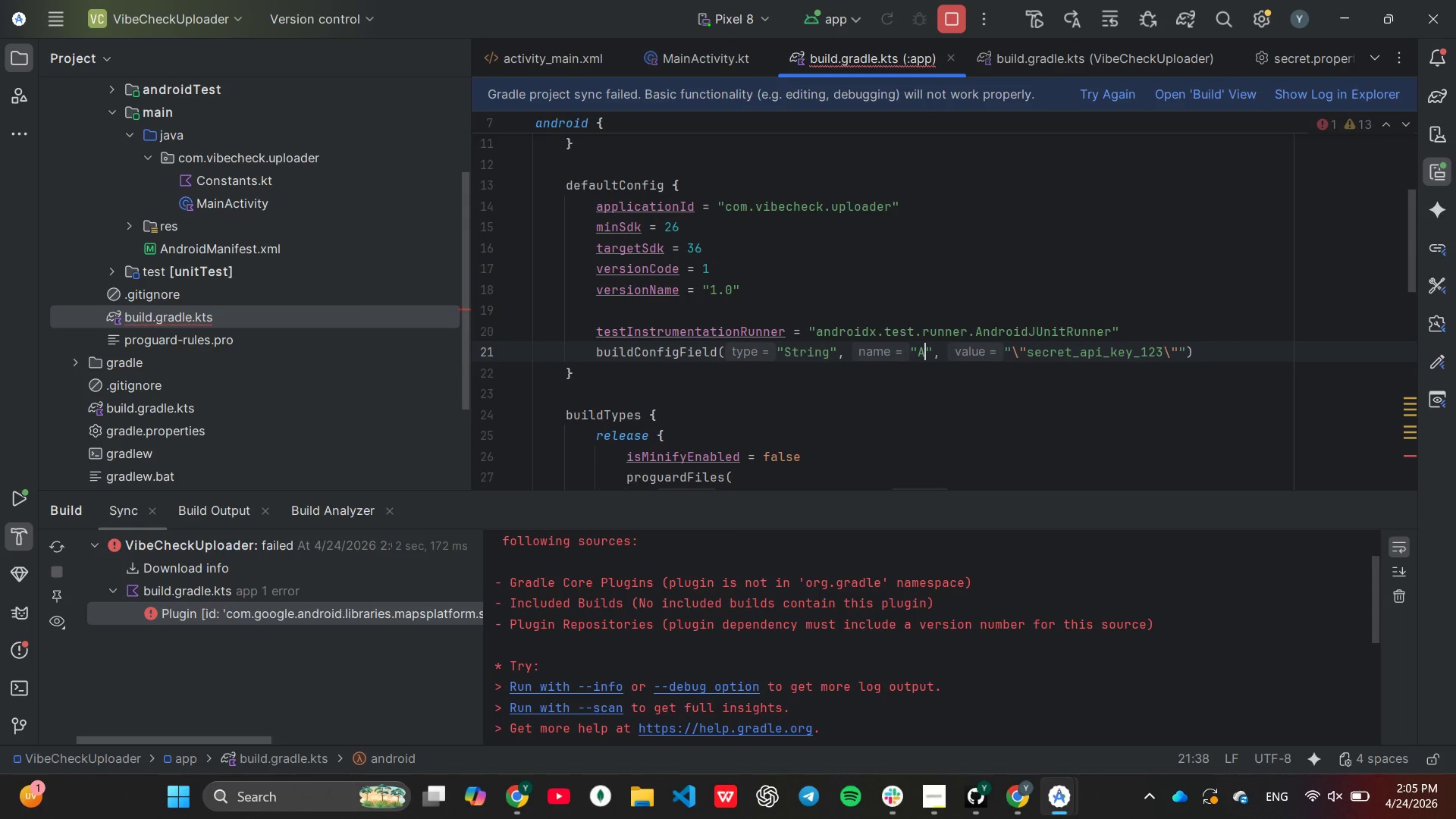 
key(Backspace)
 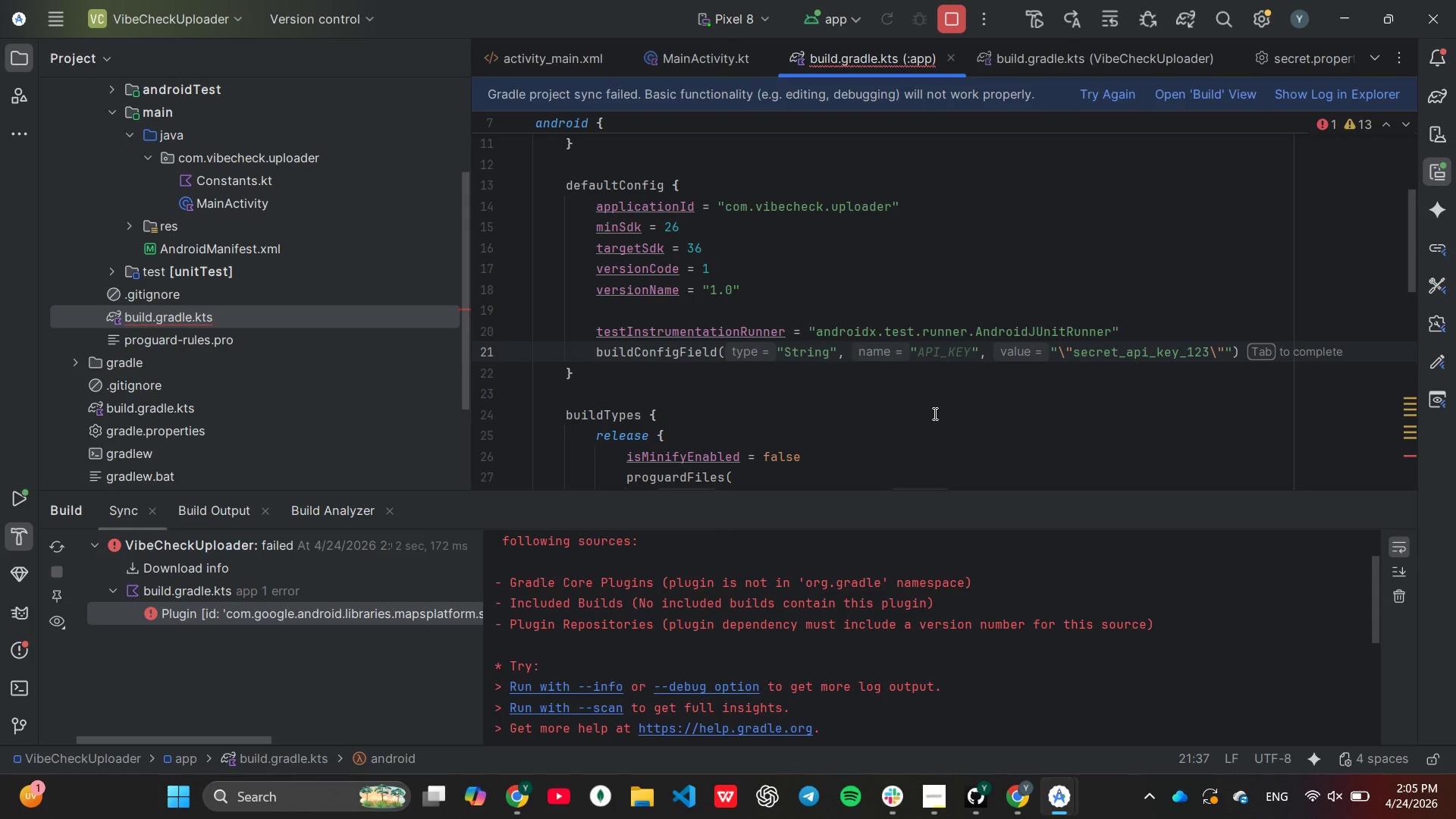 
type(BUILD_TIME)
 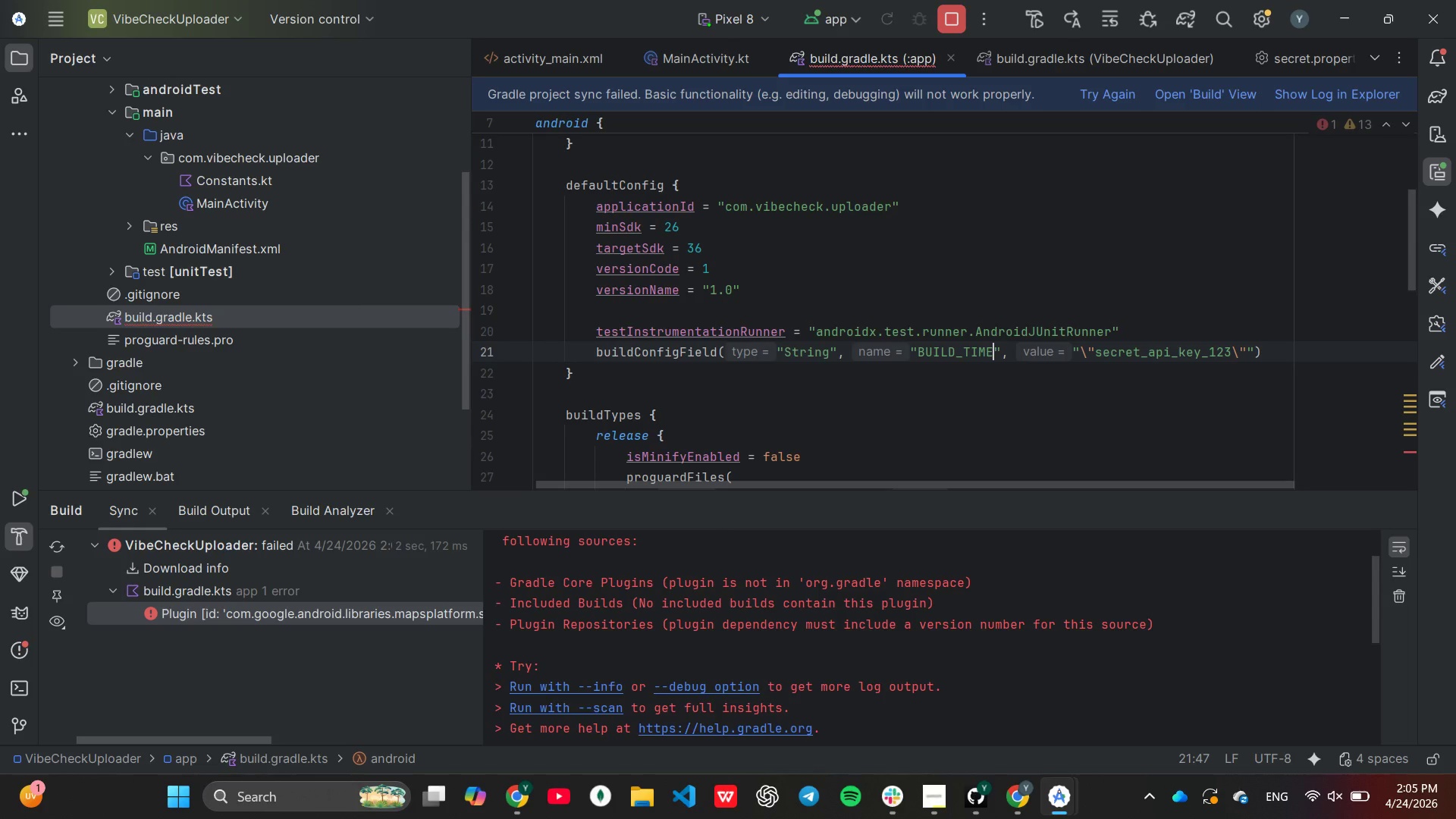 
wait(7.61)
 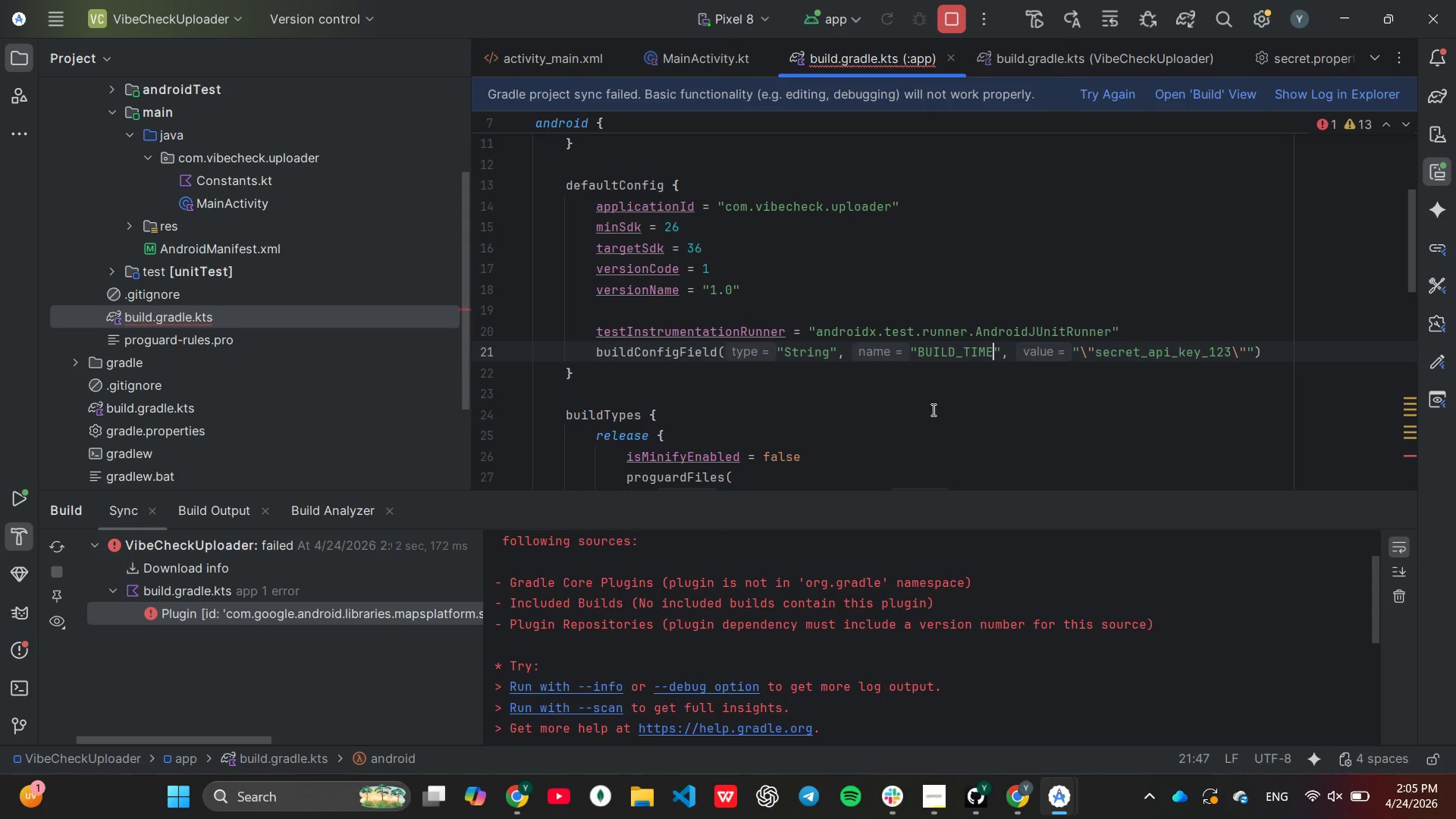 
left_click([1142, 355])
 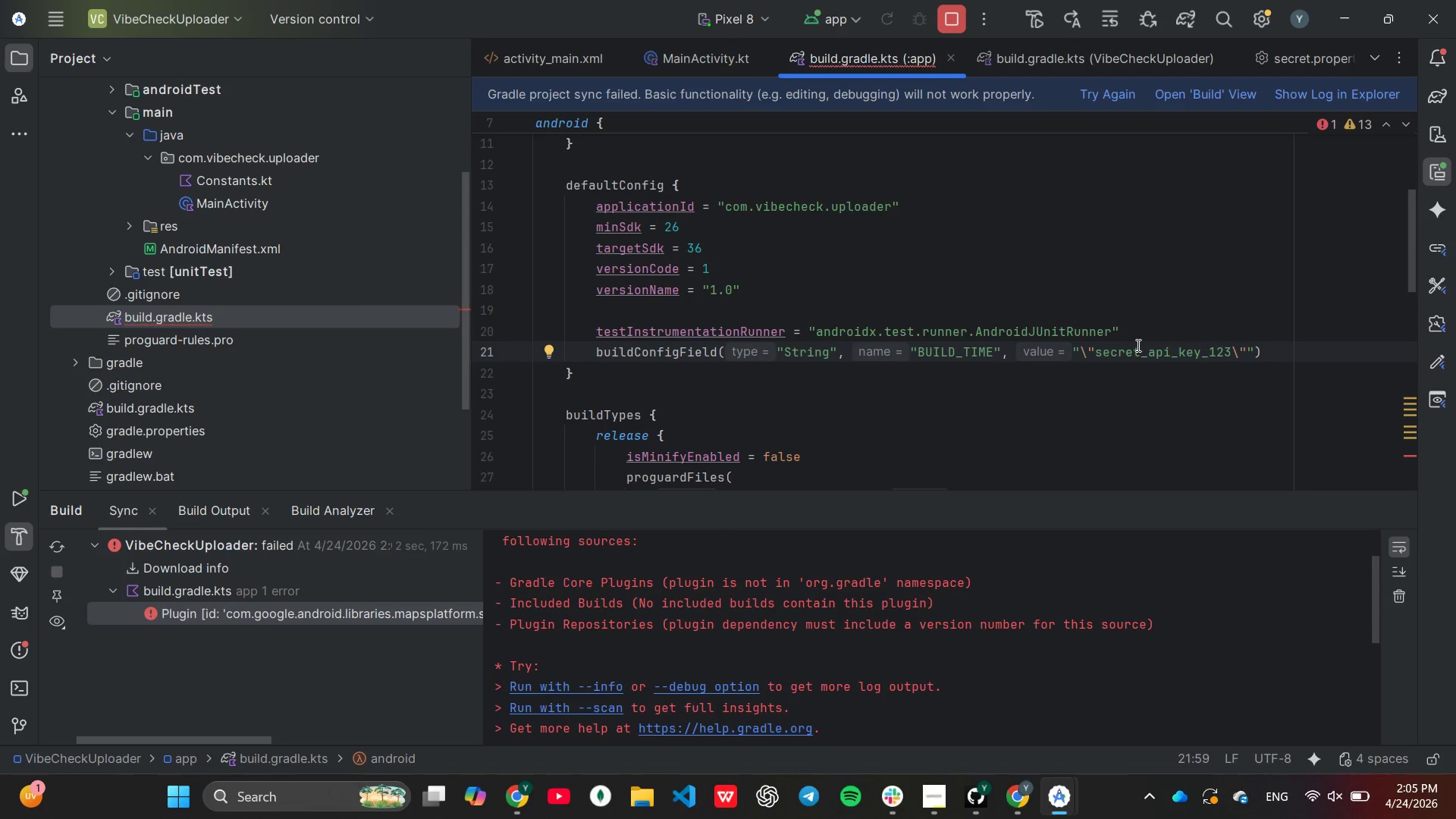 
wait(10.2)
 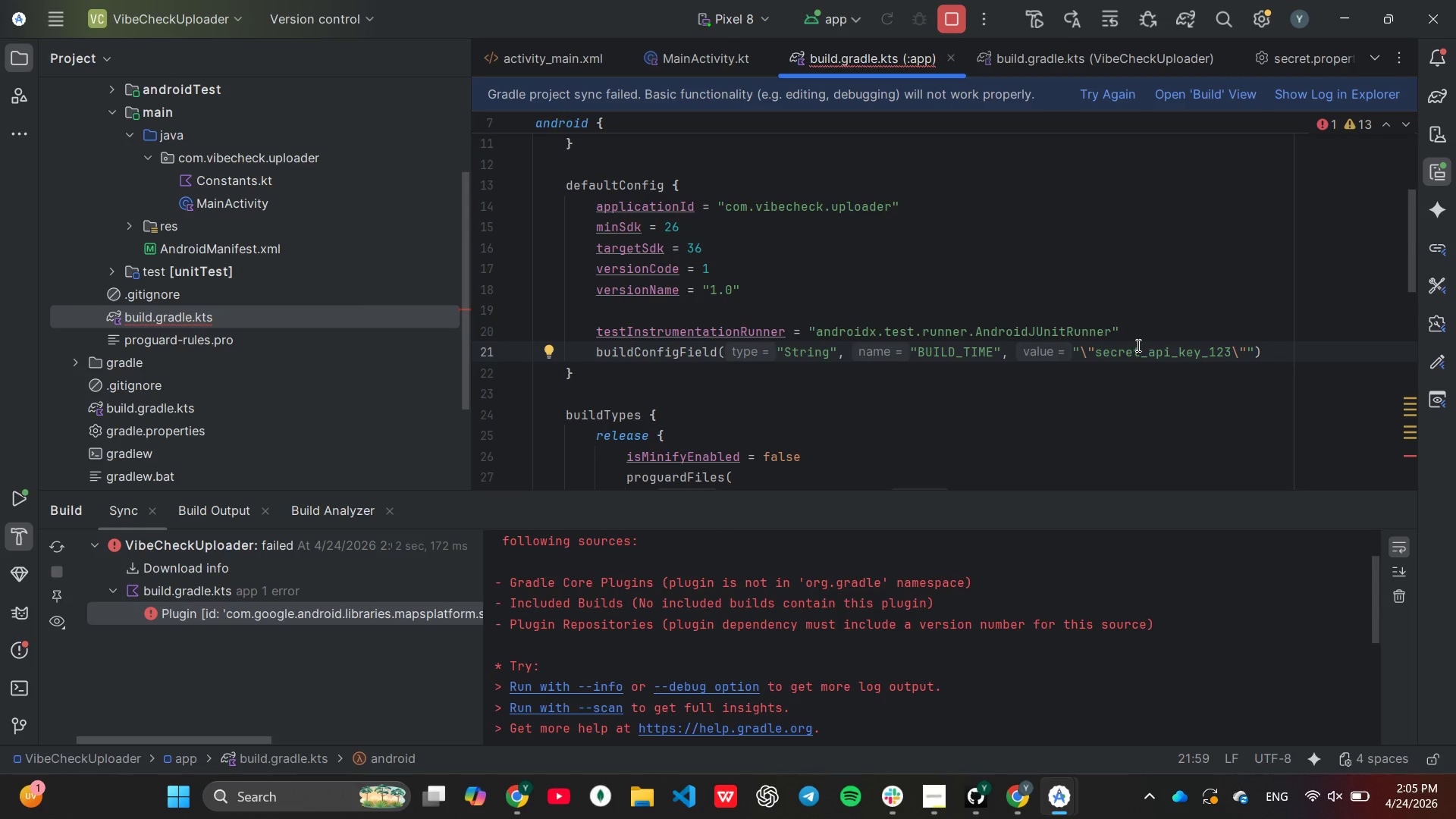 
left_click([1230, 351])
 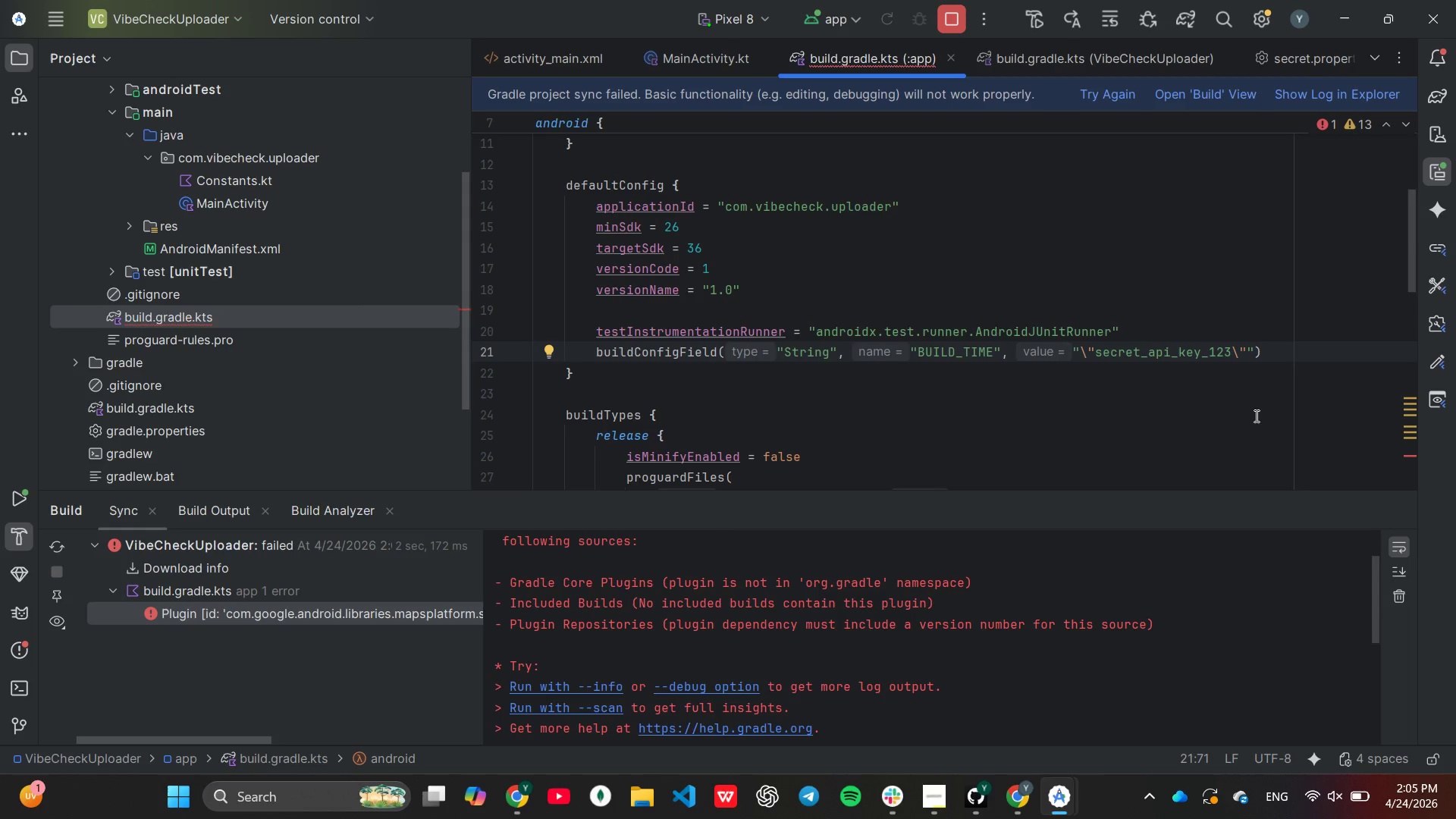 
wait(7.62)
 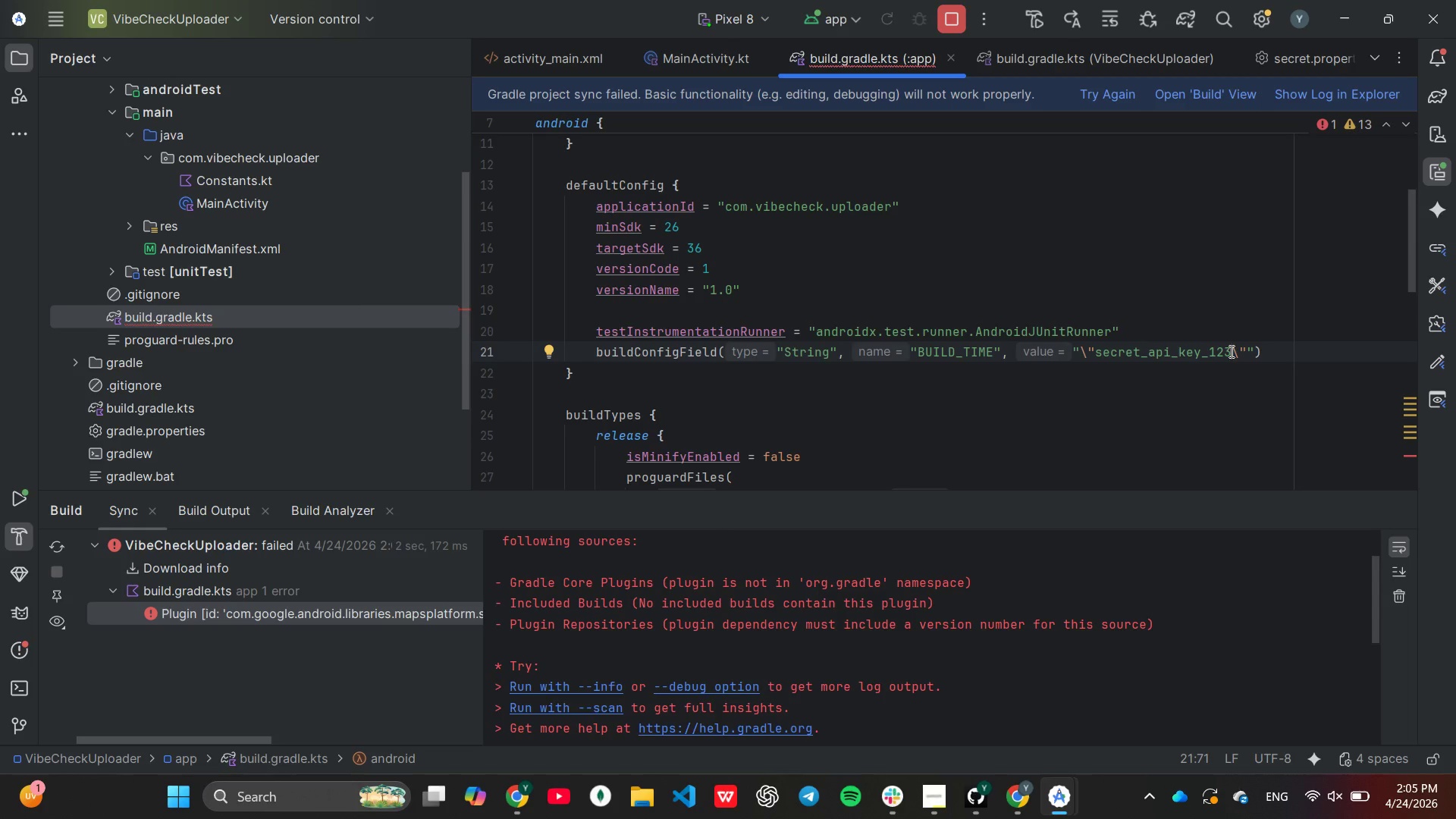 
hold_key(key=Backspace, duration=0.86)
 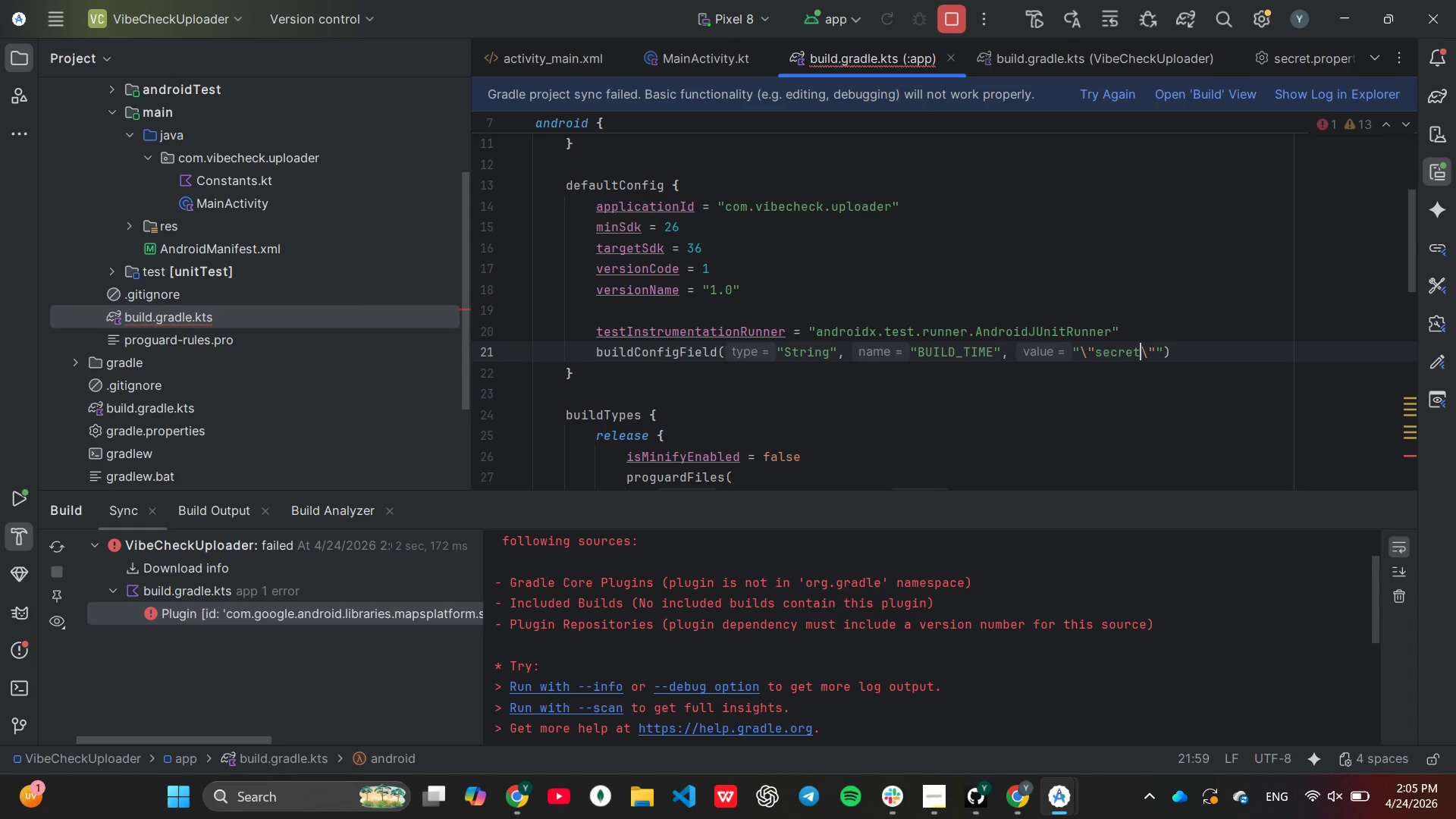 
key(Backspace)
 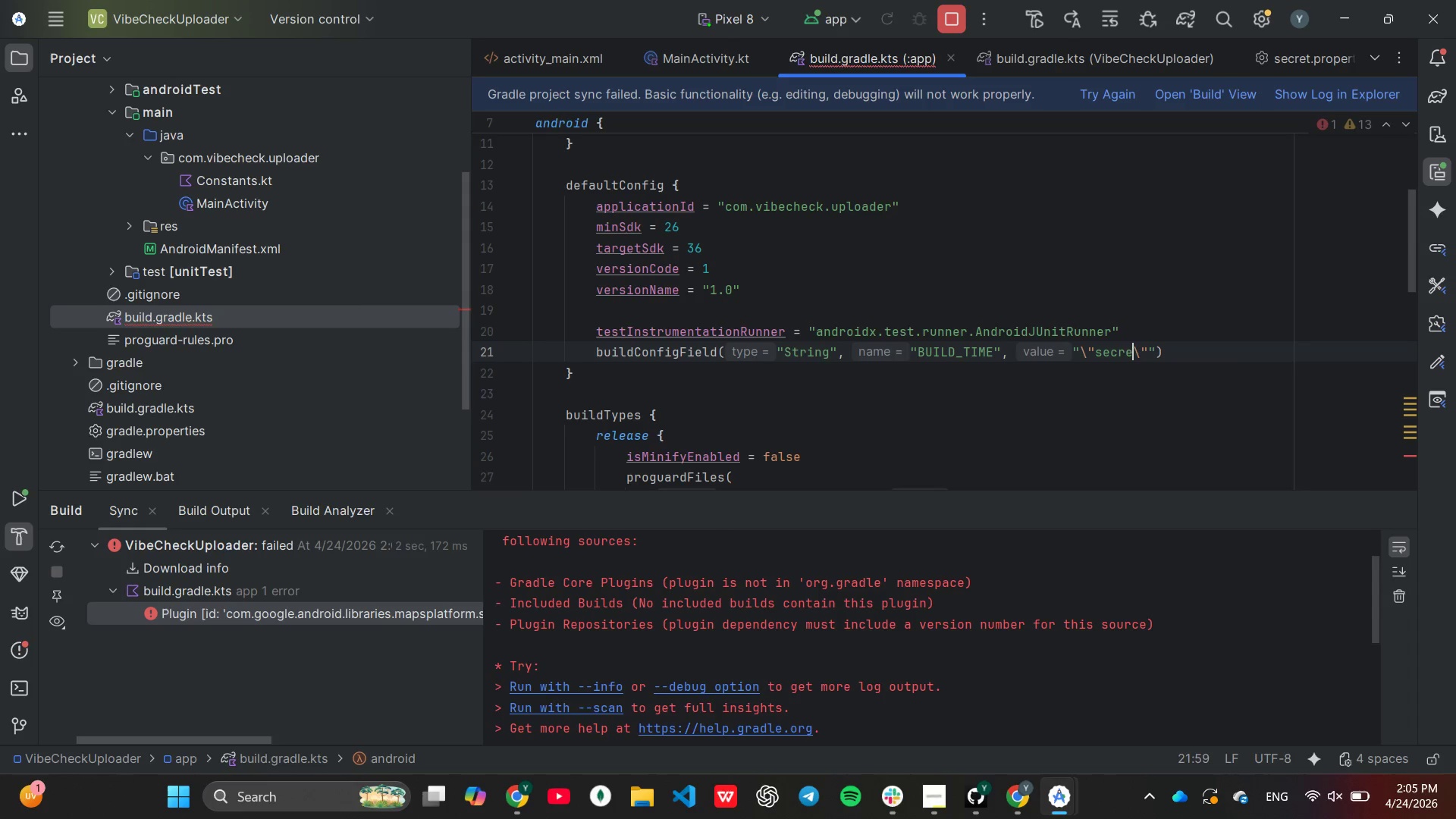 
key(Backspace)
 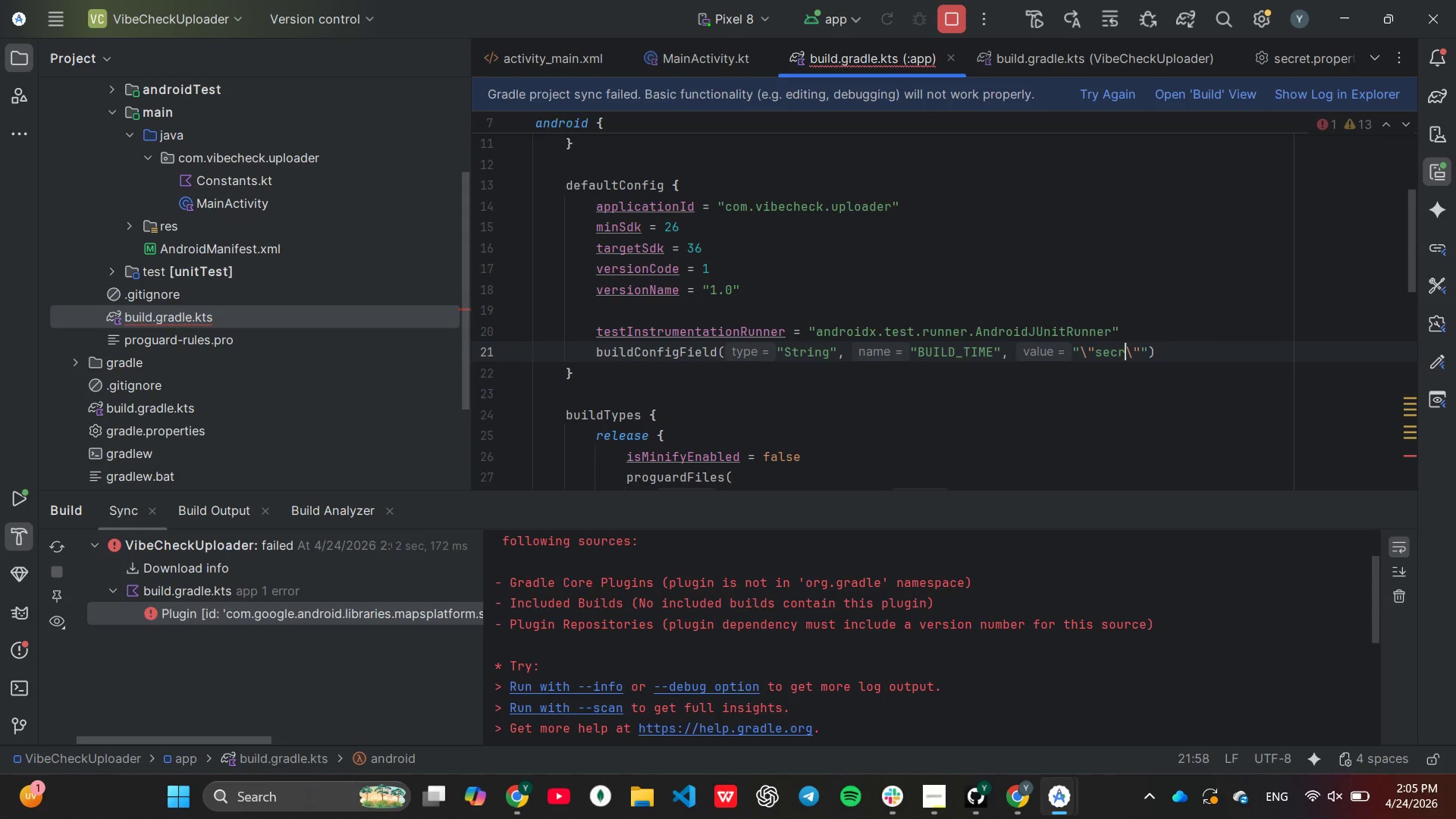 
key(Backspace)
 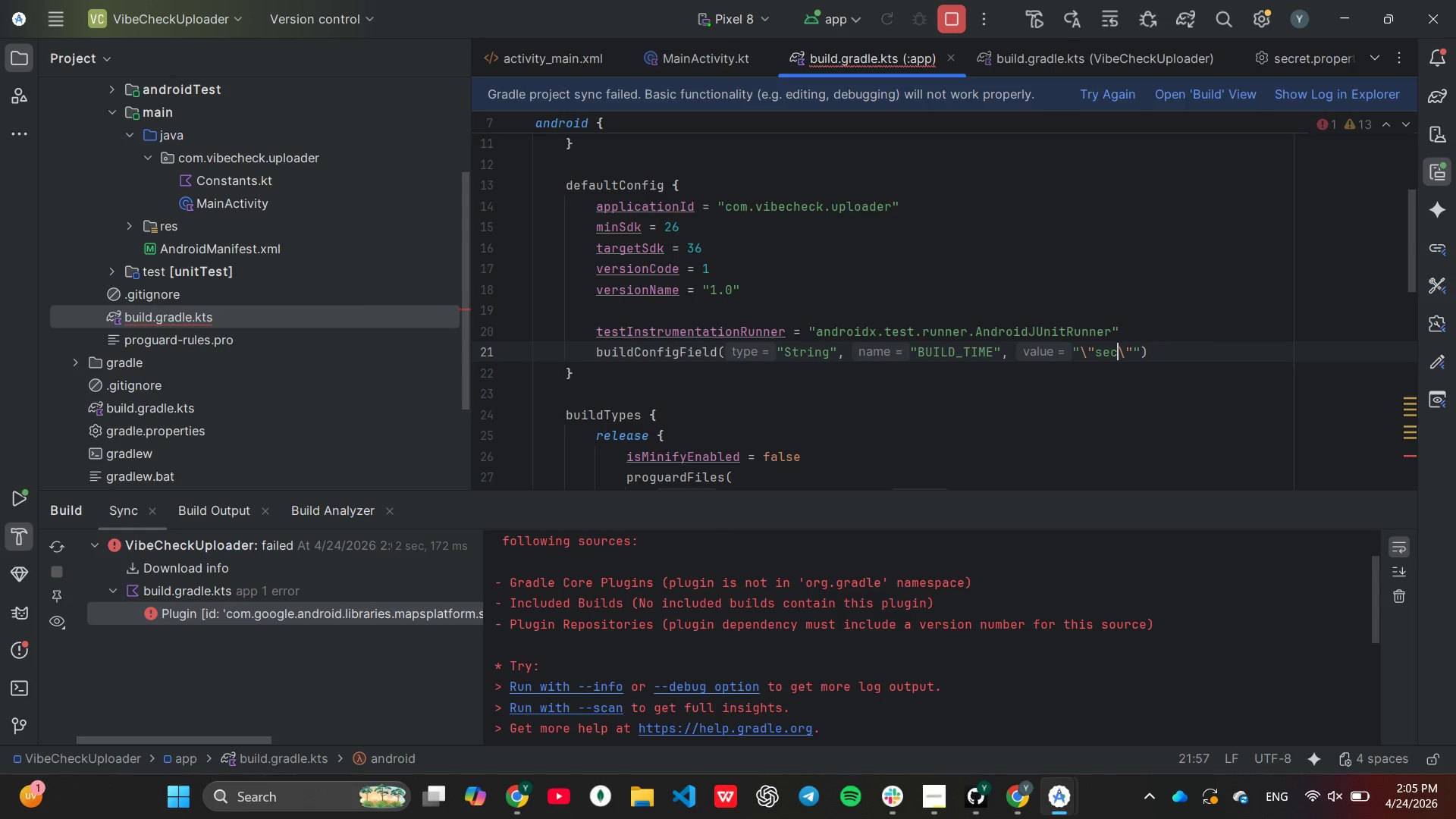 
key(Backspace)
 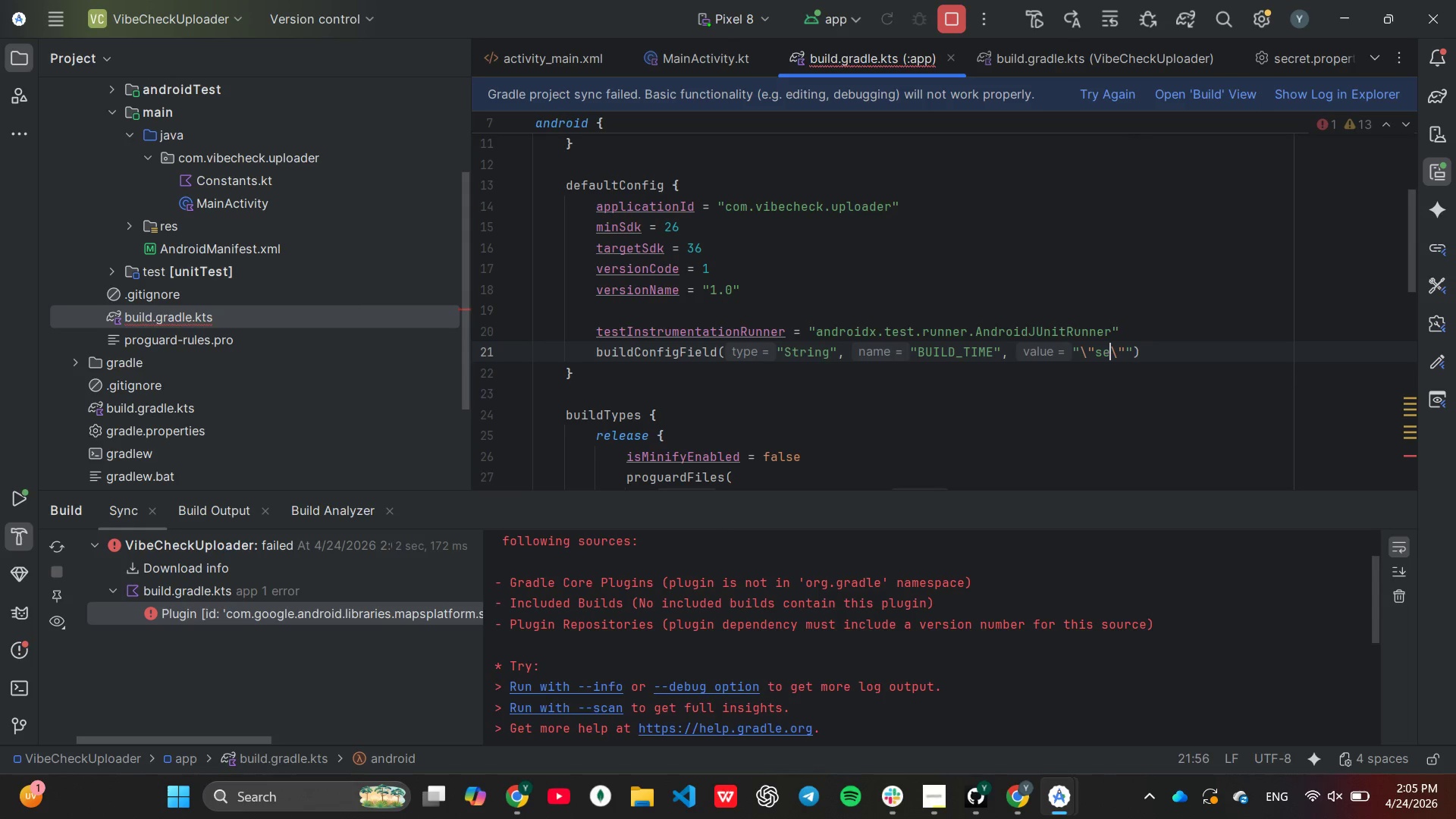 
key(Backspace)
 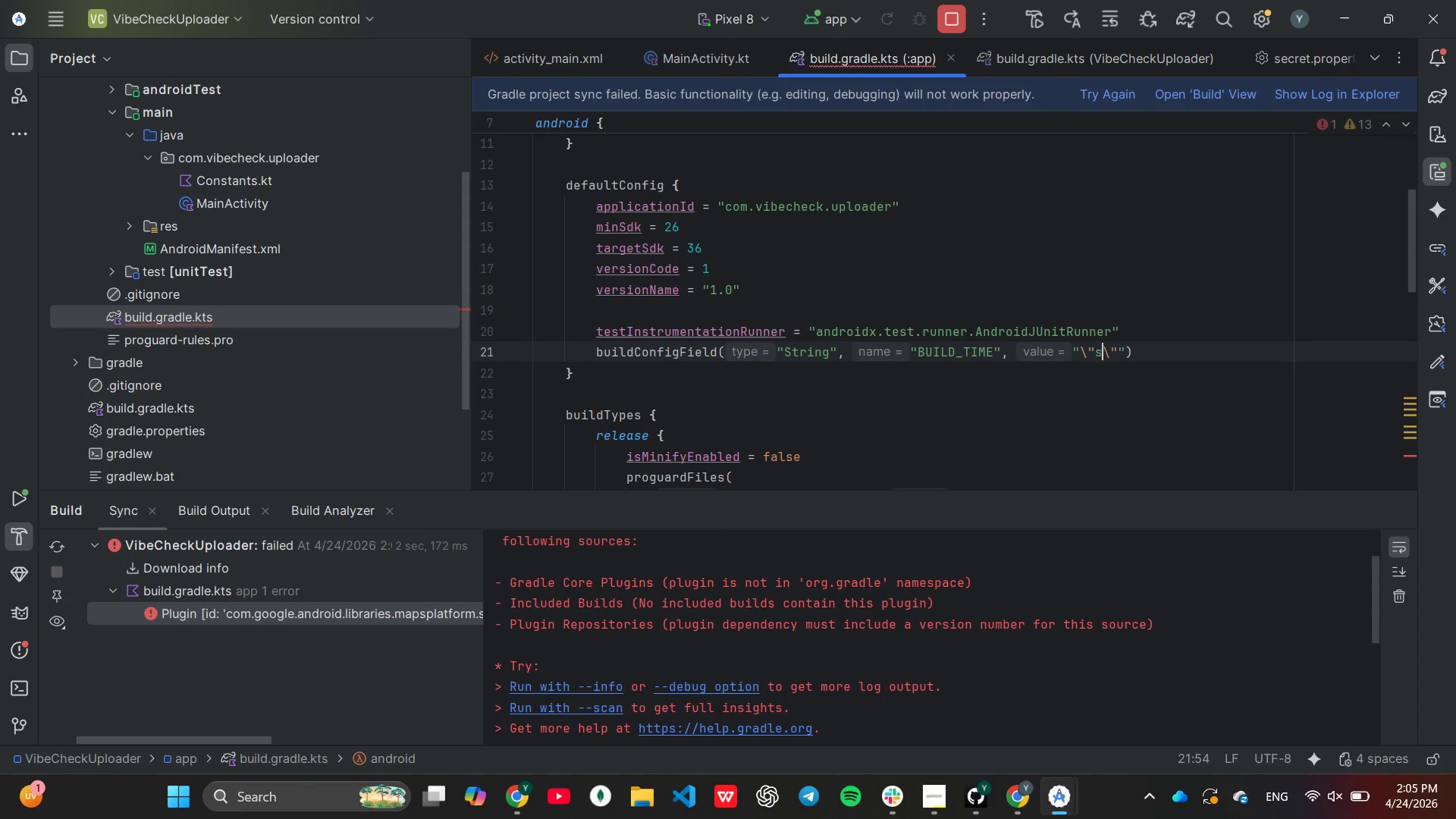 
key(Backspace)
 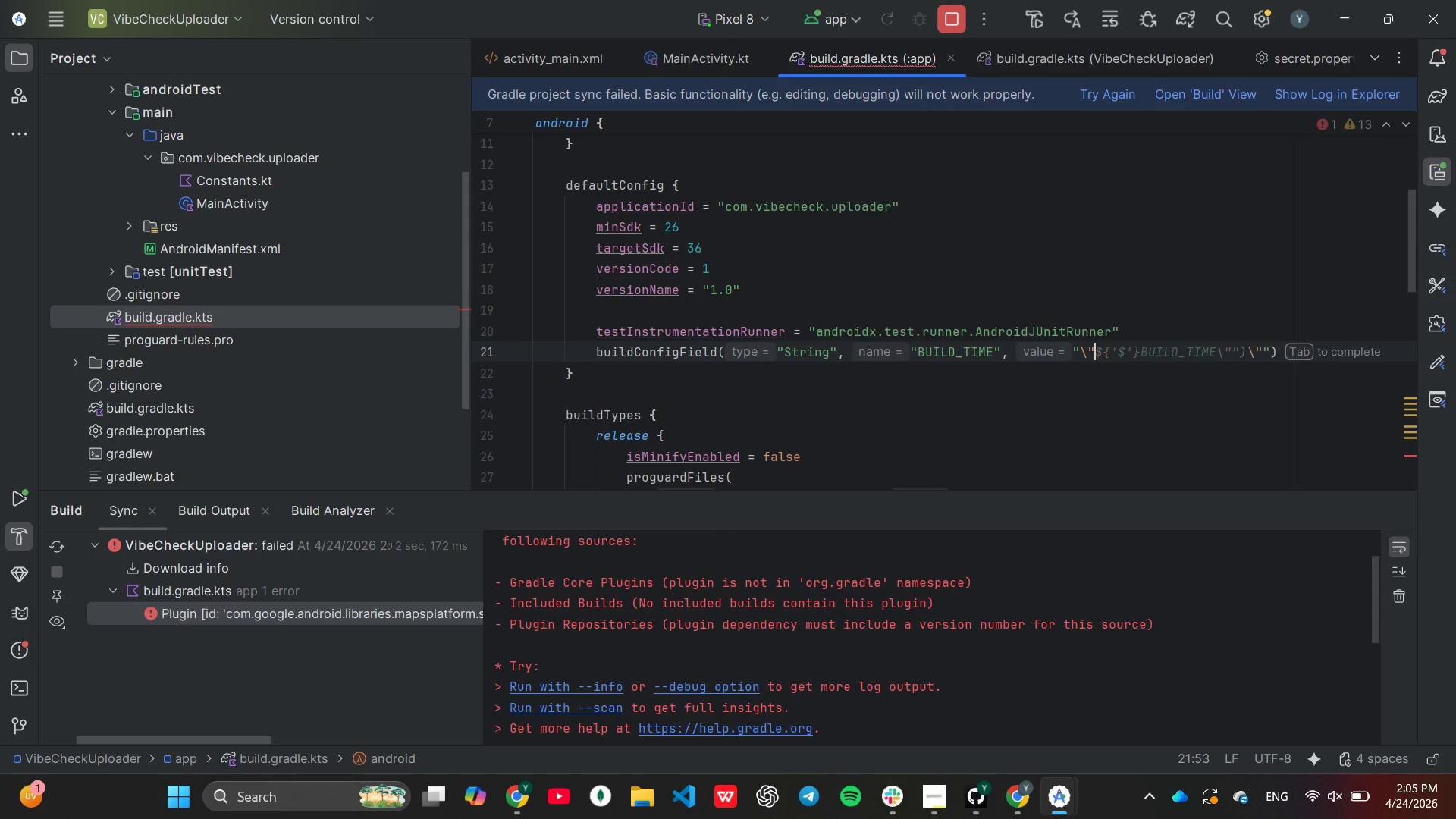 
key(Shift+4)
 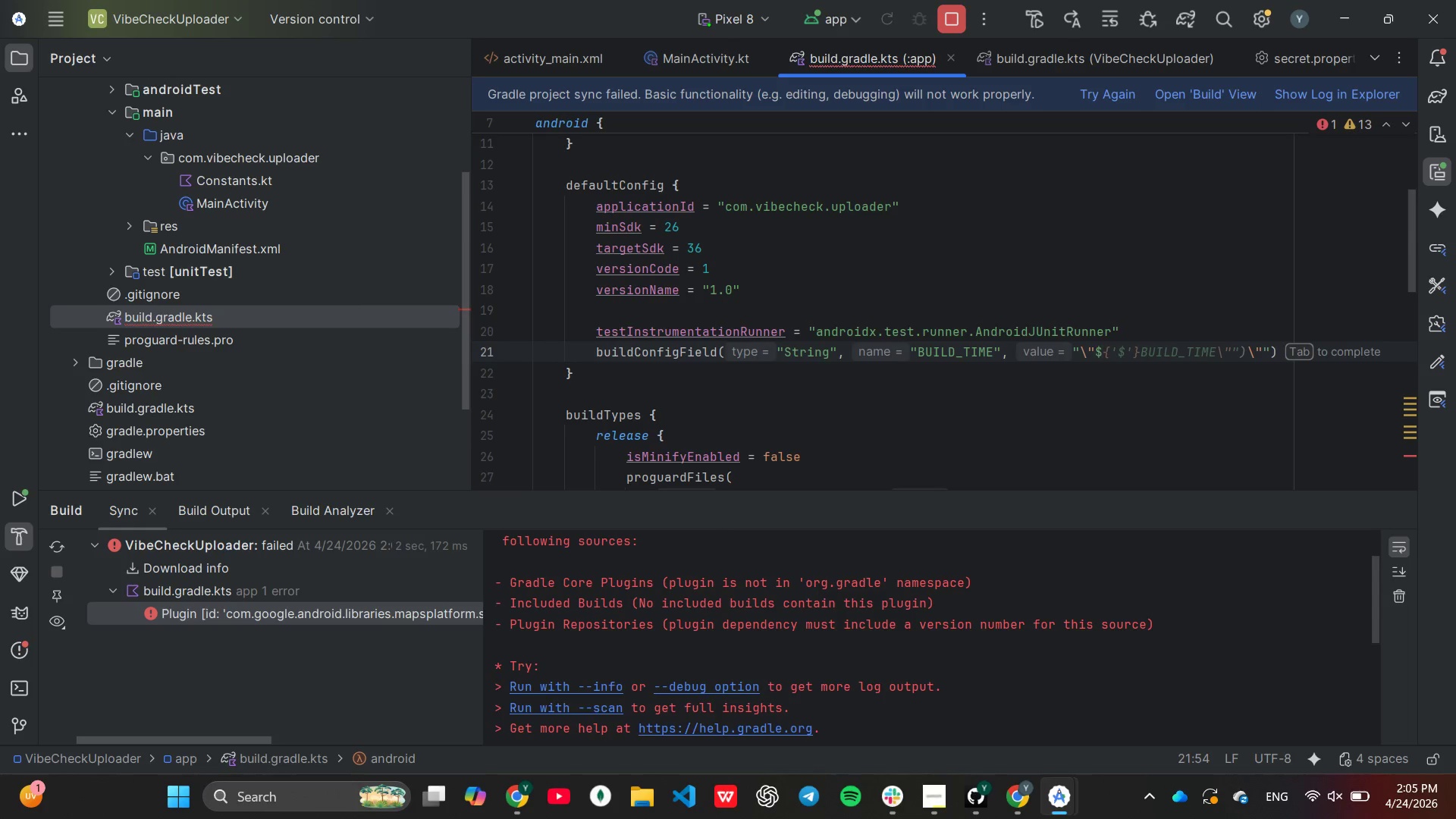 
key(Shift+ShiftLeft)
 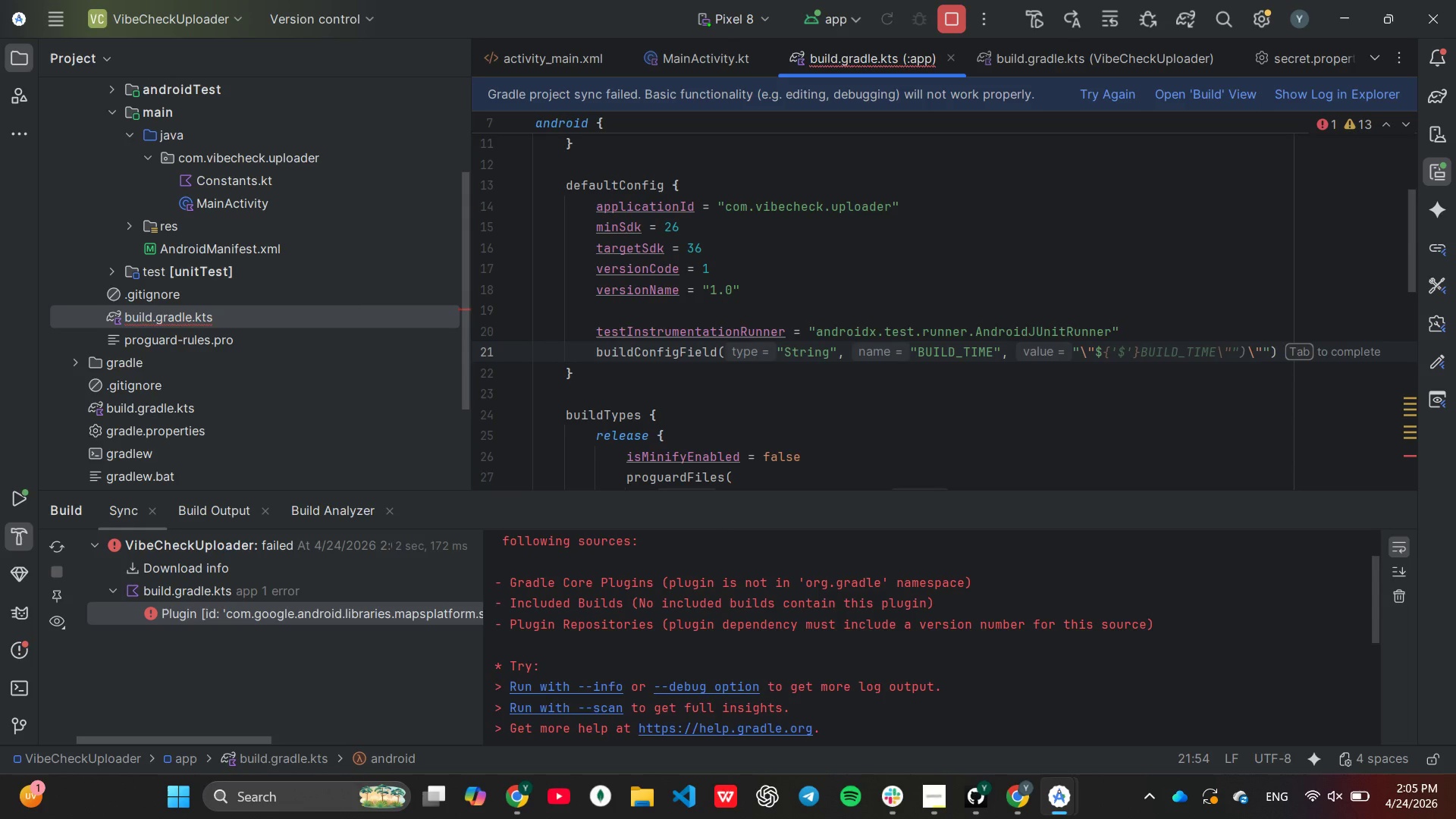 
key(Shift+BracketLeft)
 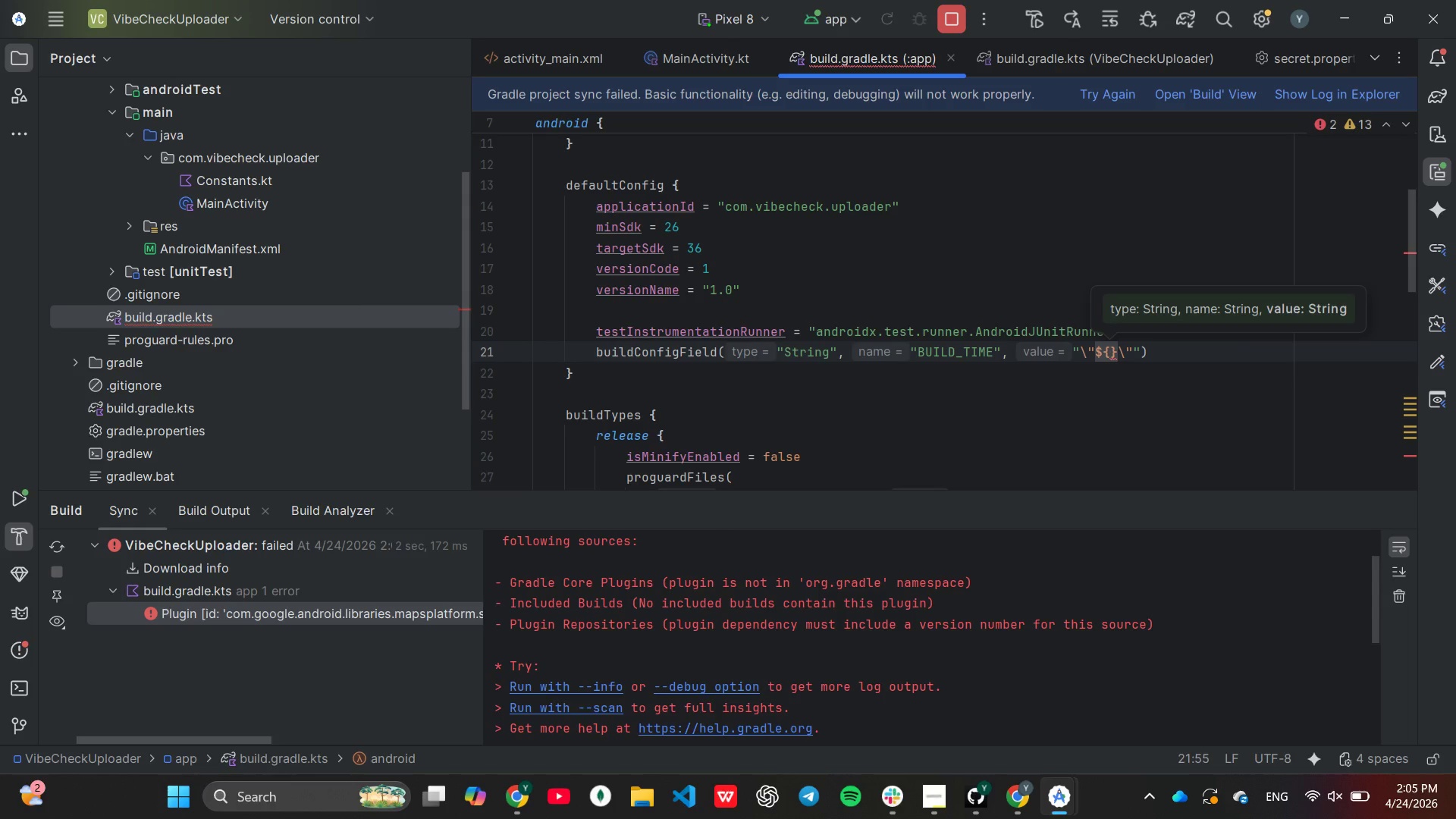 
type(JAVA.)
key(Backspace)
key(Backspace)
key(Backspace)
key(Backspace)
key(Backspace)
type(java.fime.)
key(Backspace)
key(Backspace)
key(Backspace)
key(Backspace)
key(Backspace)
type(time.Instant.now()
 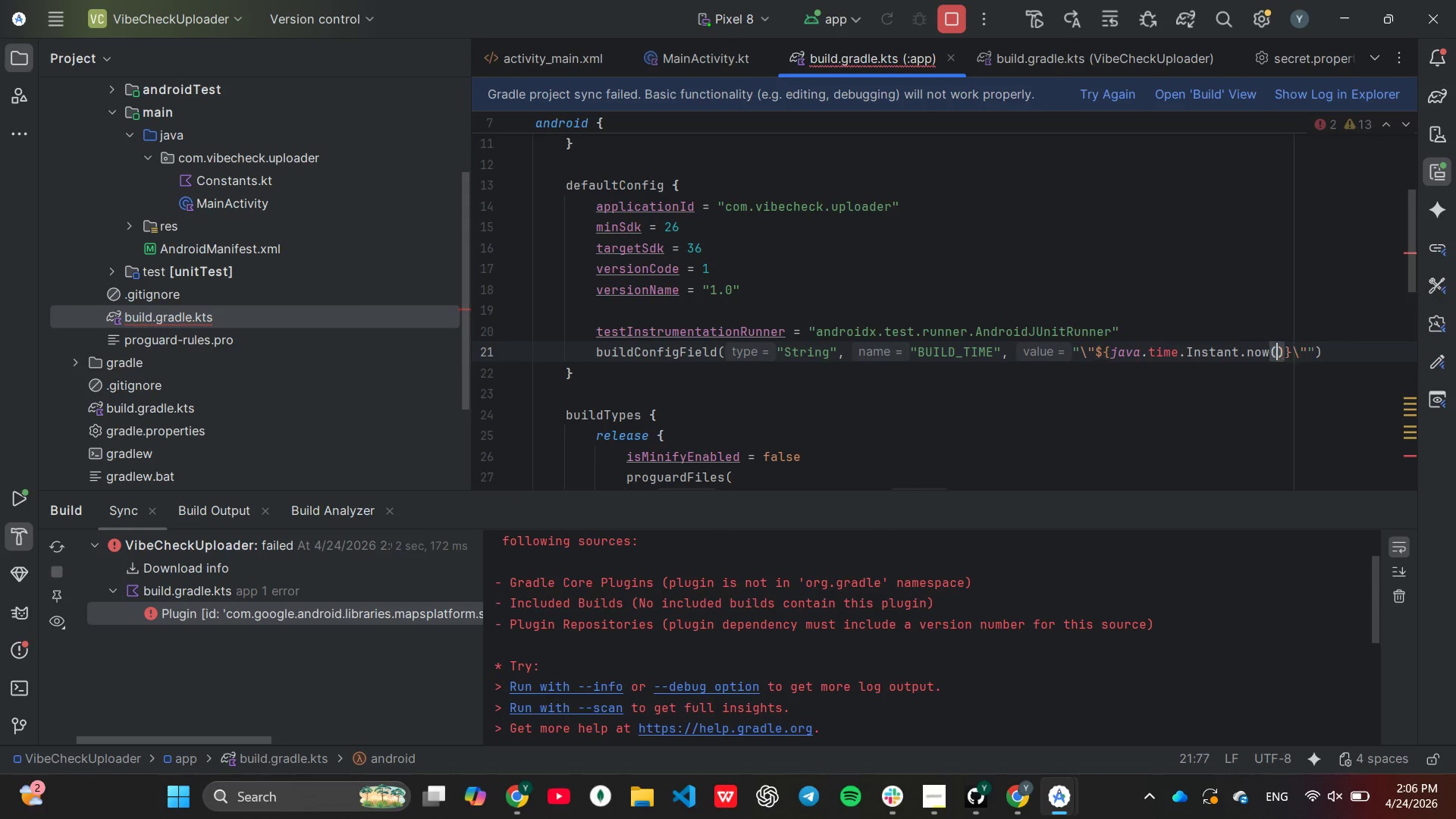 
wait(13.7)
 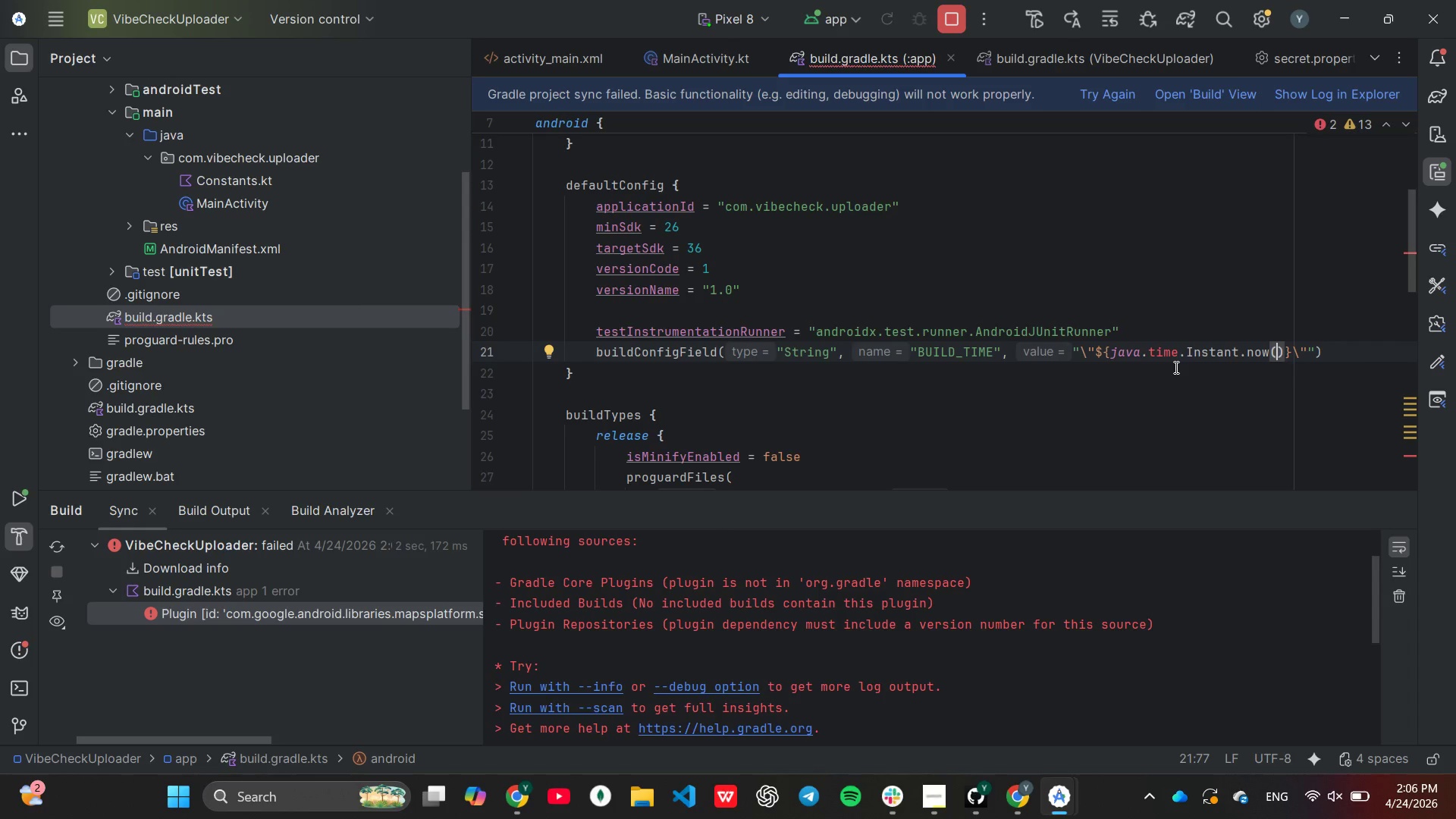 
scroll: coordinate [1028, 335], scroll_direction: none, amount: 0.0
 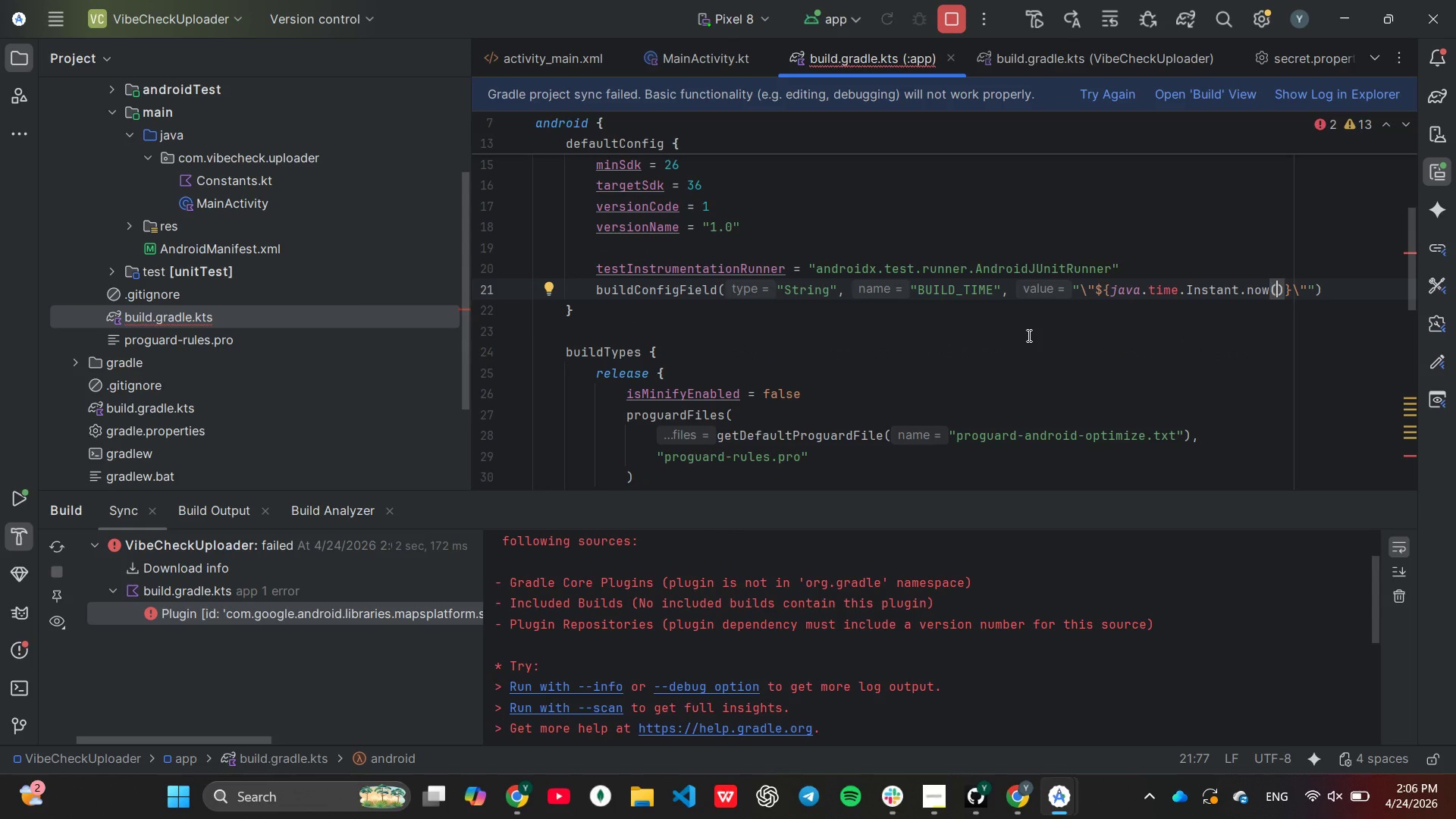 
scroll: coordinate [1024, 328], scroll_direction: down, amount: 4.0
 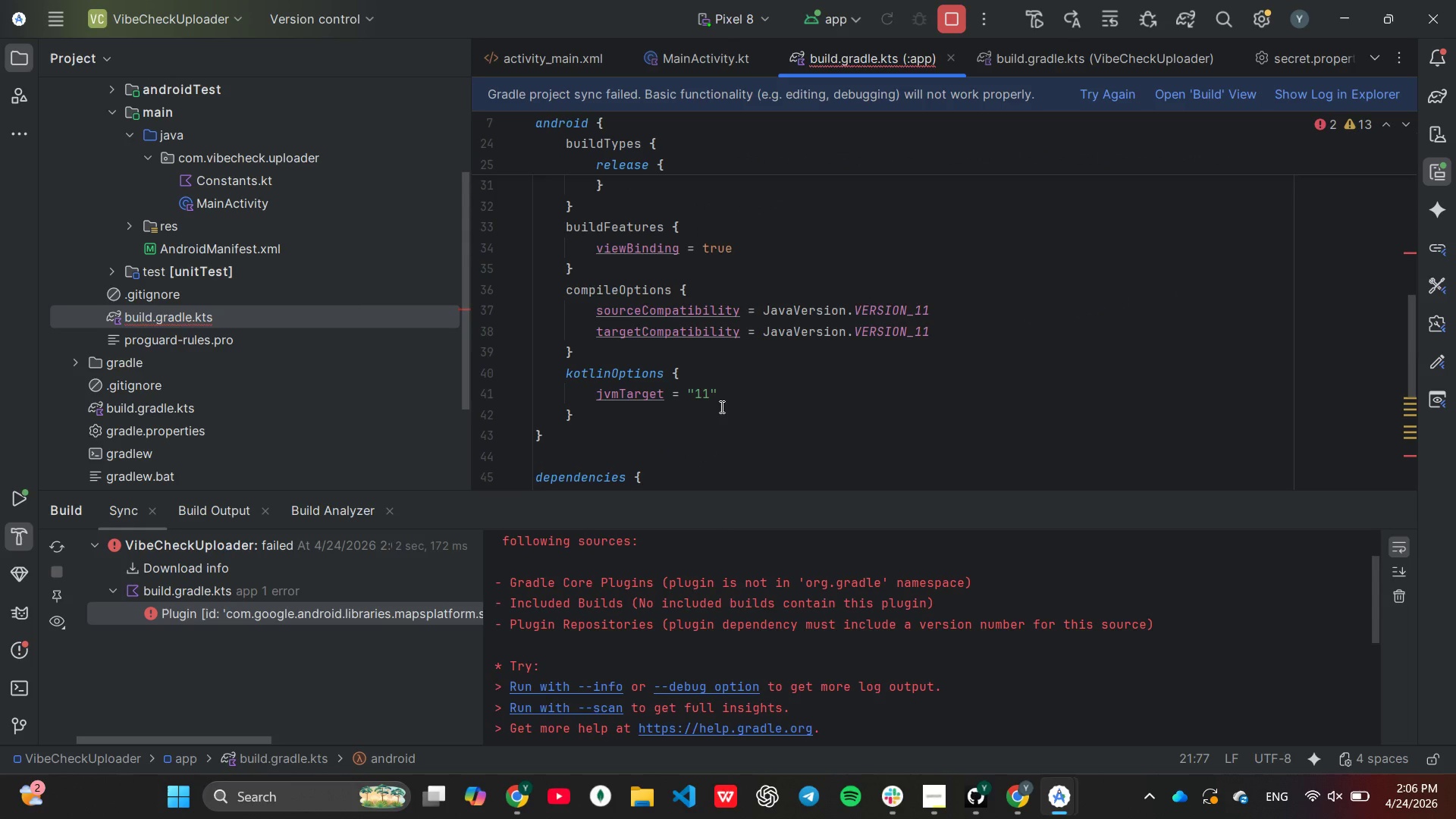 
left_click([717, 399])
 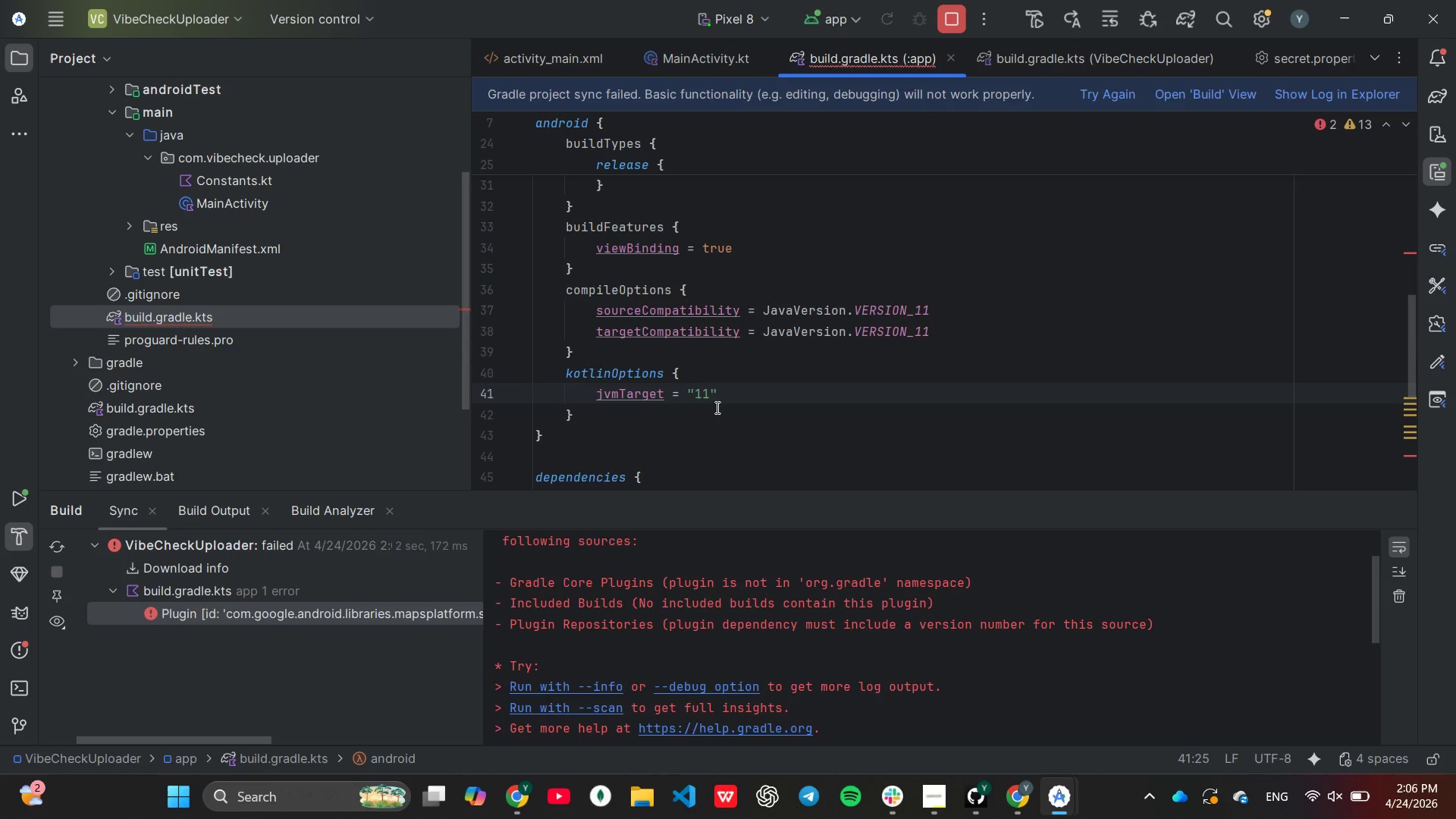 
key(ArrowLeft)
 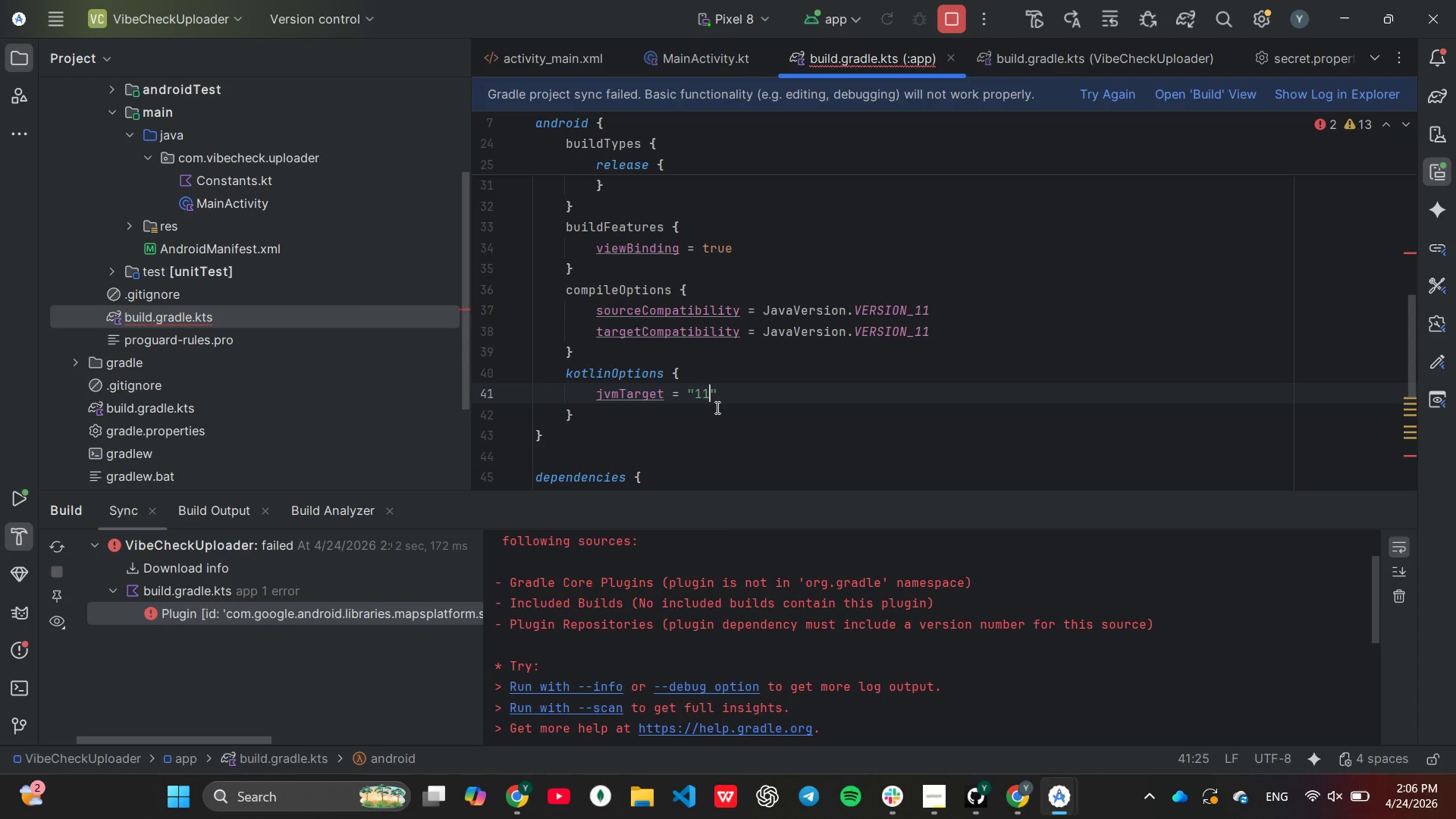 
key(Backspace)
 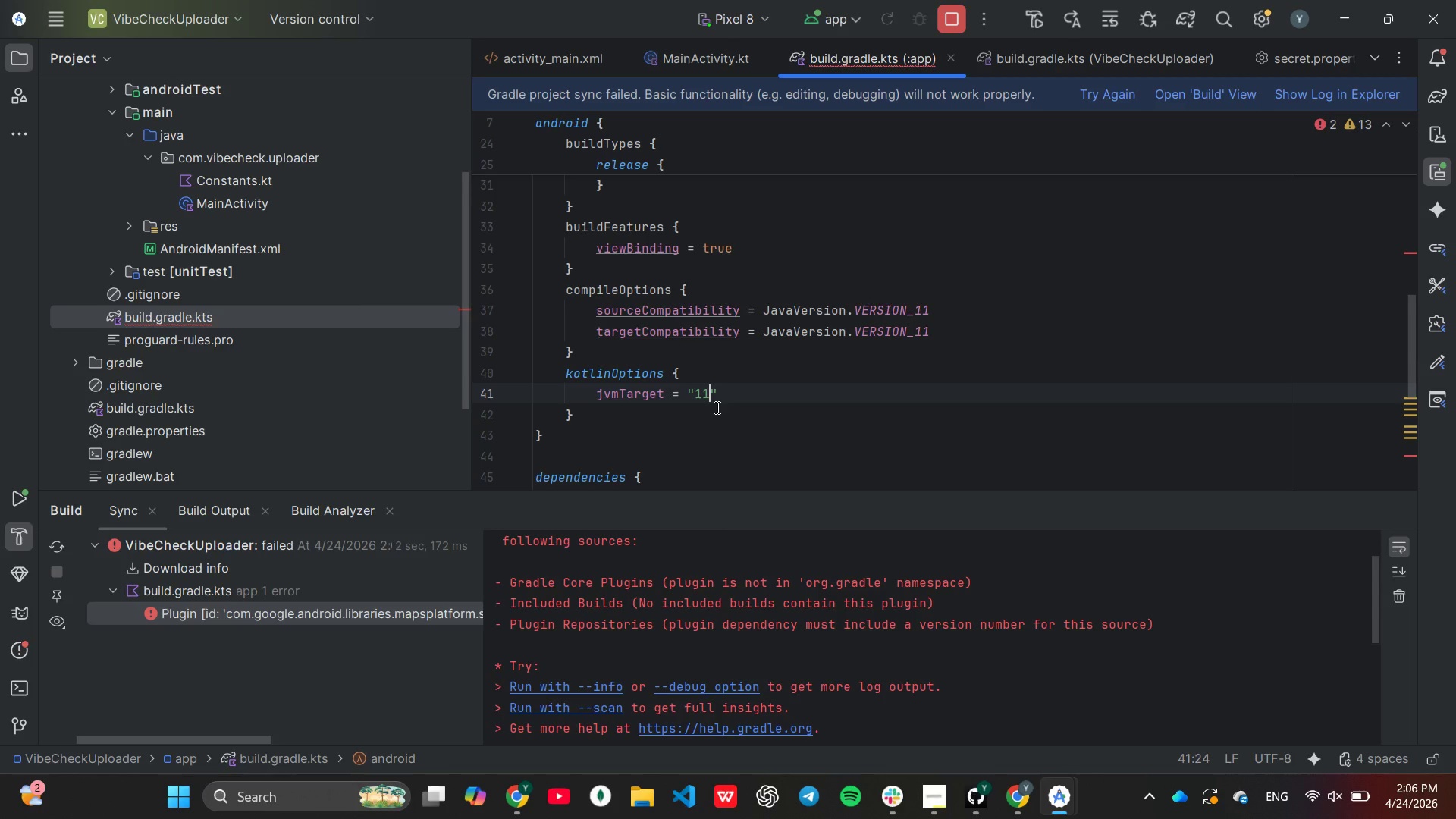 
key(Period)
 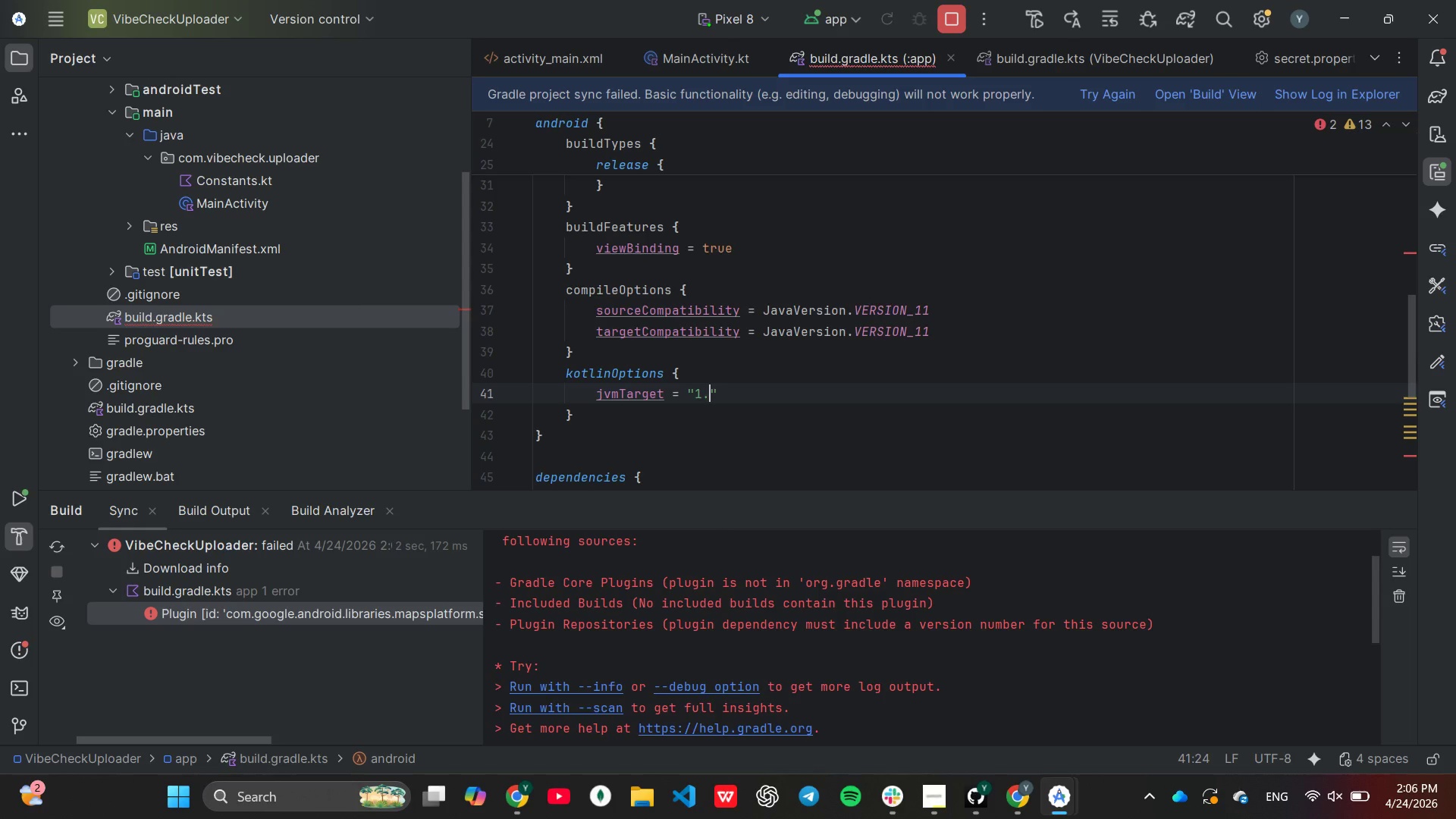 
key(9)
 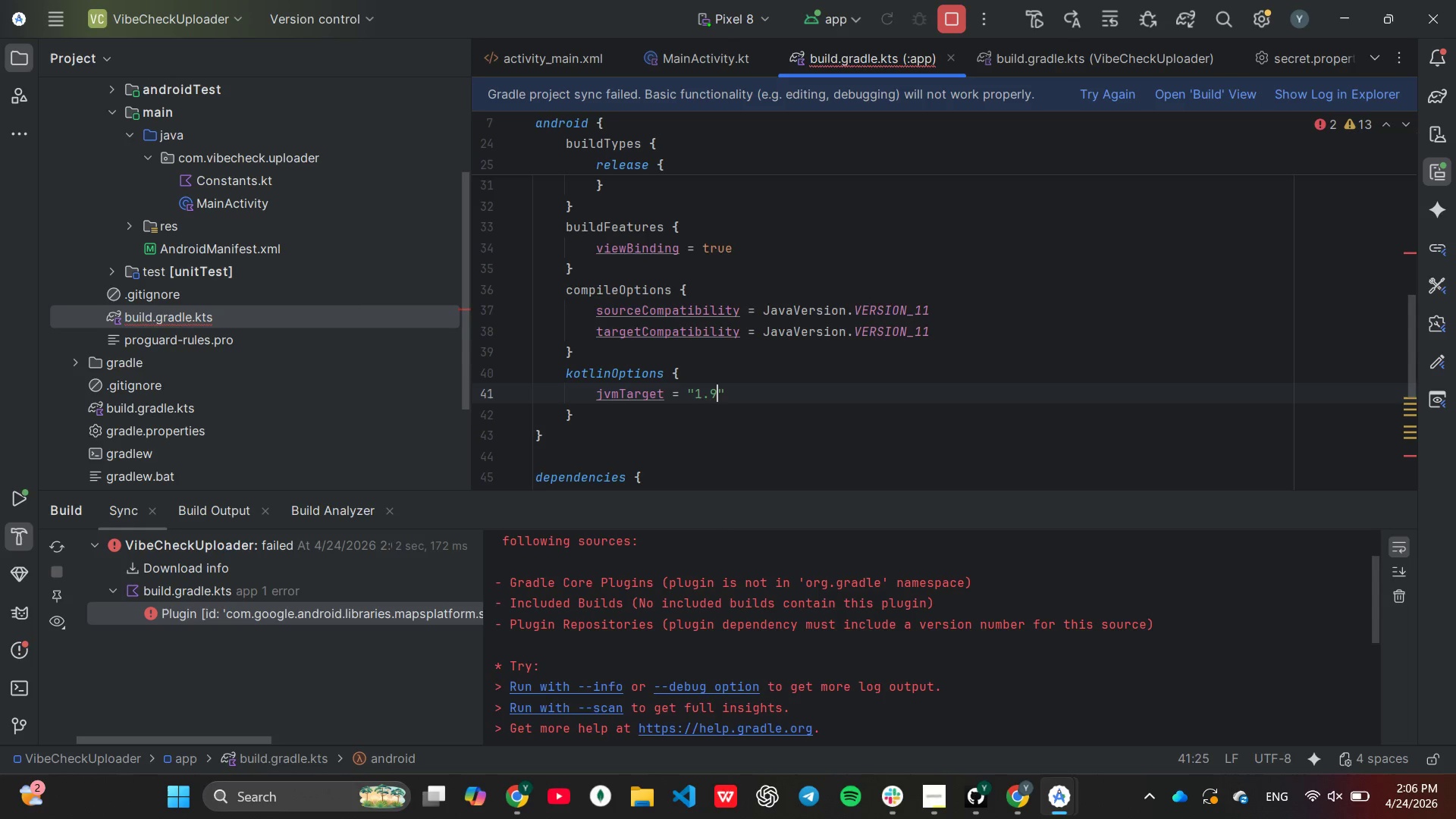 
key(Backspace)
 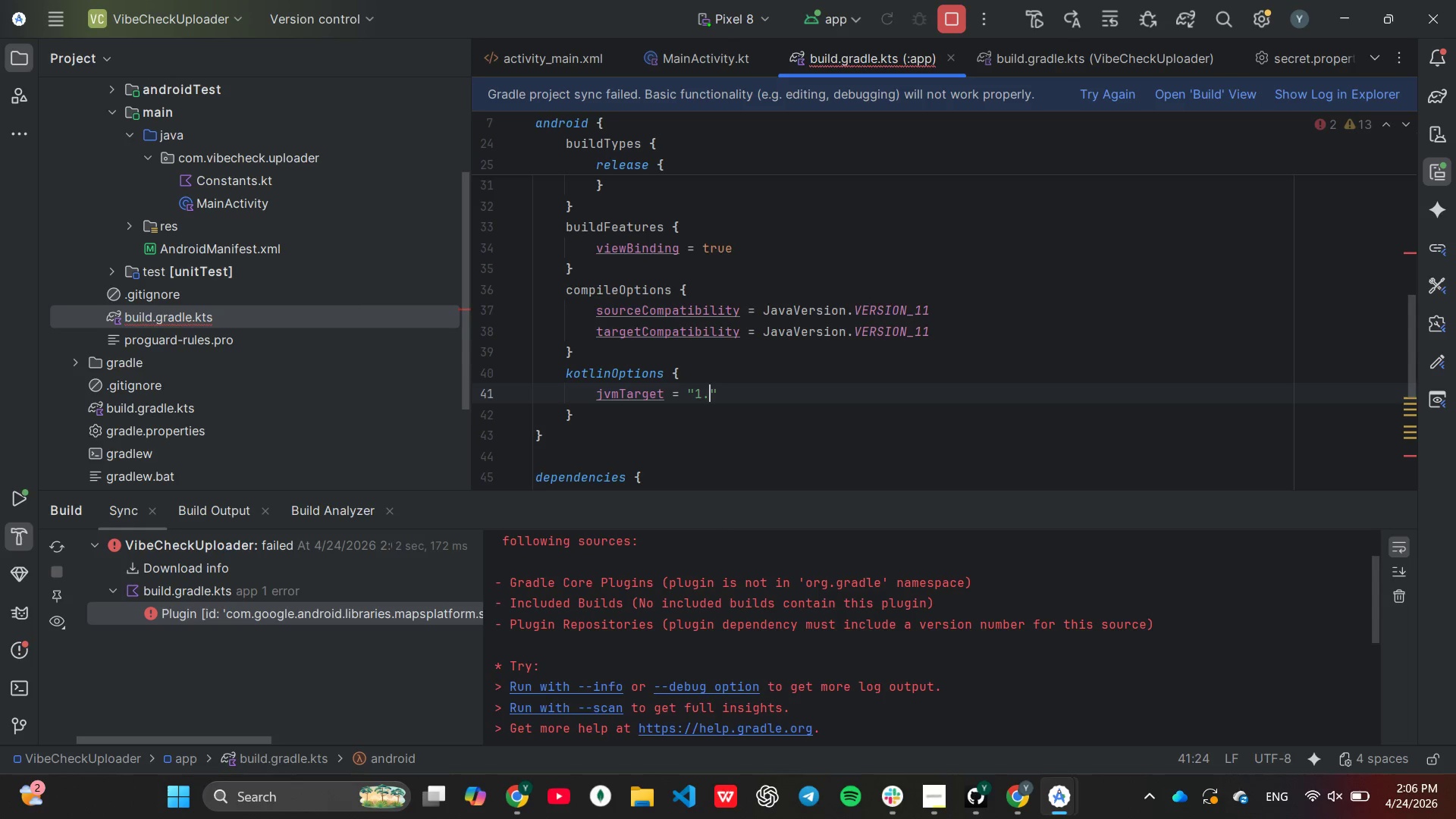 
key(8)
 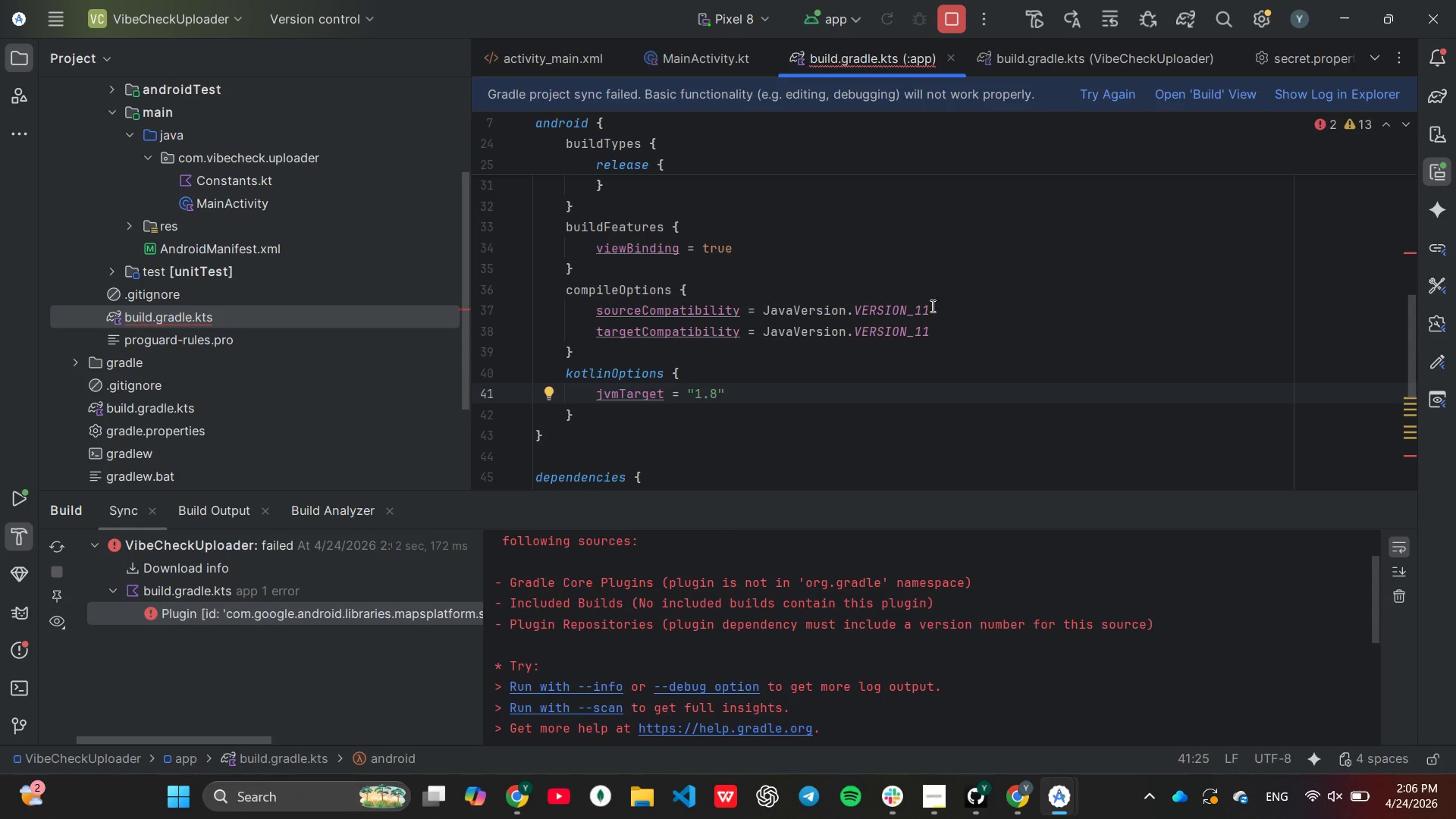 
left_click([931, 306])
 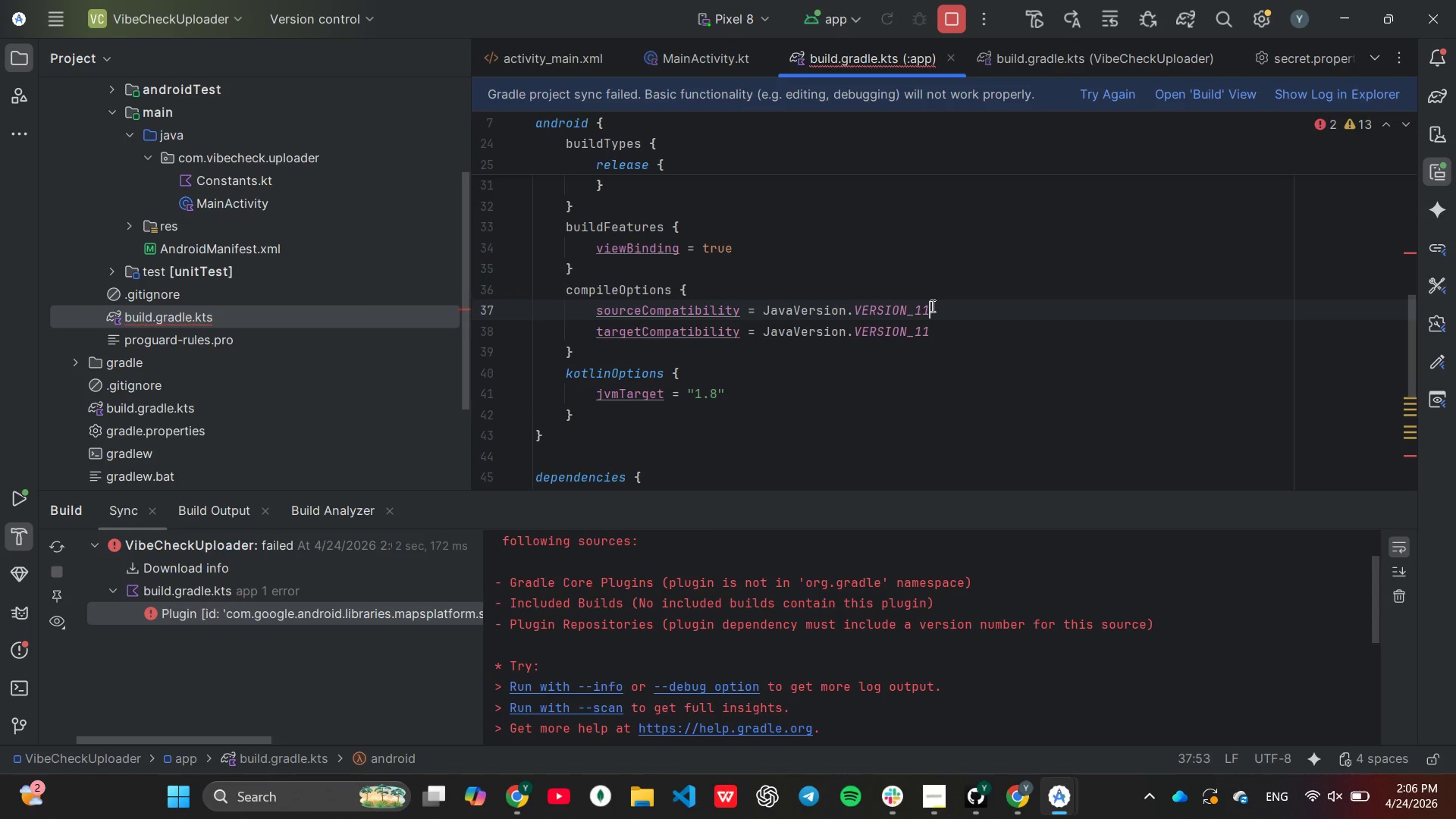 
key(Backspace)
 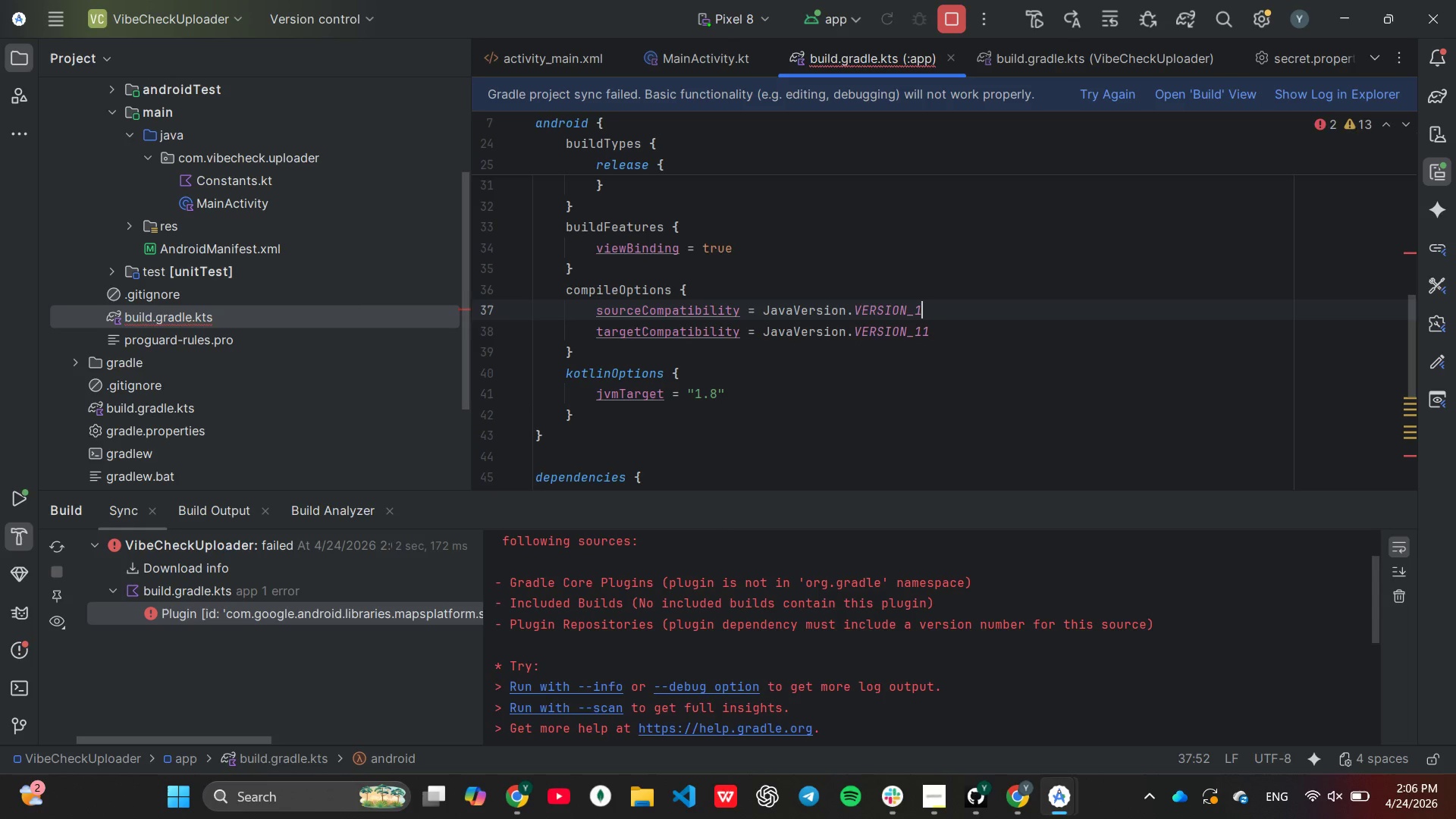 
key(Shift+ShiftRight)
 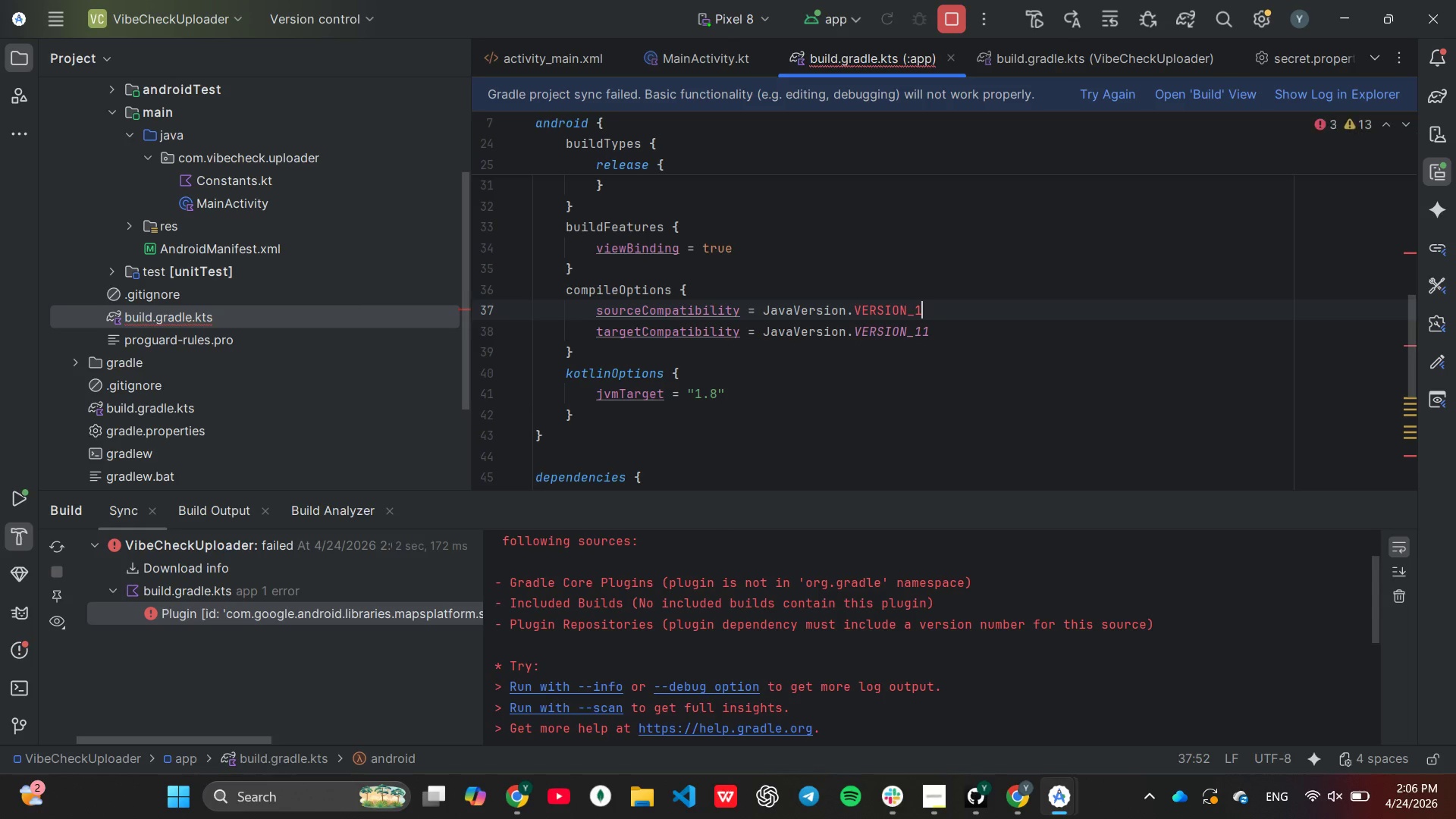 
key(Shift+Minus)
 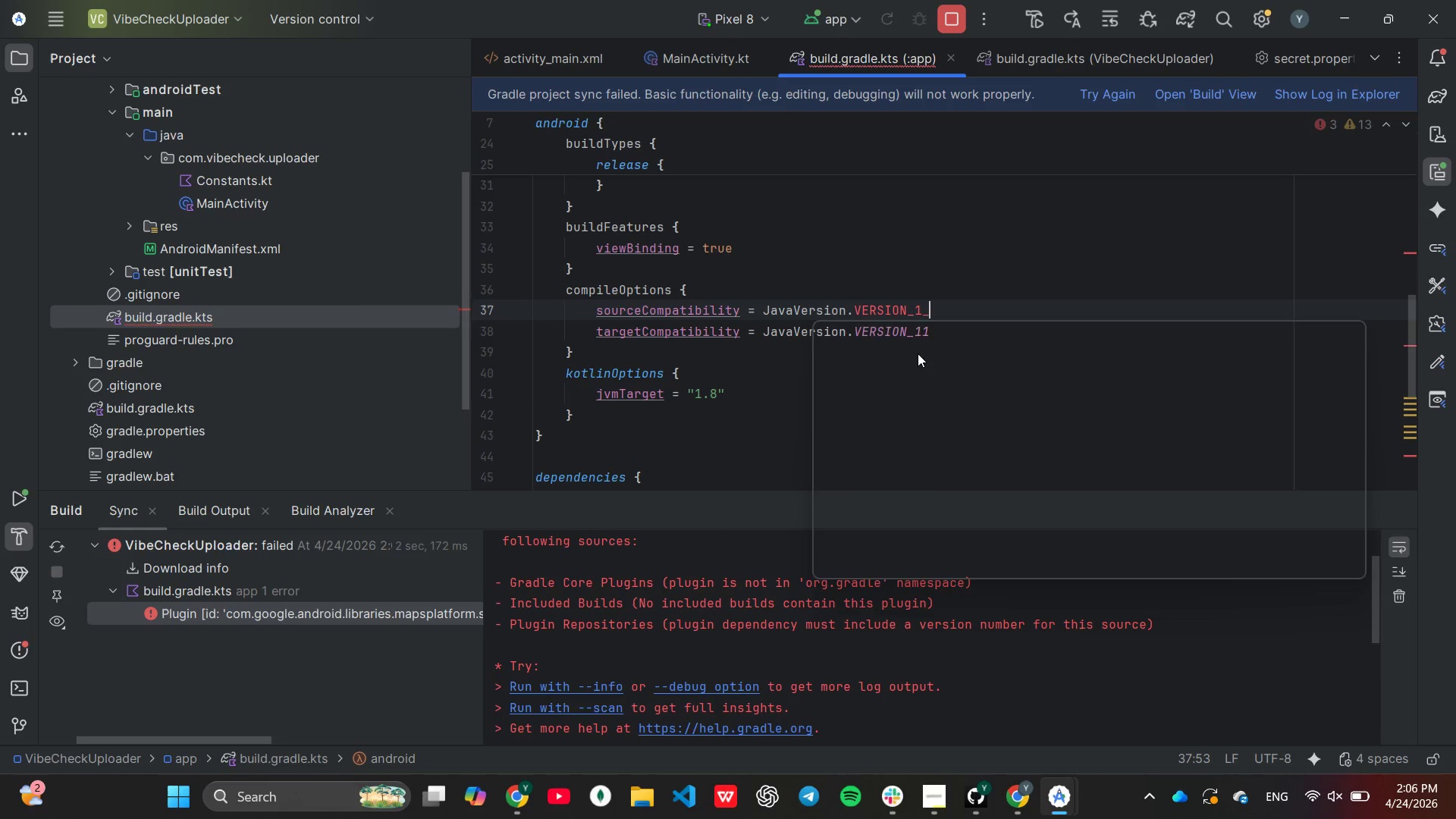 
key(8)
 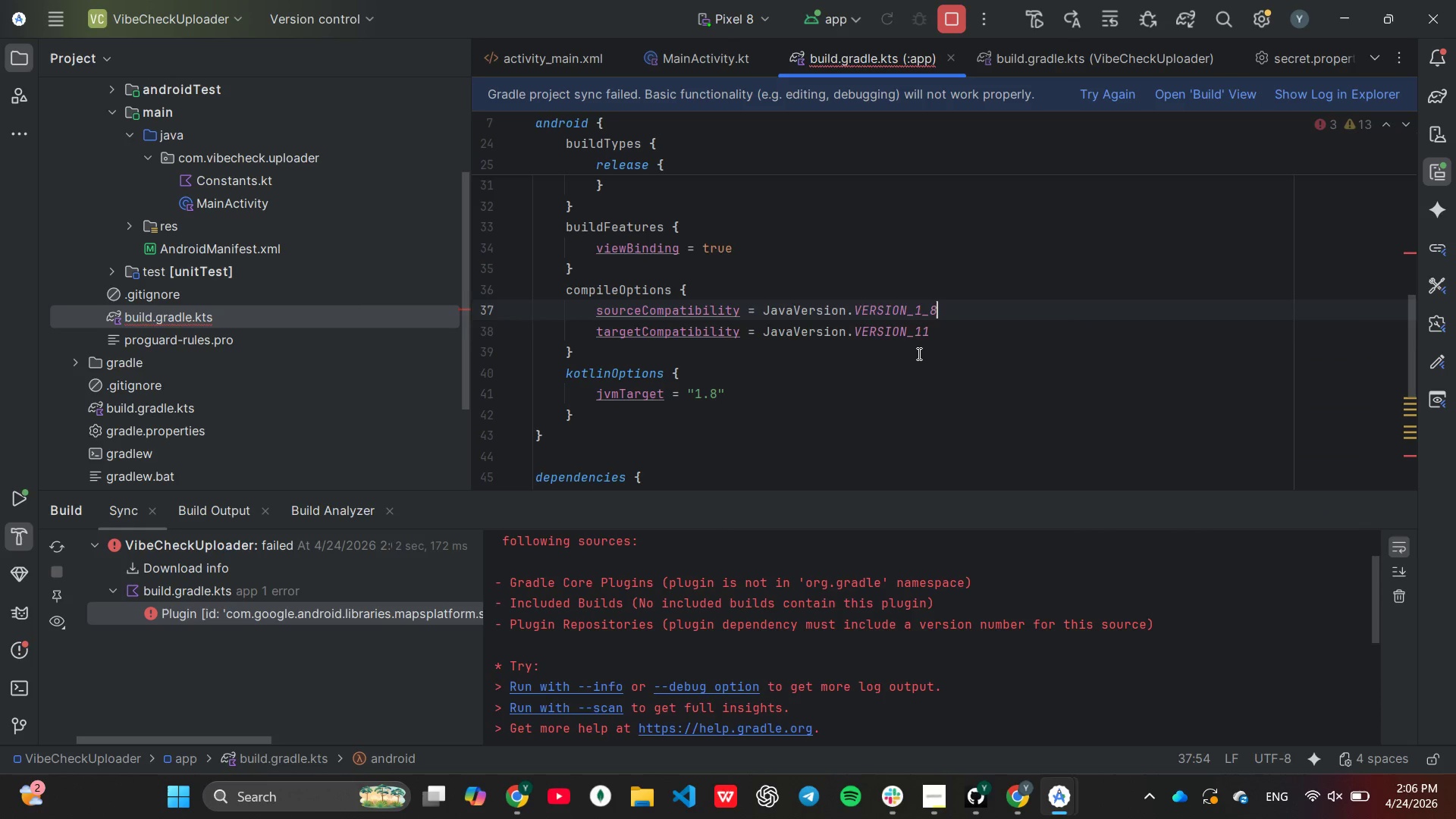 
key(ArrowDown)
 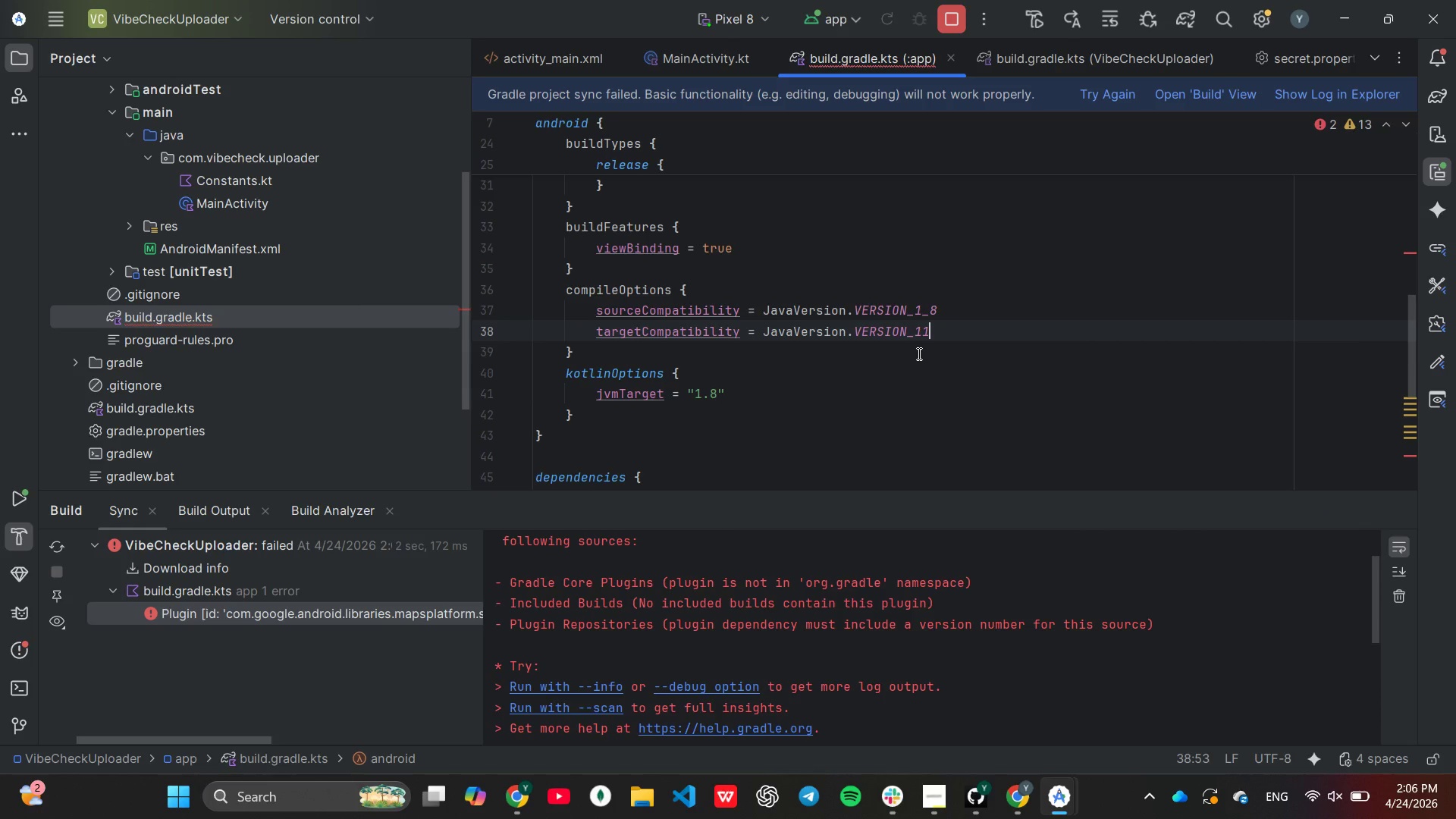 
key(Backspace)
 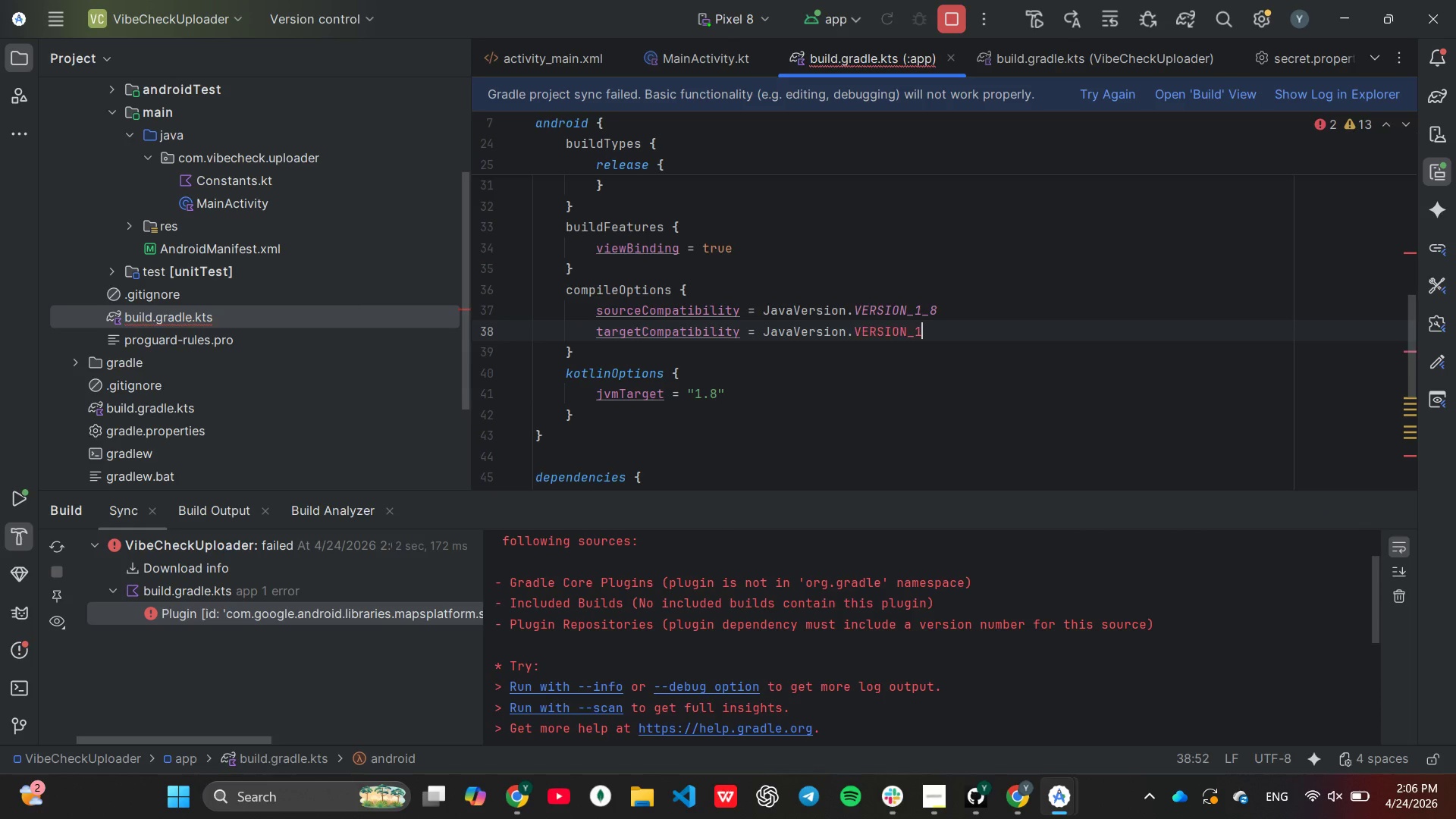 
key(Shift+Minus)
 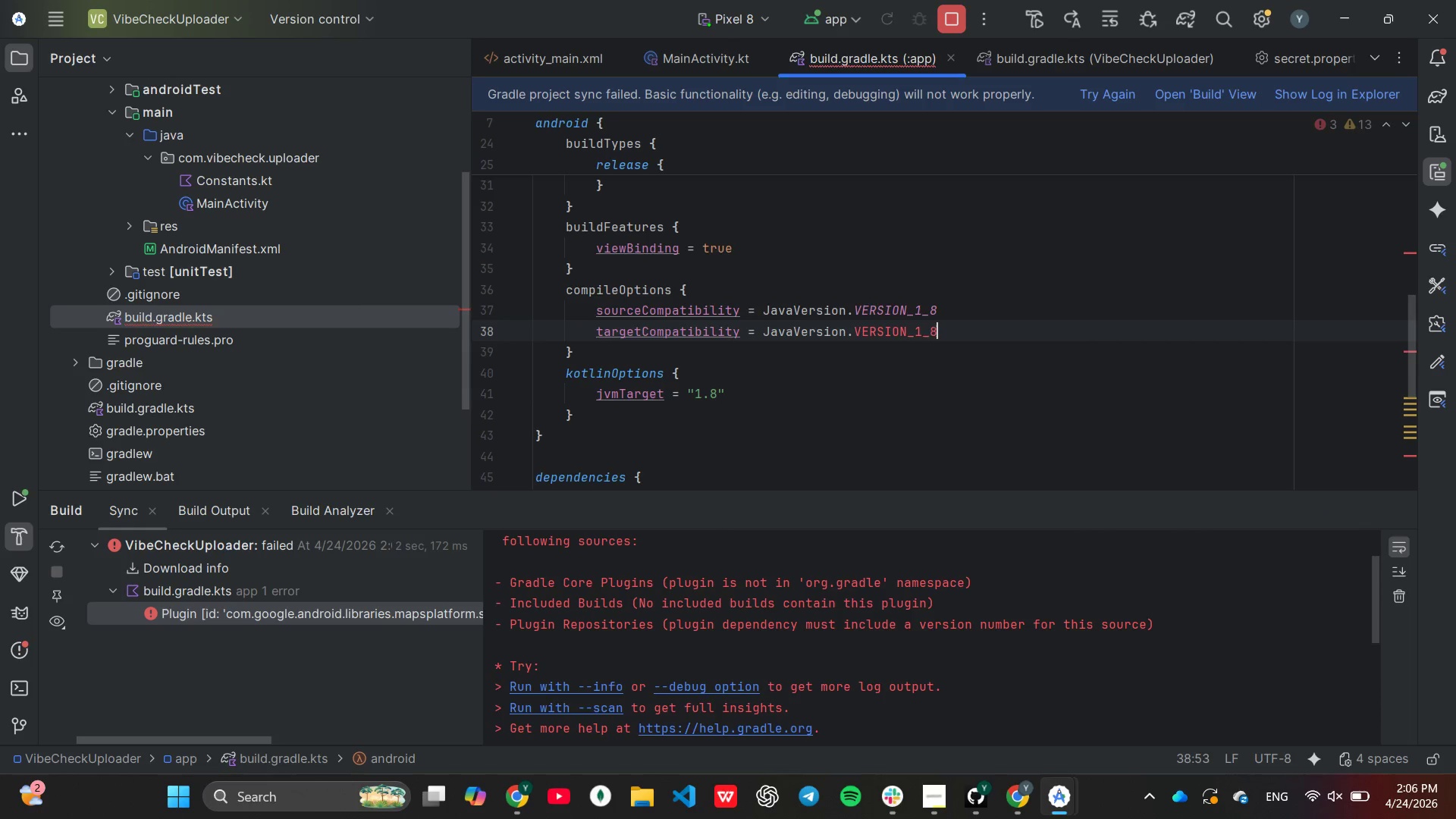 
key(8)
 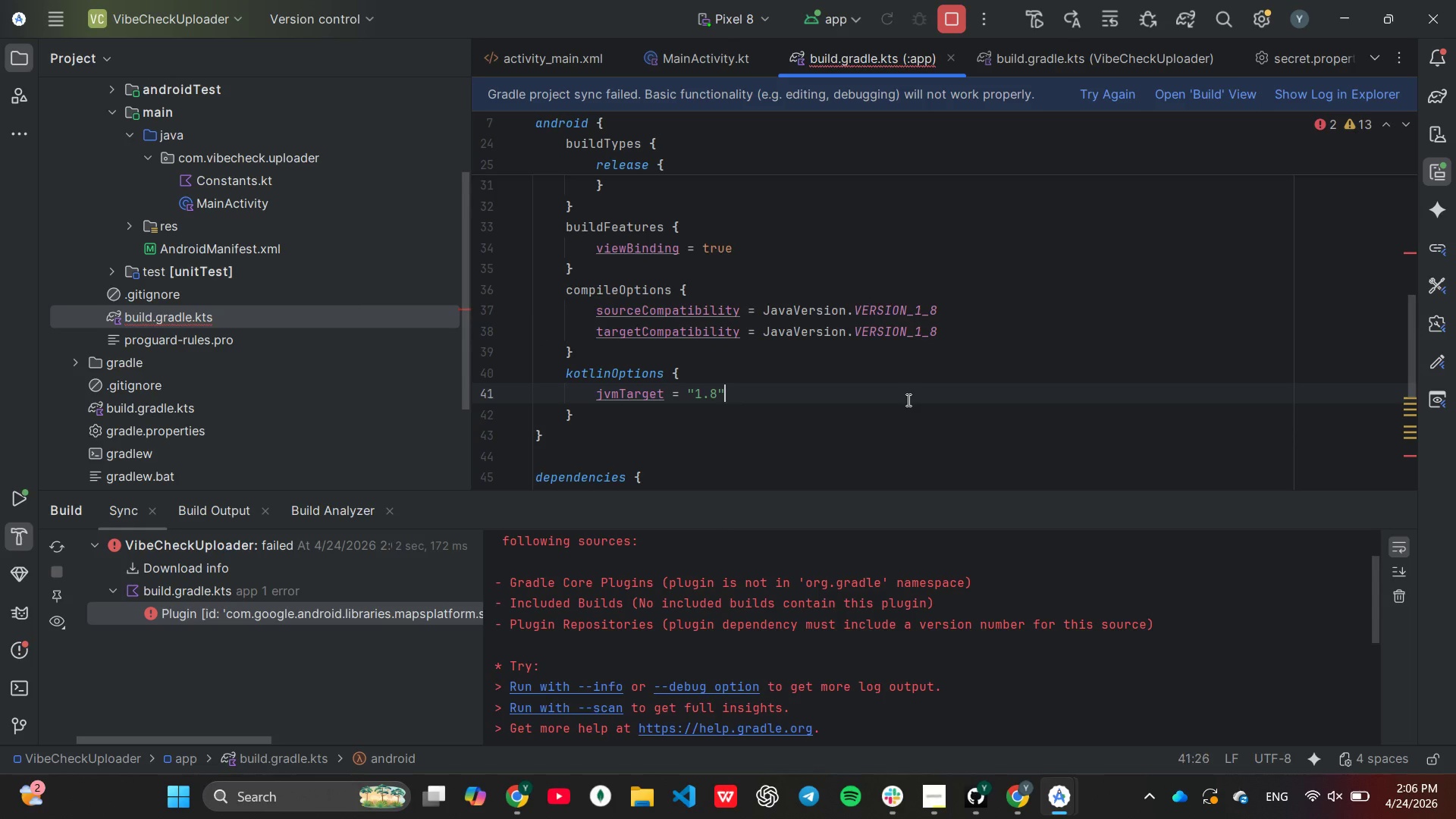 
scroll: coordinate [907, 400], scroll_direction: down, amount: 2.0
 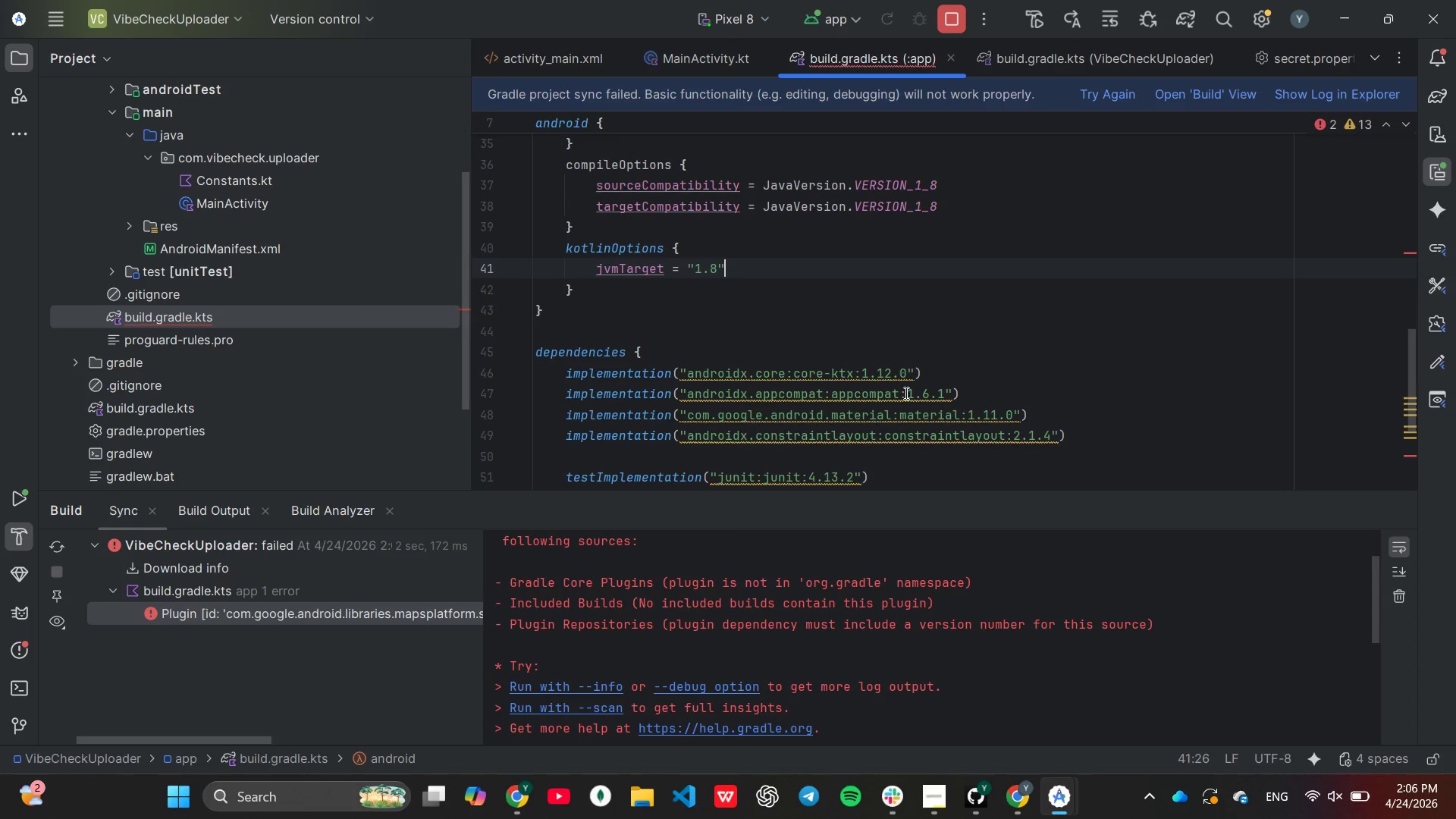 
mouse_move([902, 364])
 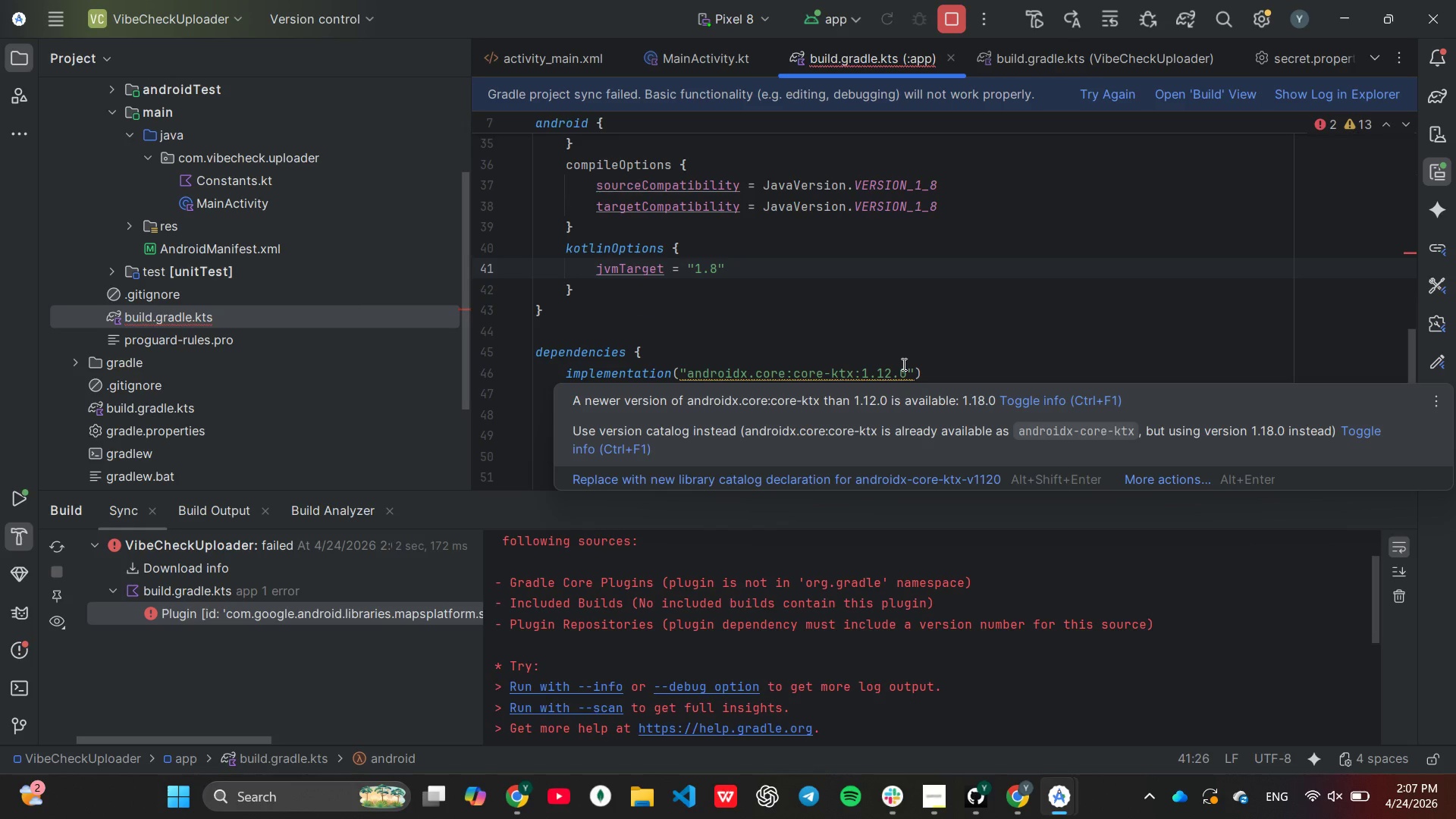 
scroll: coordinate [912, 305], scroll_direction: none, amount: 0.0
 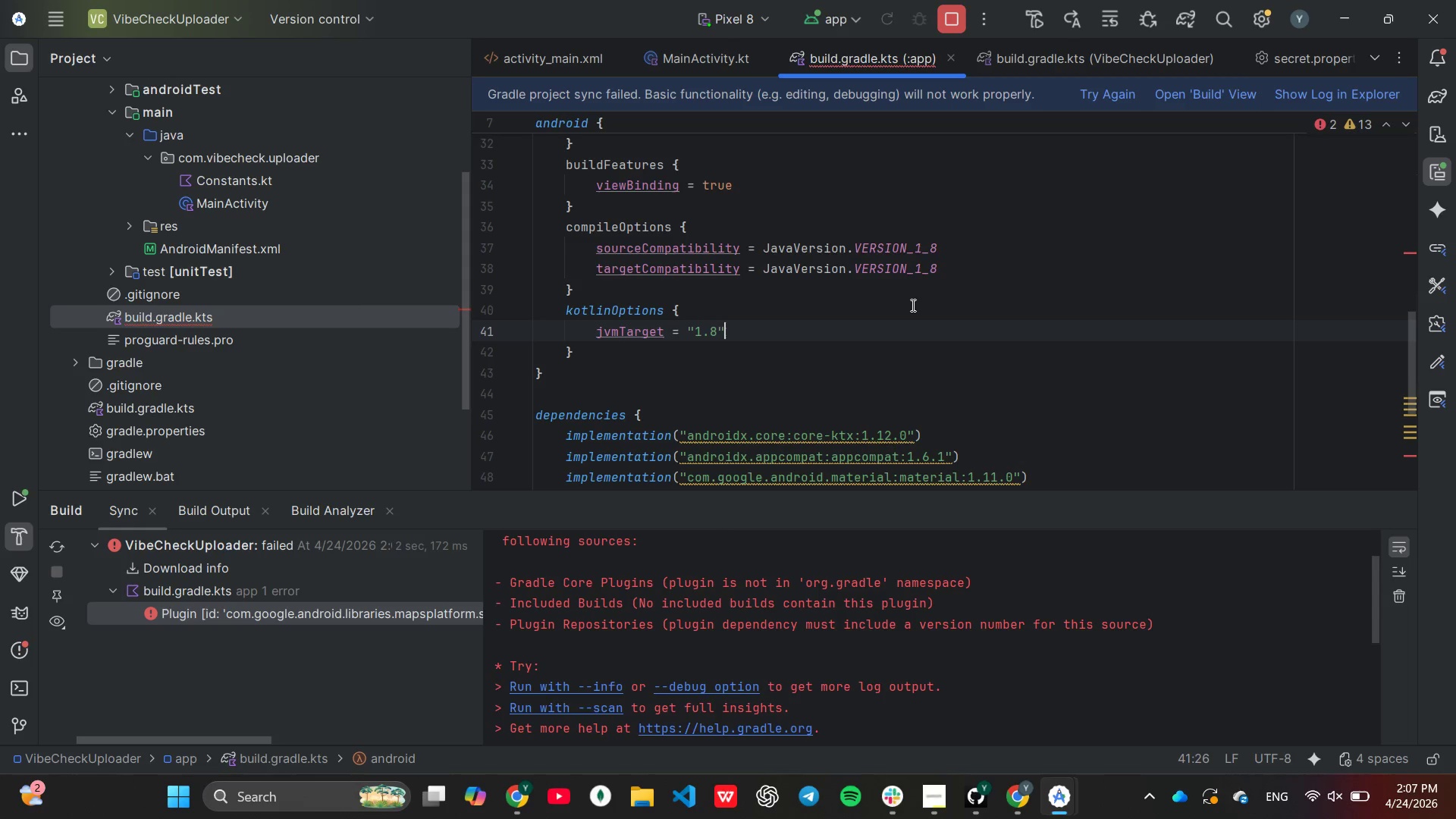 
wait(13.42)
 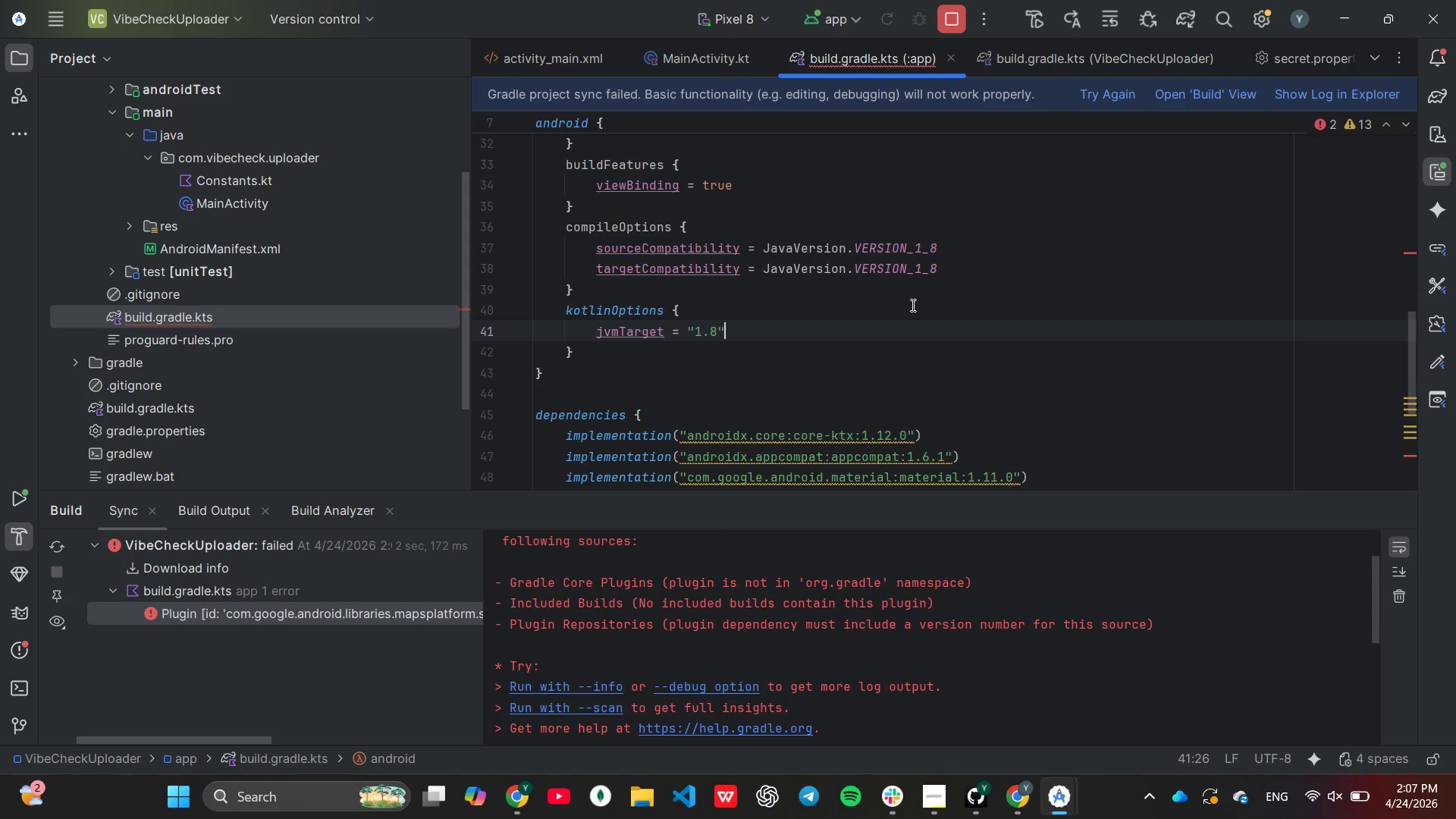 
left_click([682, 193])
 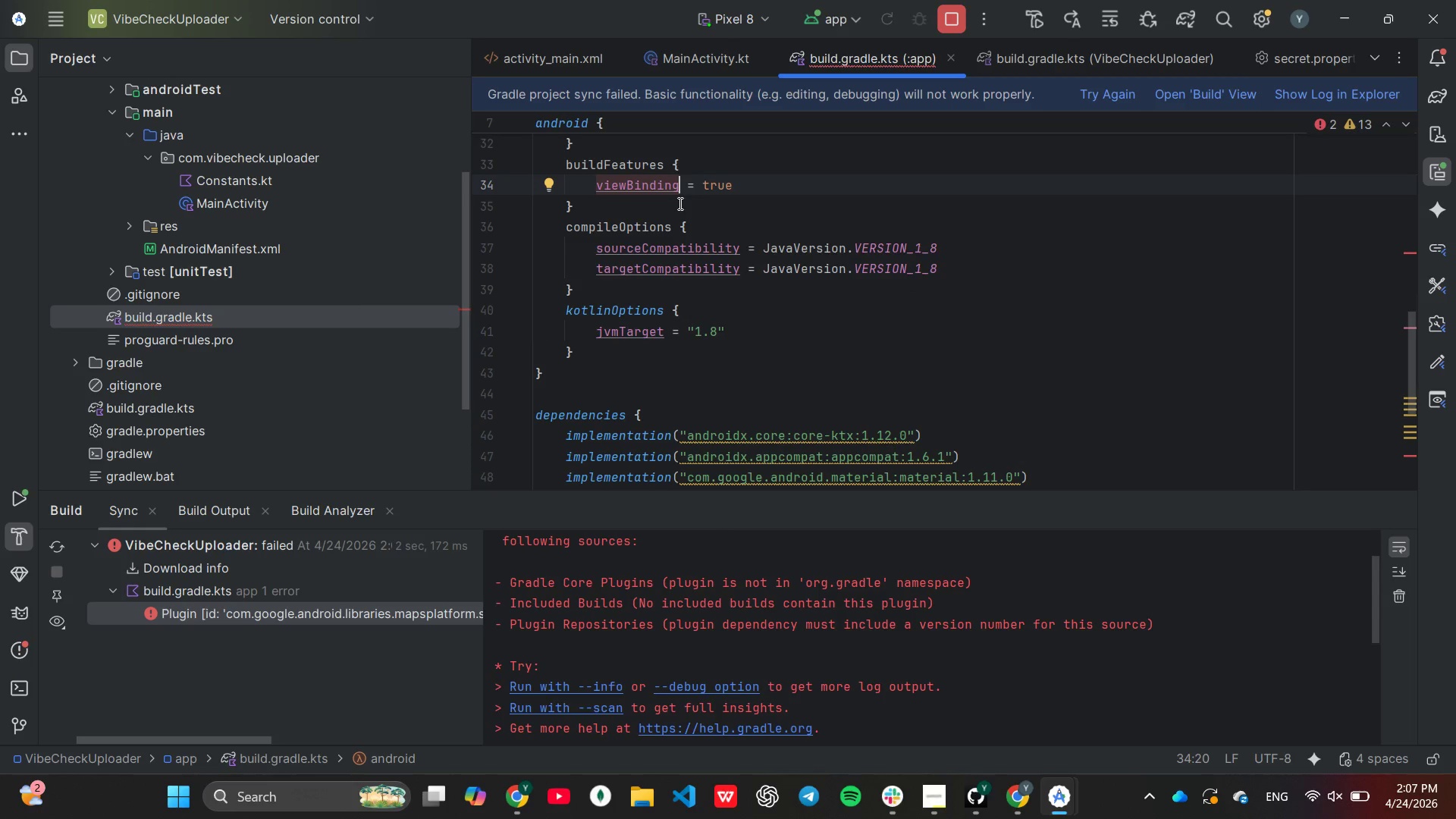 
mouse_move([697, 252])
 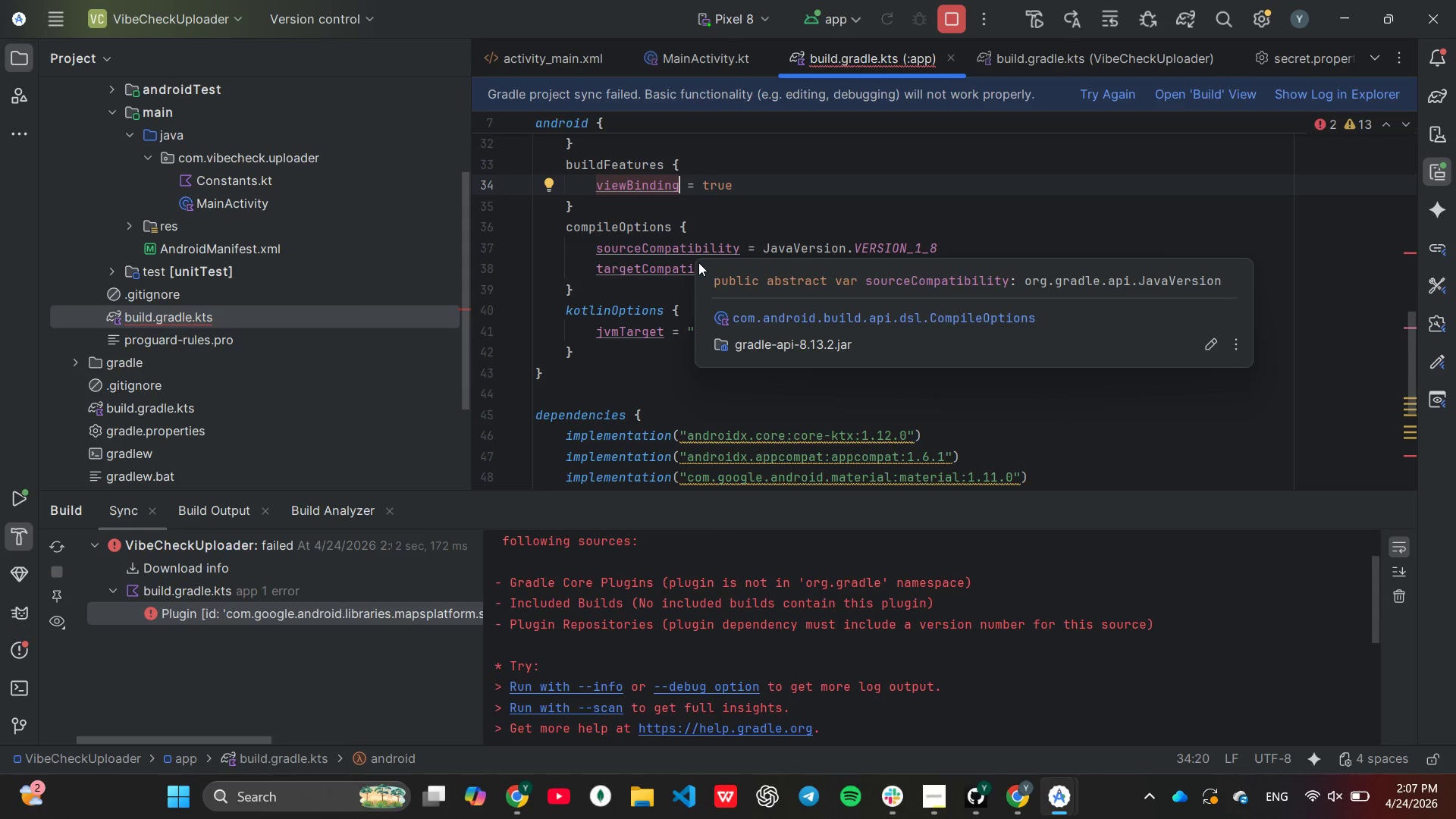 
hold_key(key=Backspace, duration=0.73)
 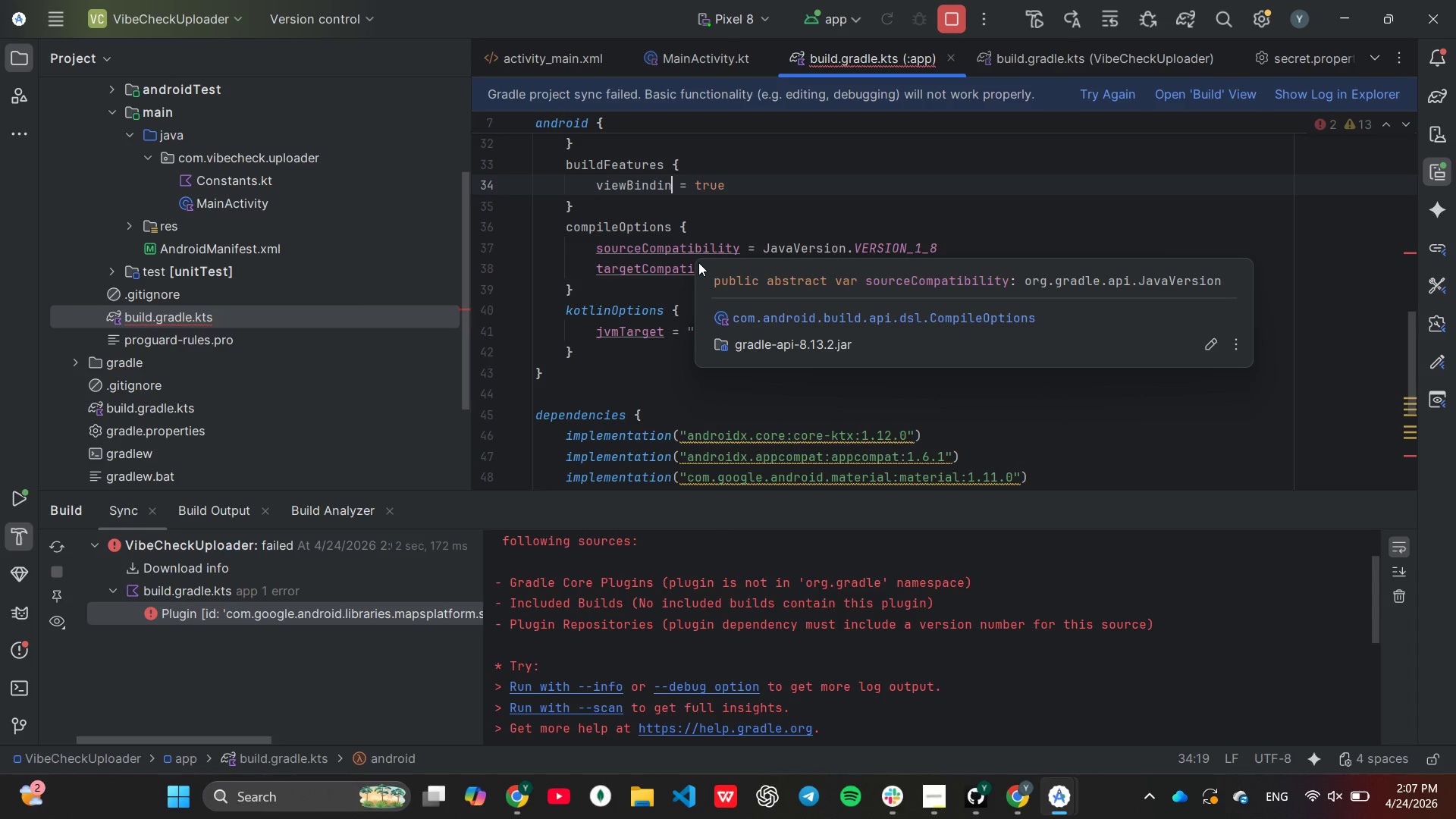 
key(Backspace)
 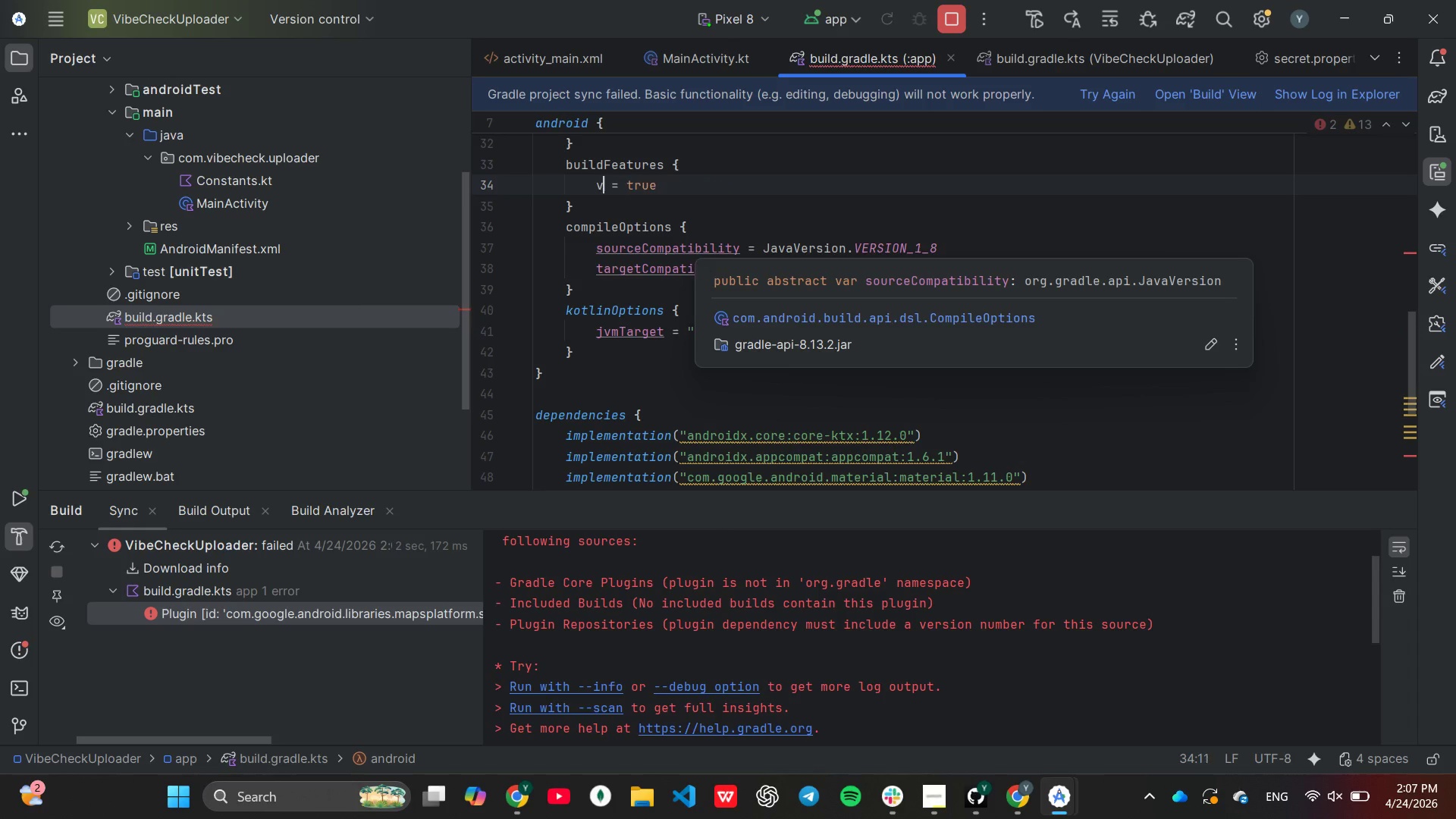 
key(Backspace)
 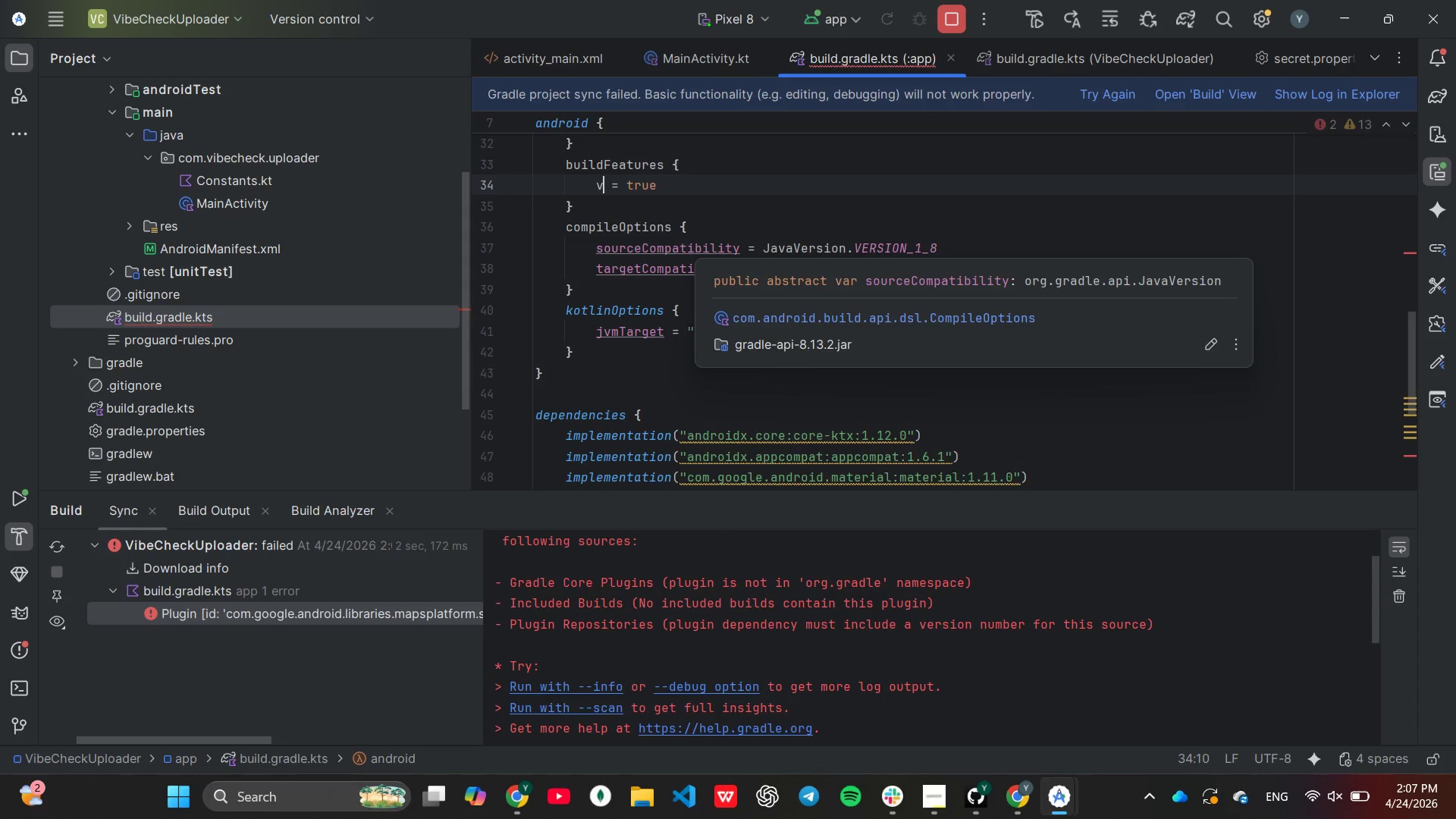 
key(Backspace)
 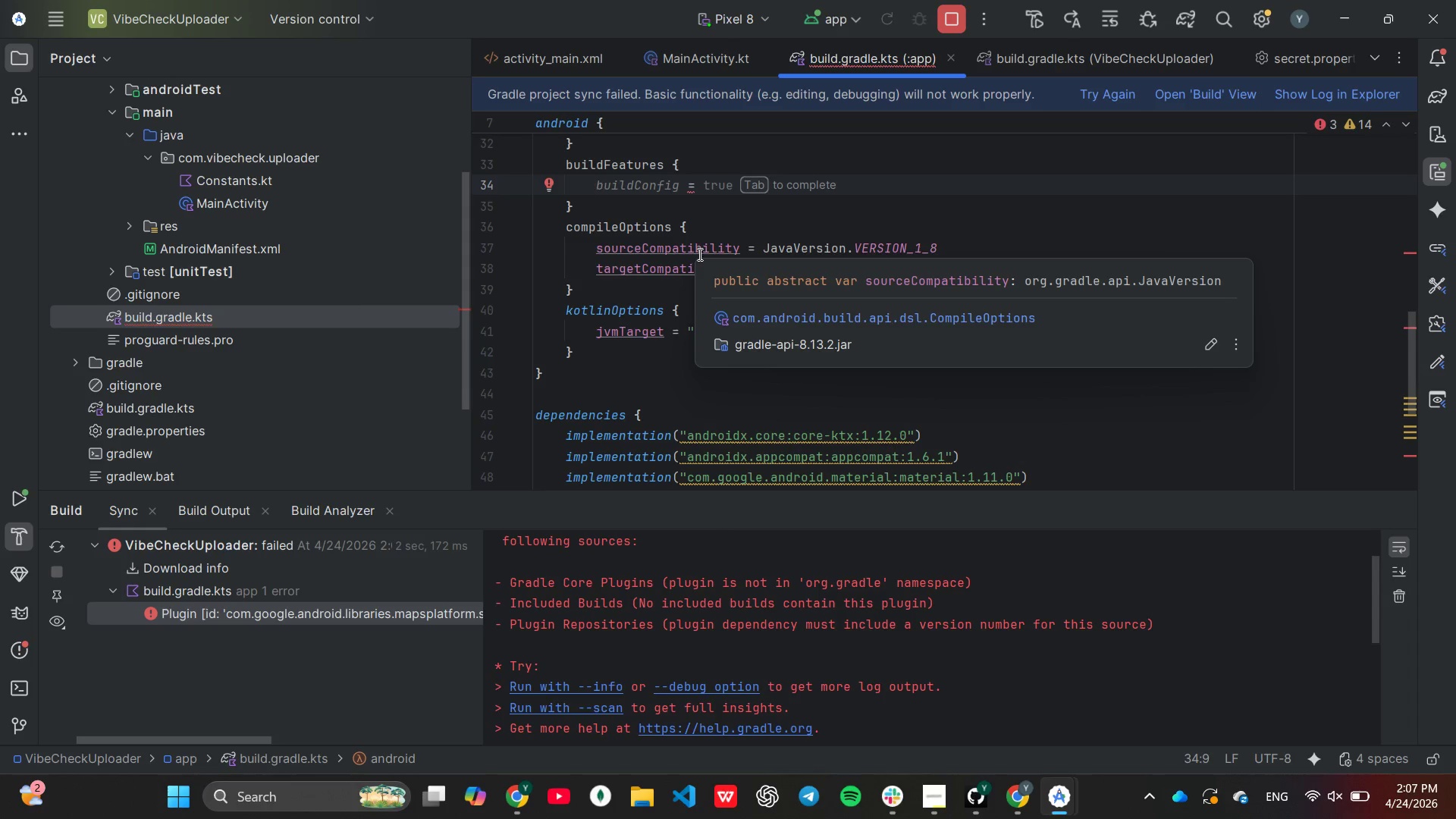 
key(Tab)
 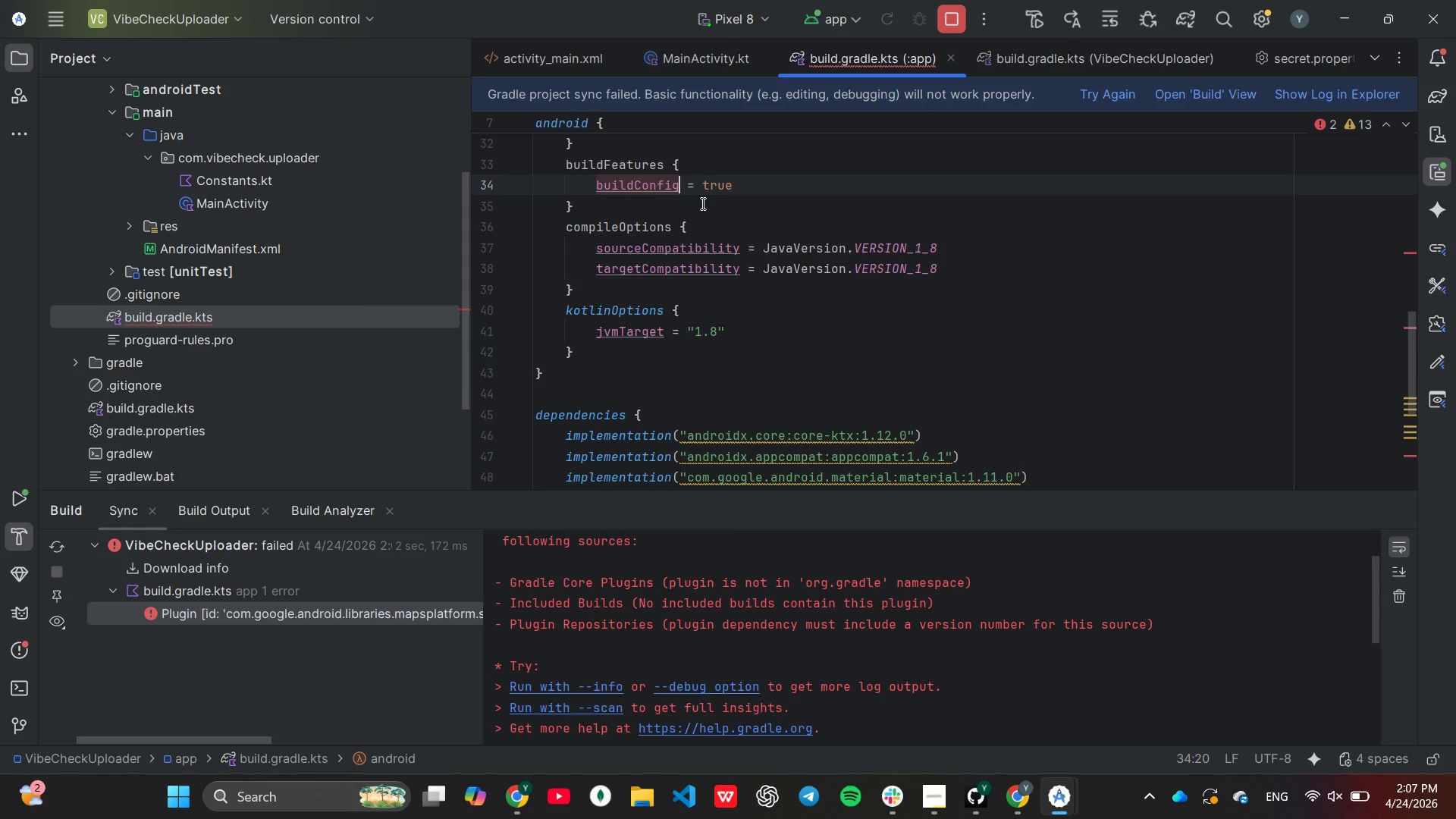 
left_click([701, 204])
 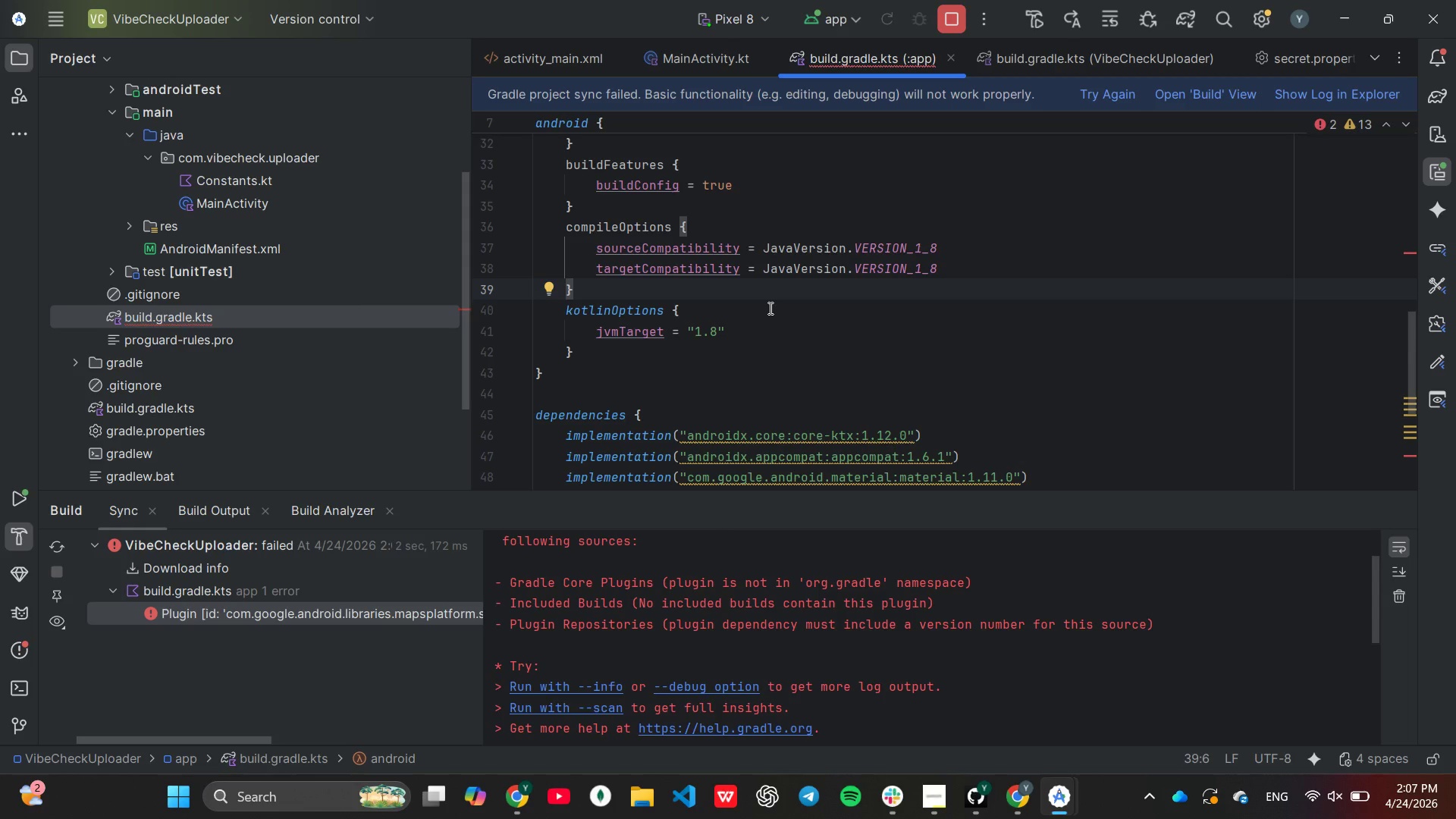 
wait(7.77)
 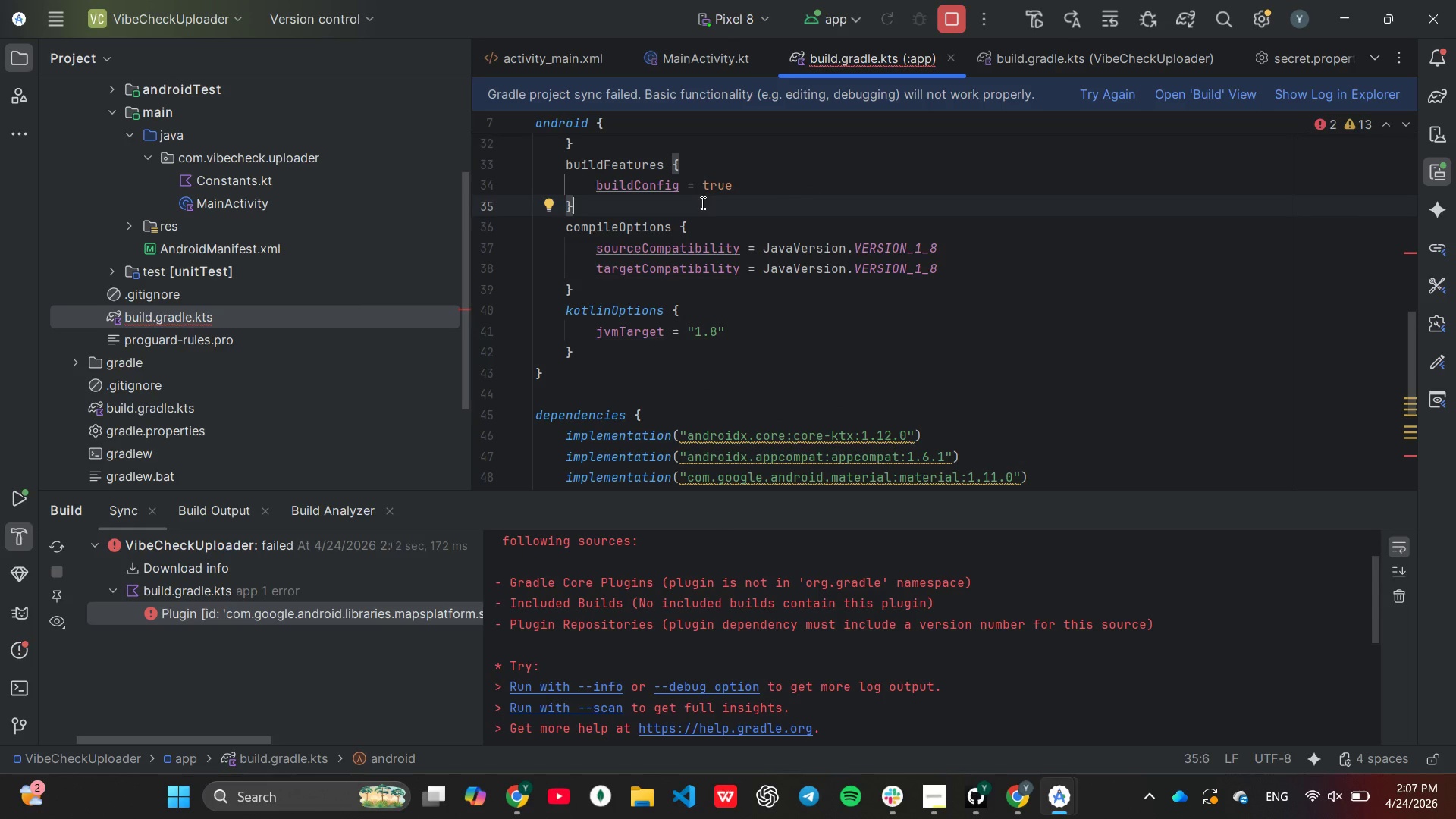 
scroll: coordinate [841, 317], scroll_direction: none, amount: 0.0
 